 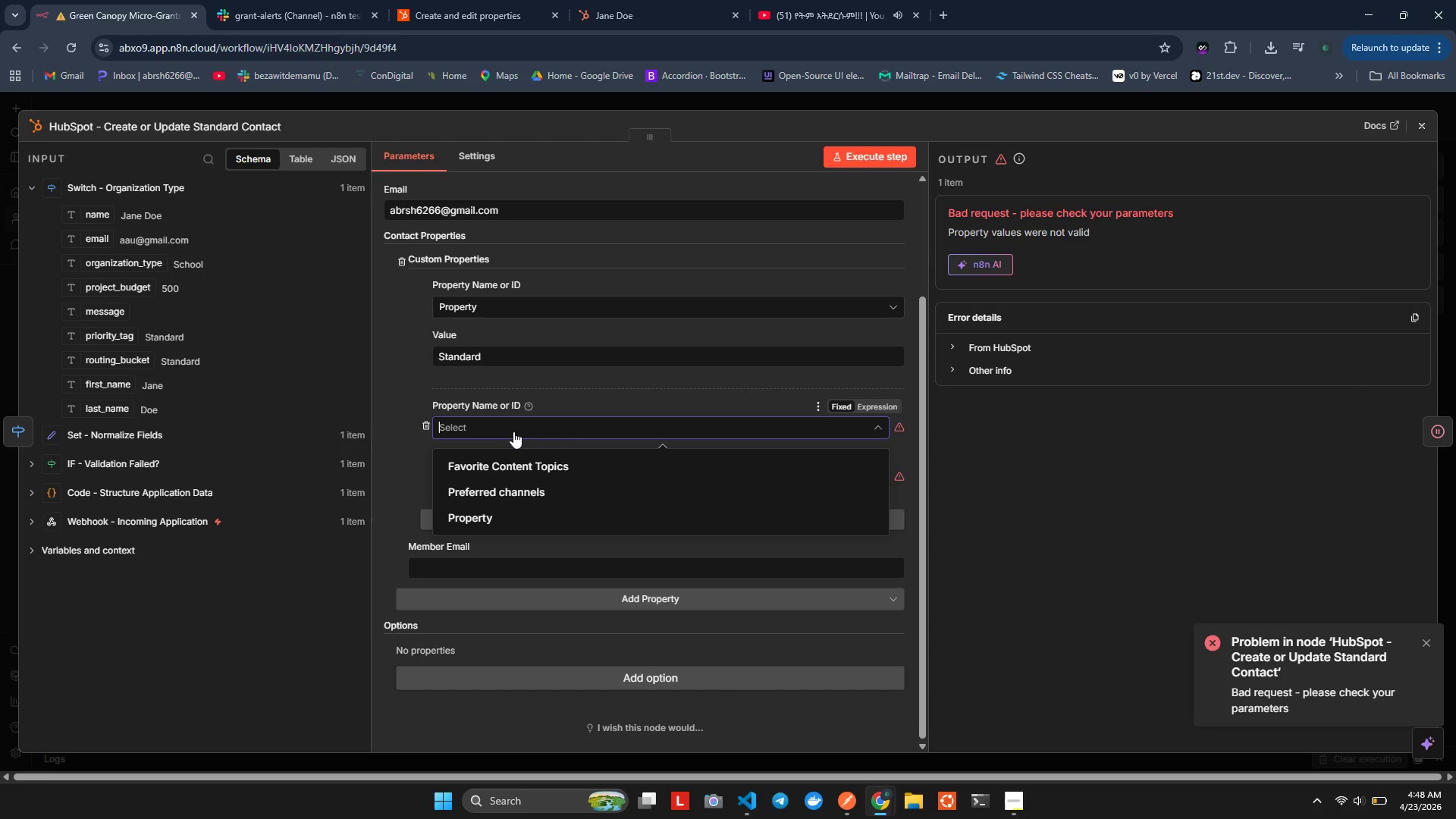 
left_click([416, 385])
 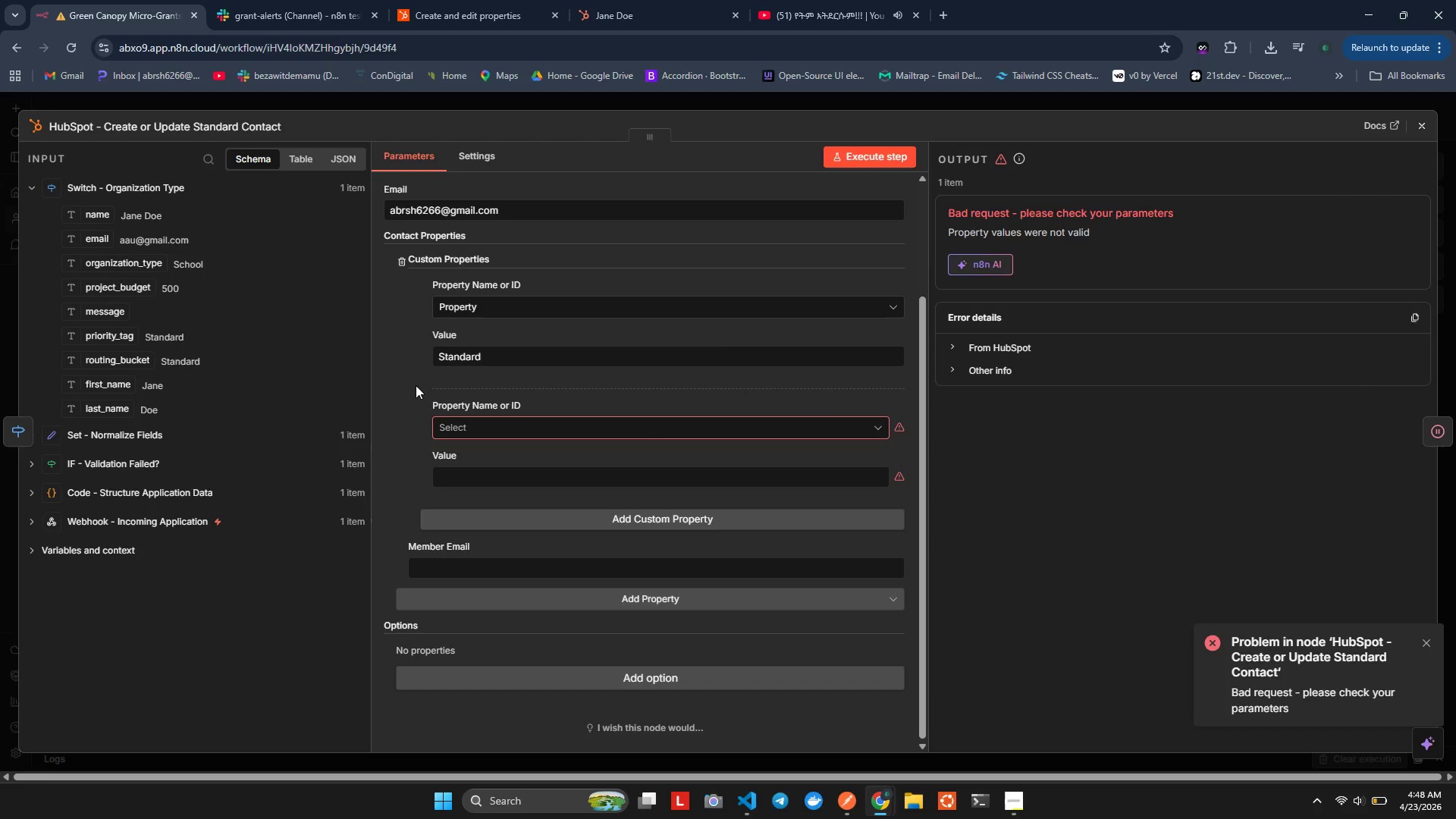 
key(Alt+Tab)
 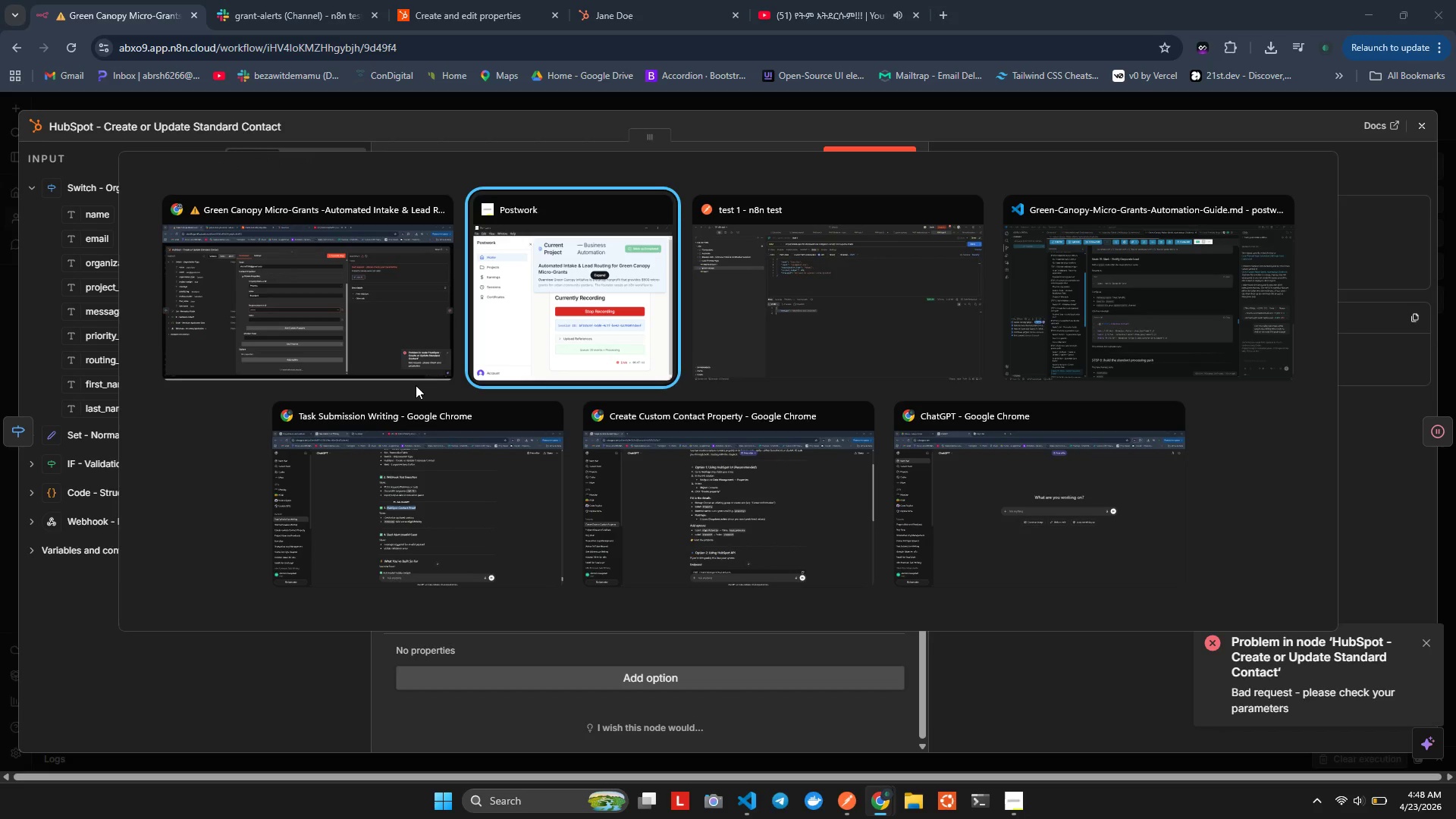 
key(Alt+Tab)
 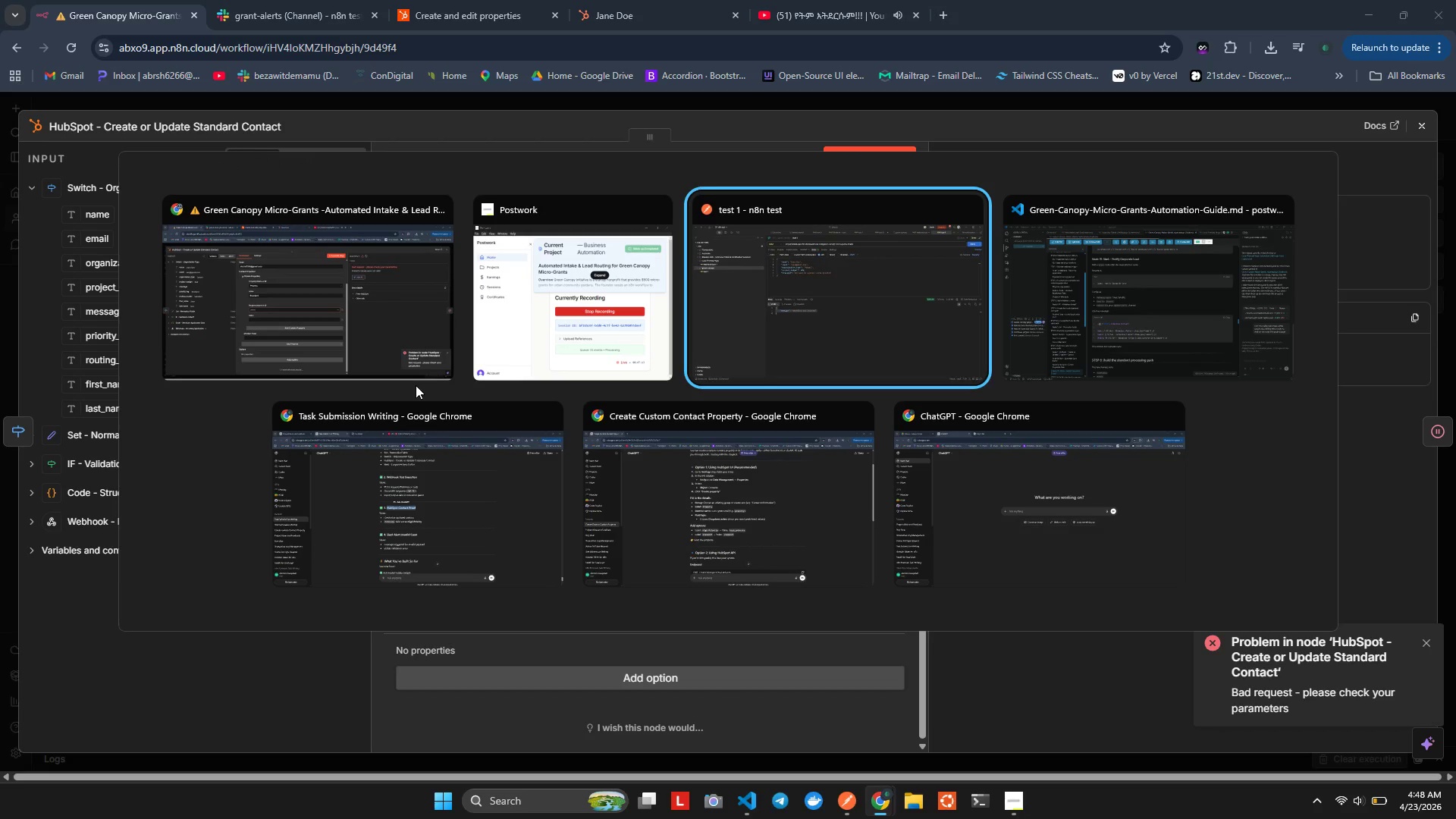 
key(Alt+Tab)
 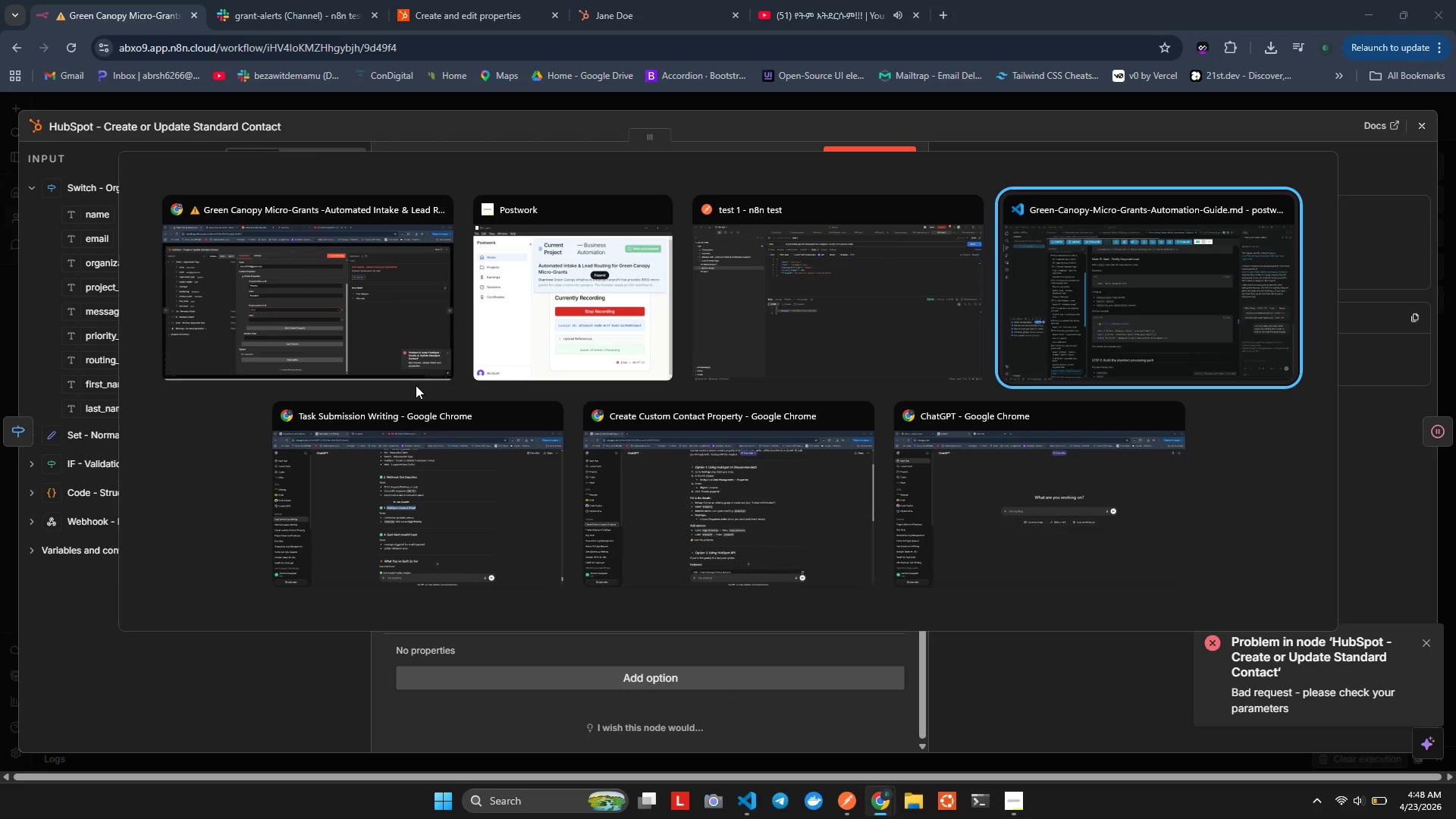 
key(Alt+Tab)
 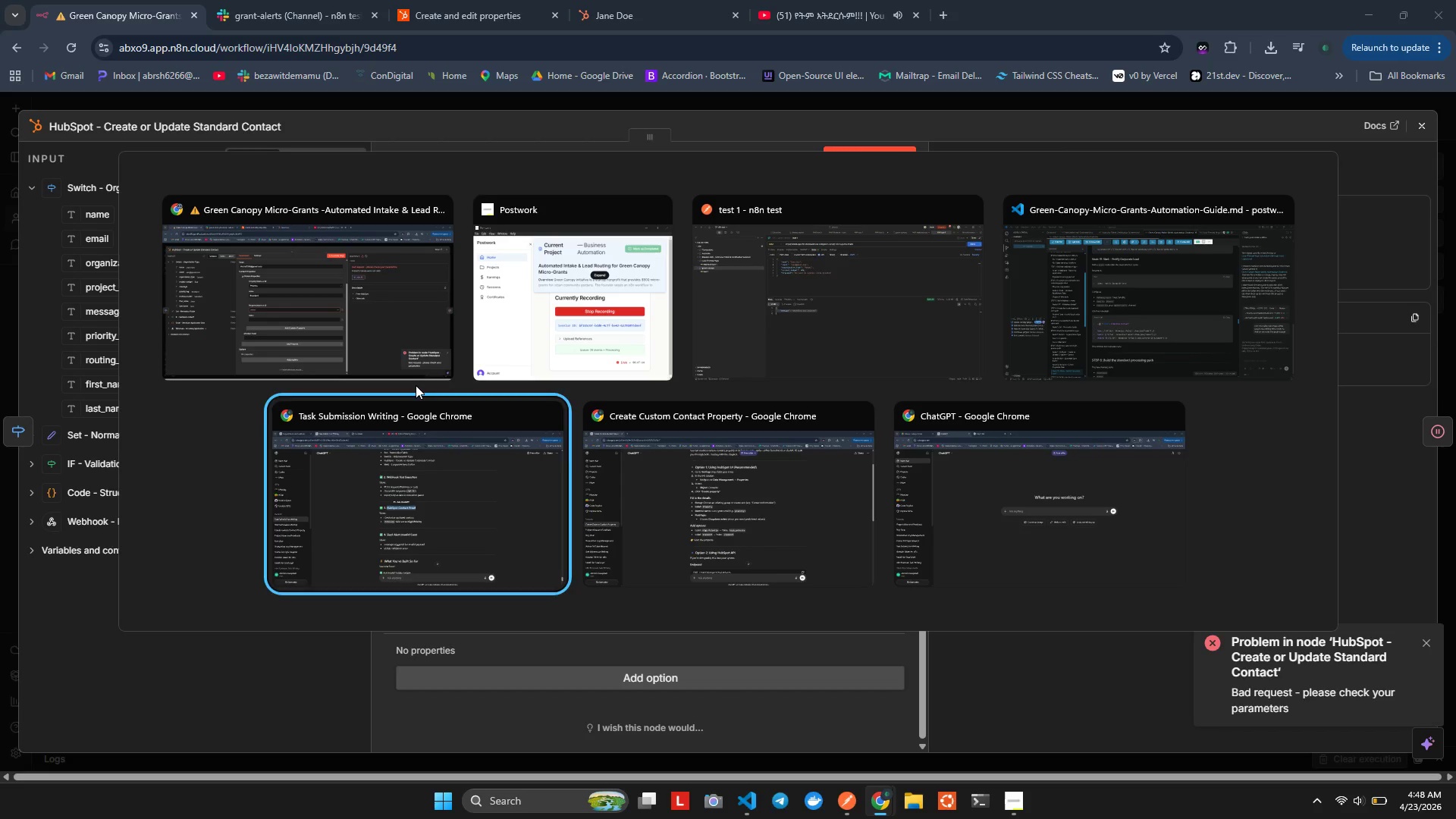 
key(Alt+Tab)
 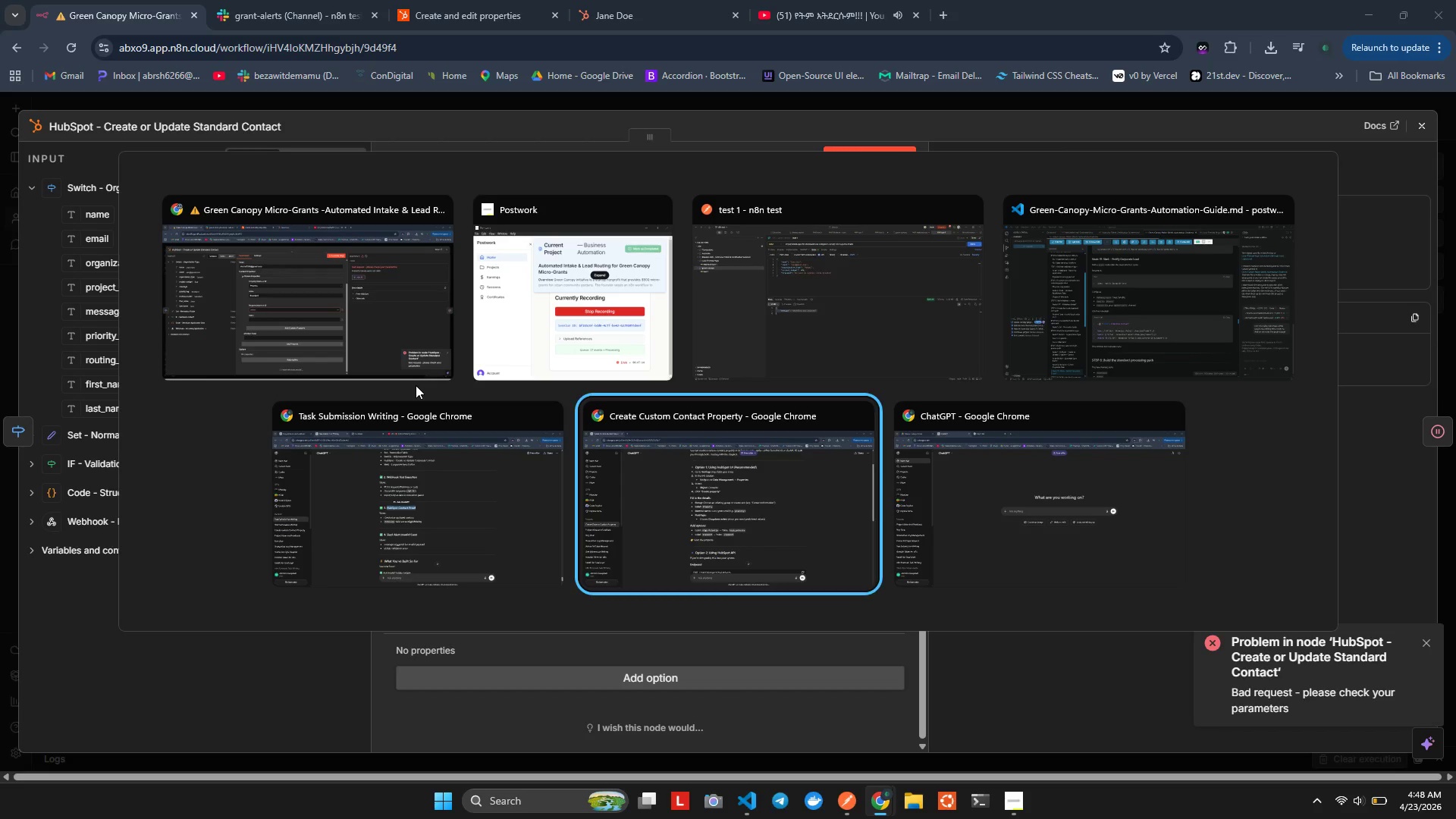 
key(Alt+Tab)
 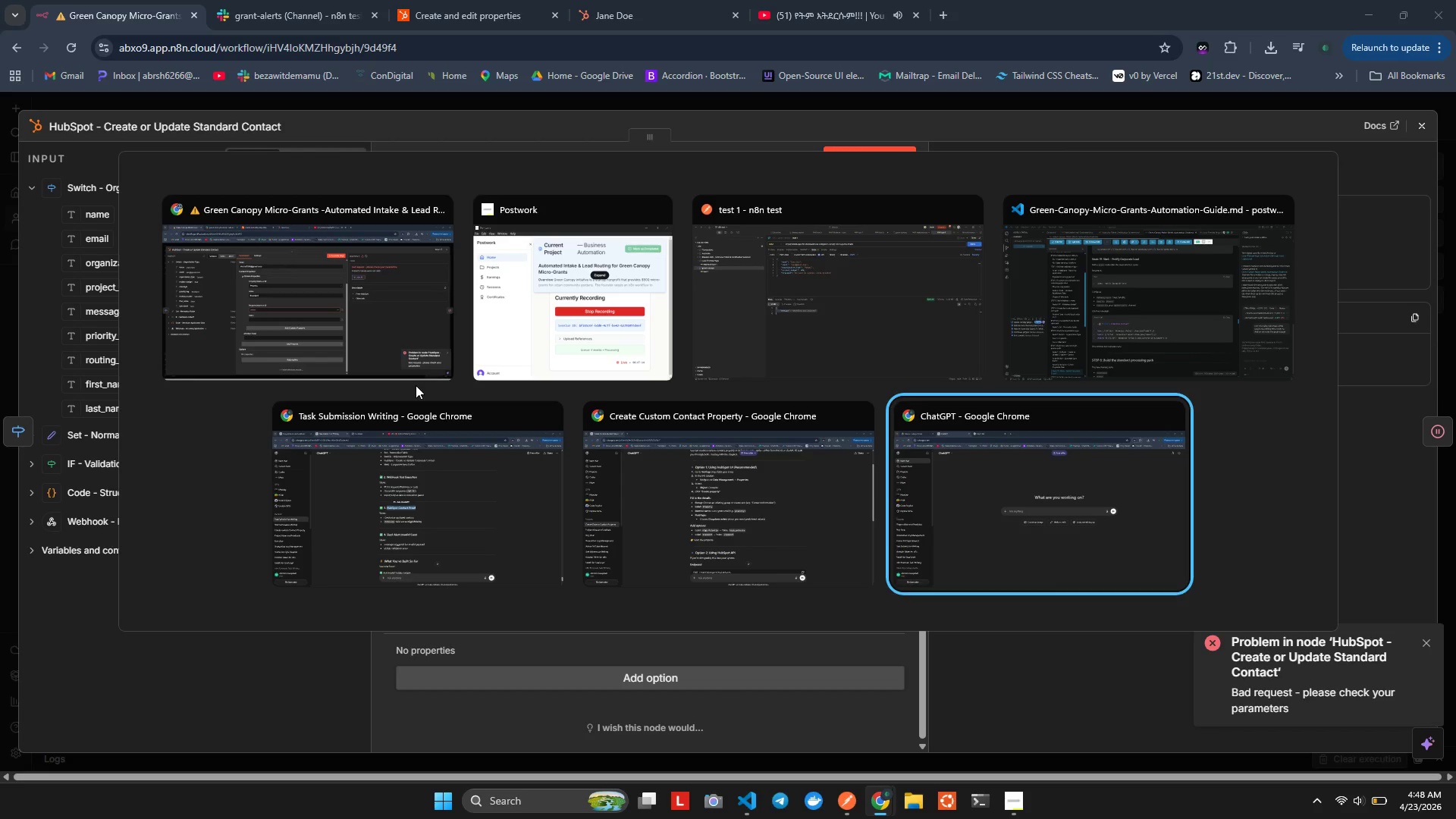 
key(Alt+Tab)
 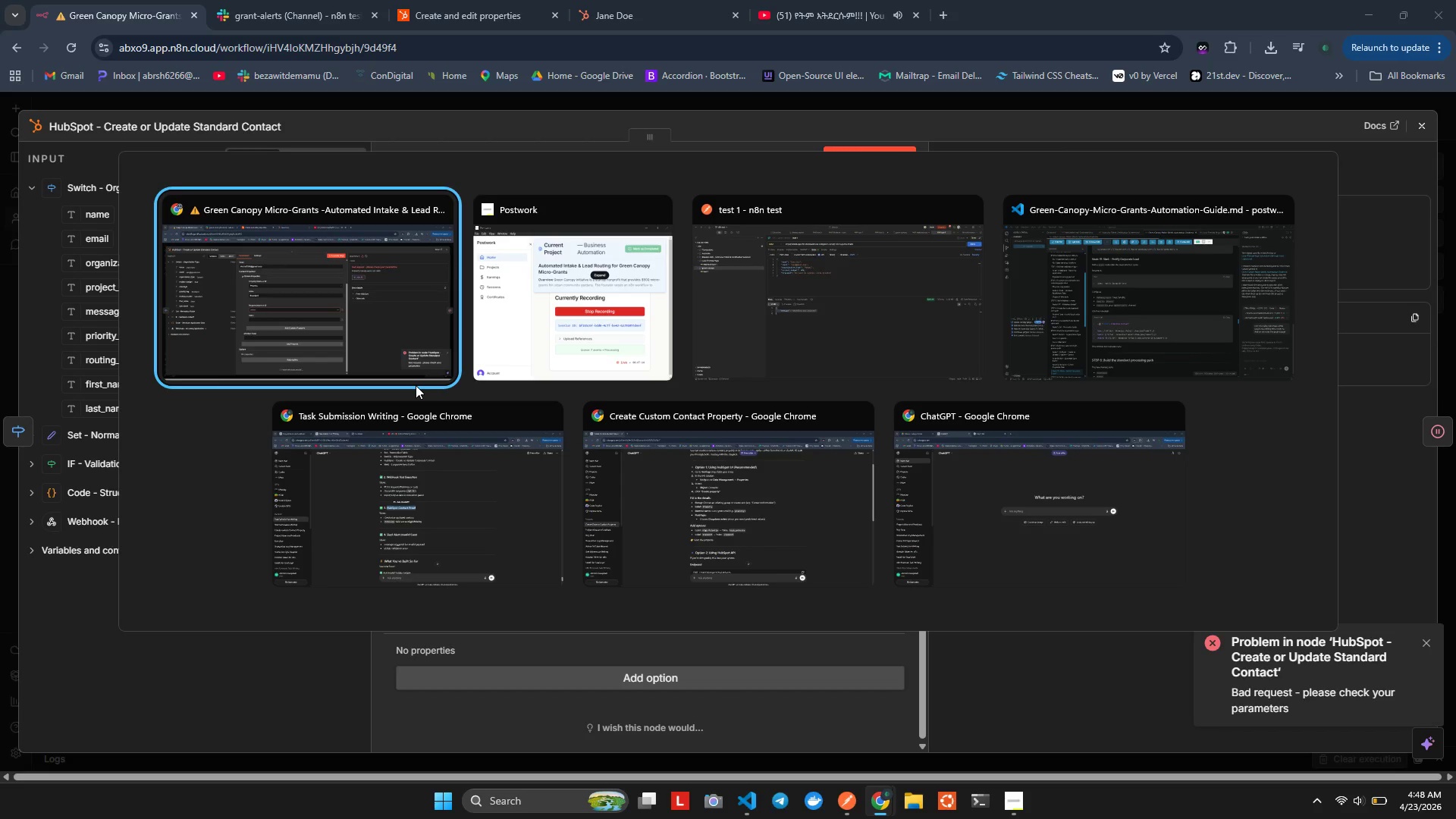 
key(Alt+Tab)
 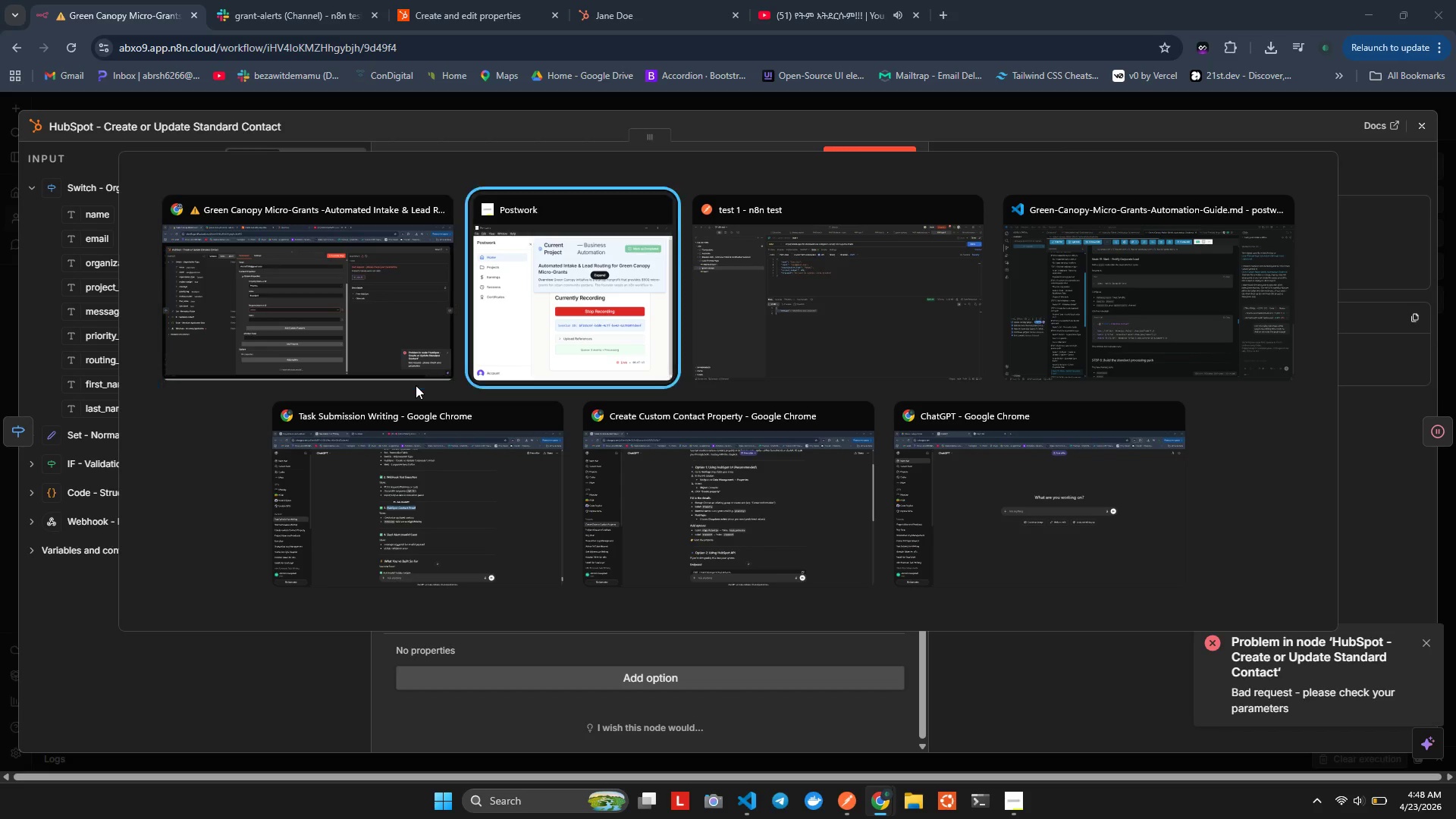 
key(Alt+Tab)
 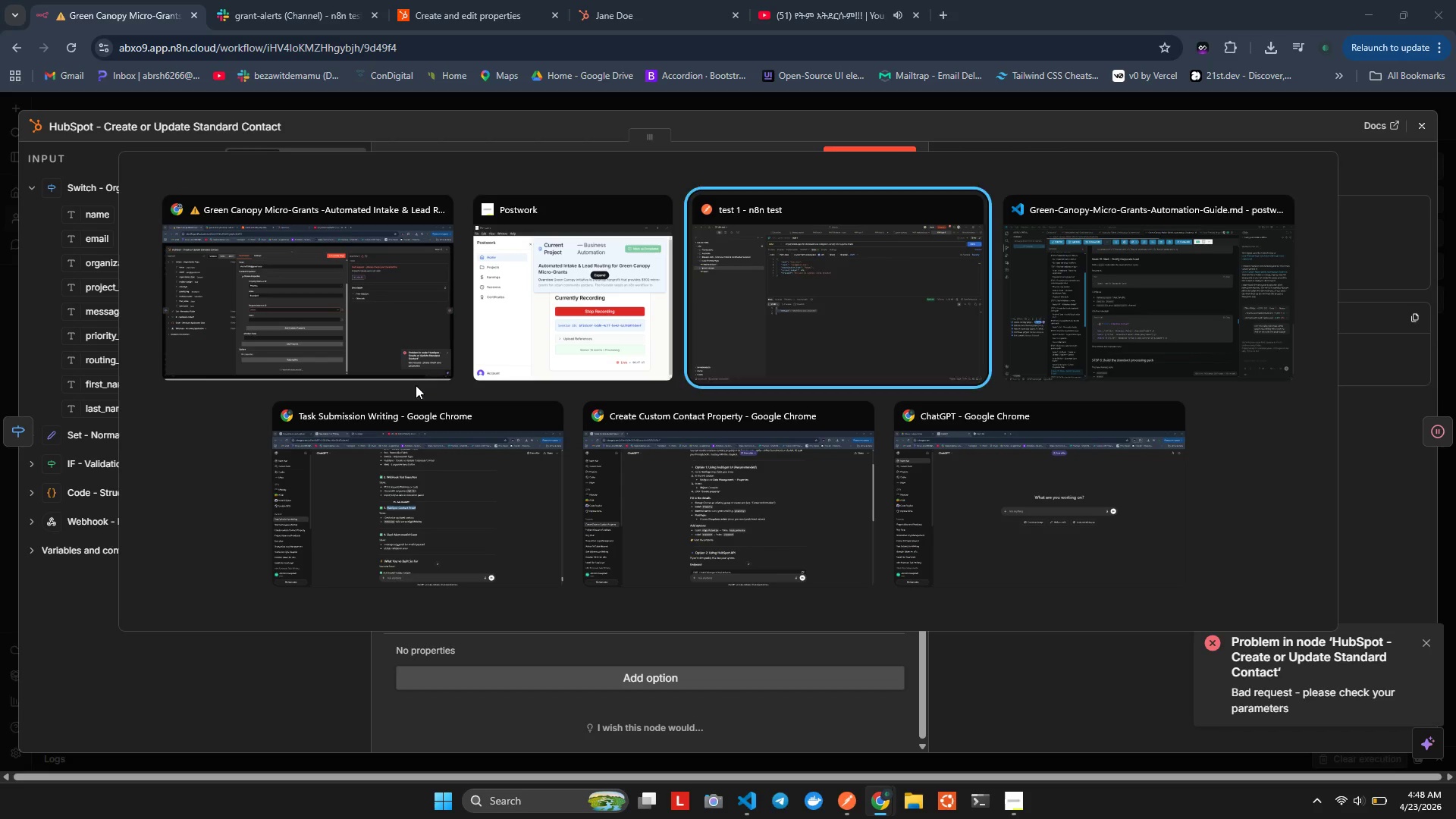 
key(Alt+Tab)
 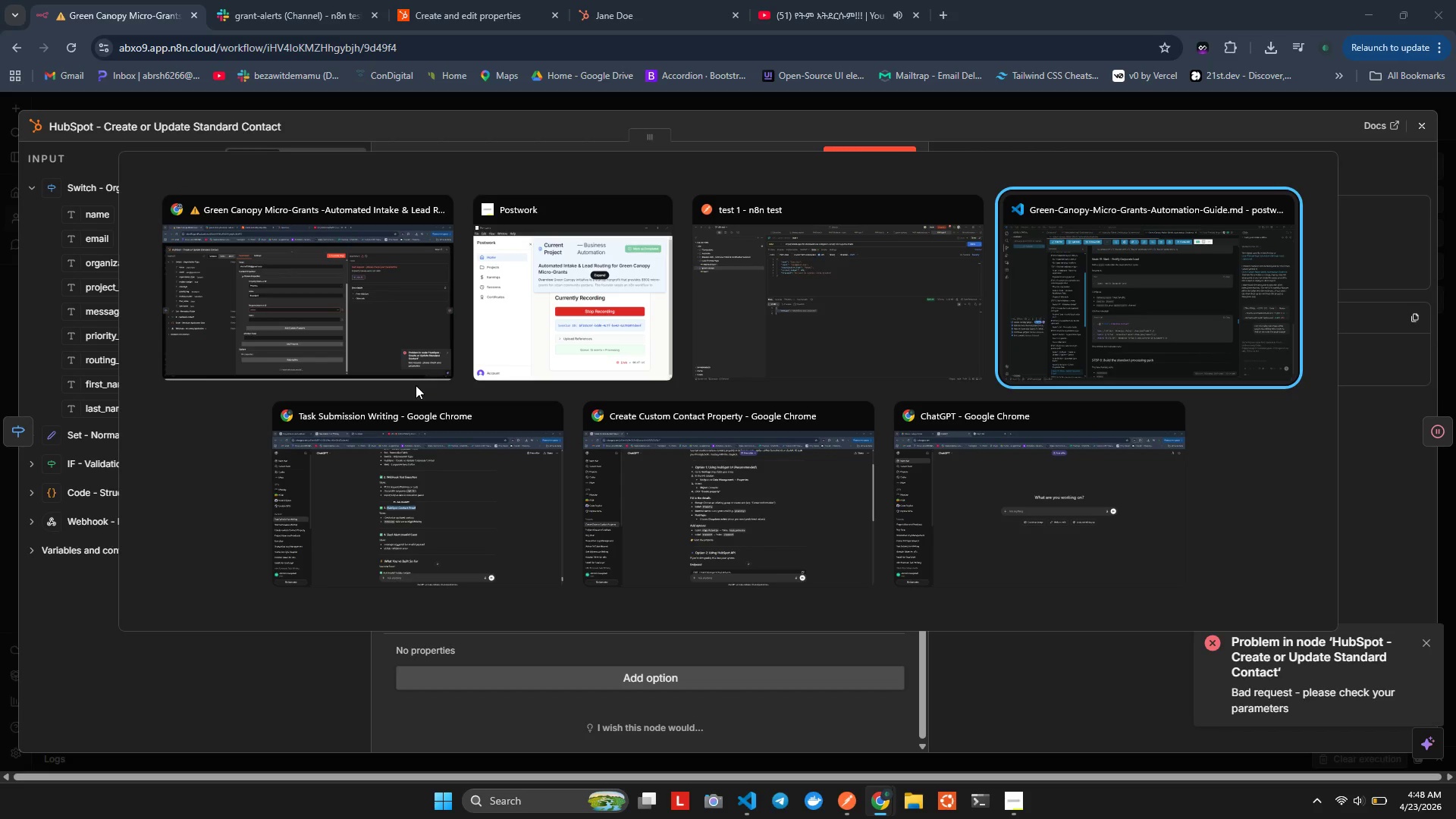 
key(Alt+Tab)
 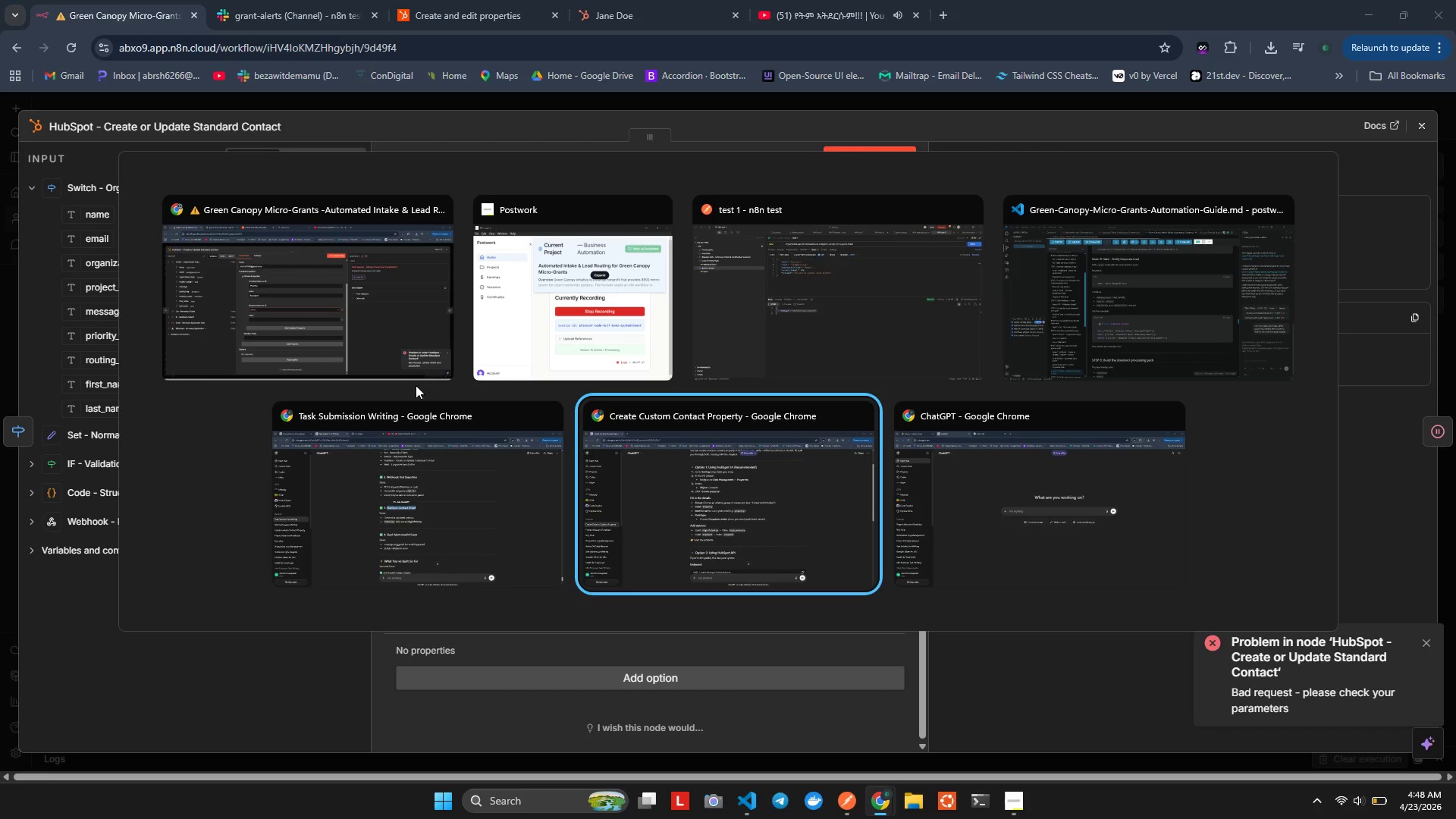 
key(Alt+Tab)
 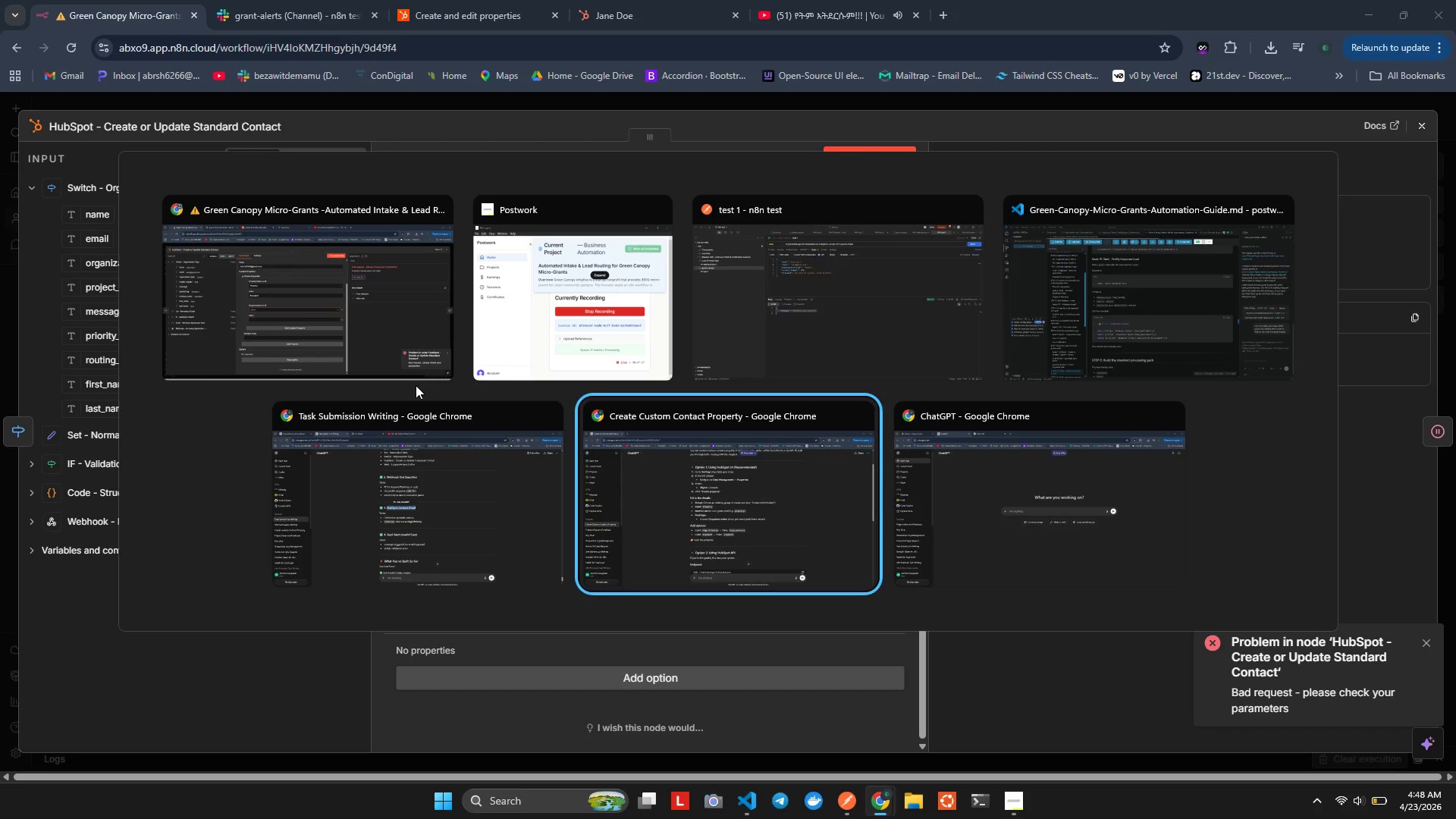 
key(Alt+Tab)
 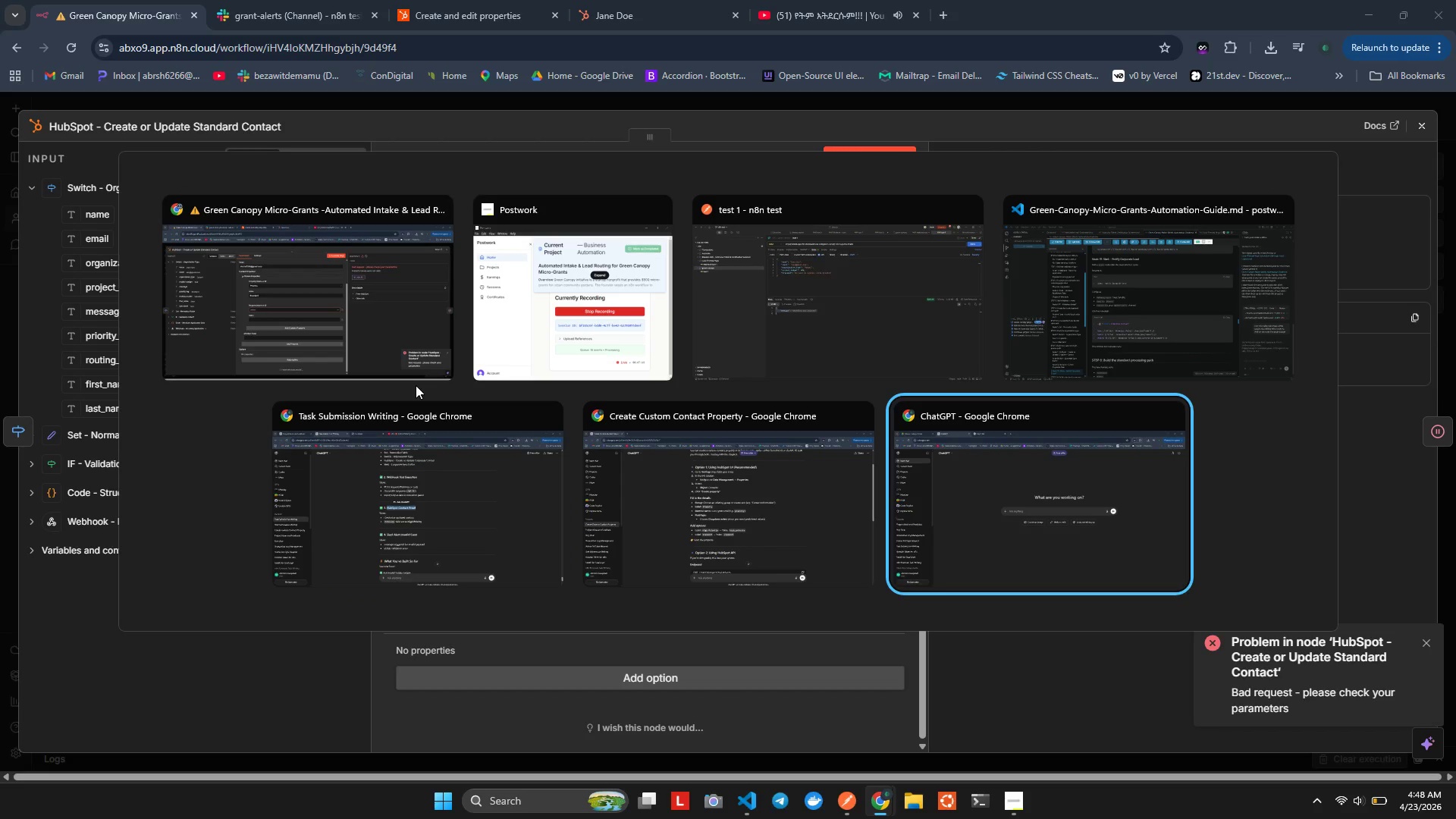 
key(Alt+Tab)
 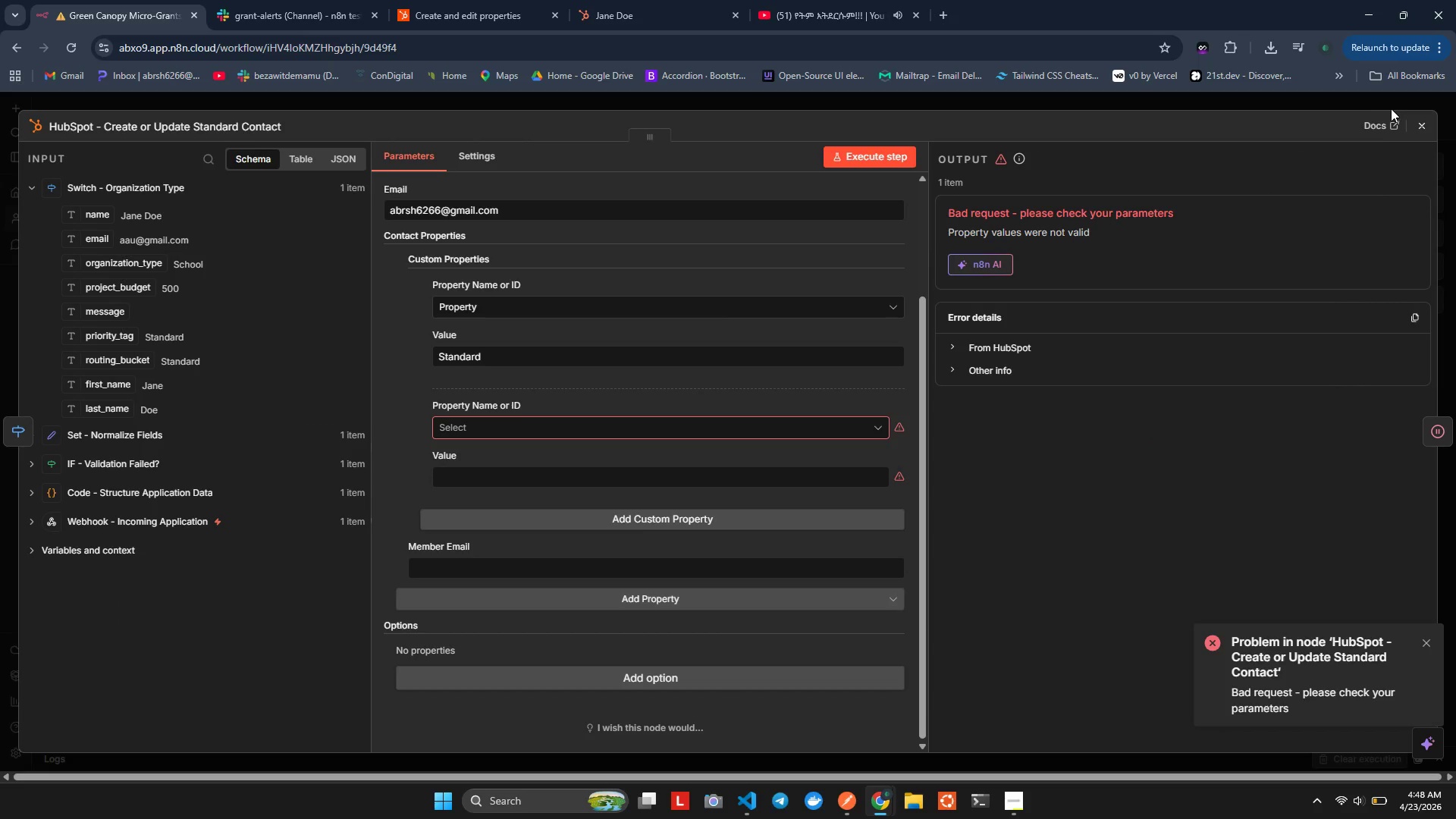 
left_click([1417, 124])
 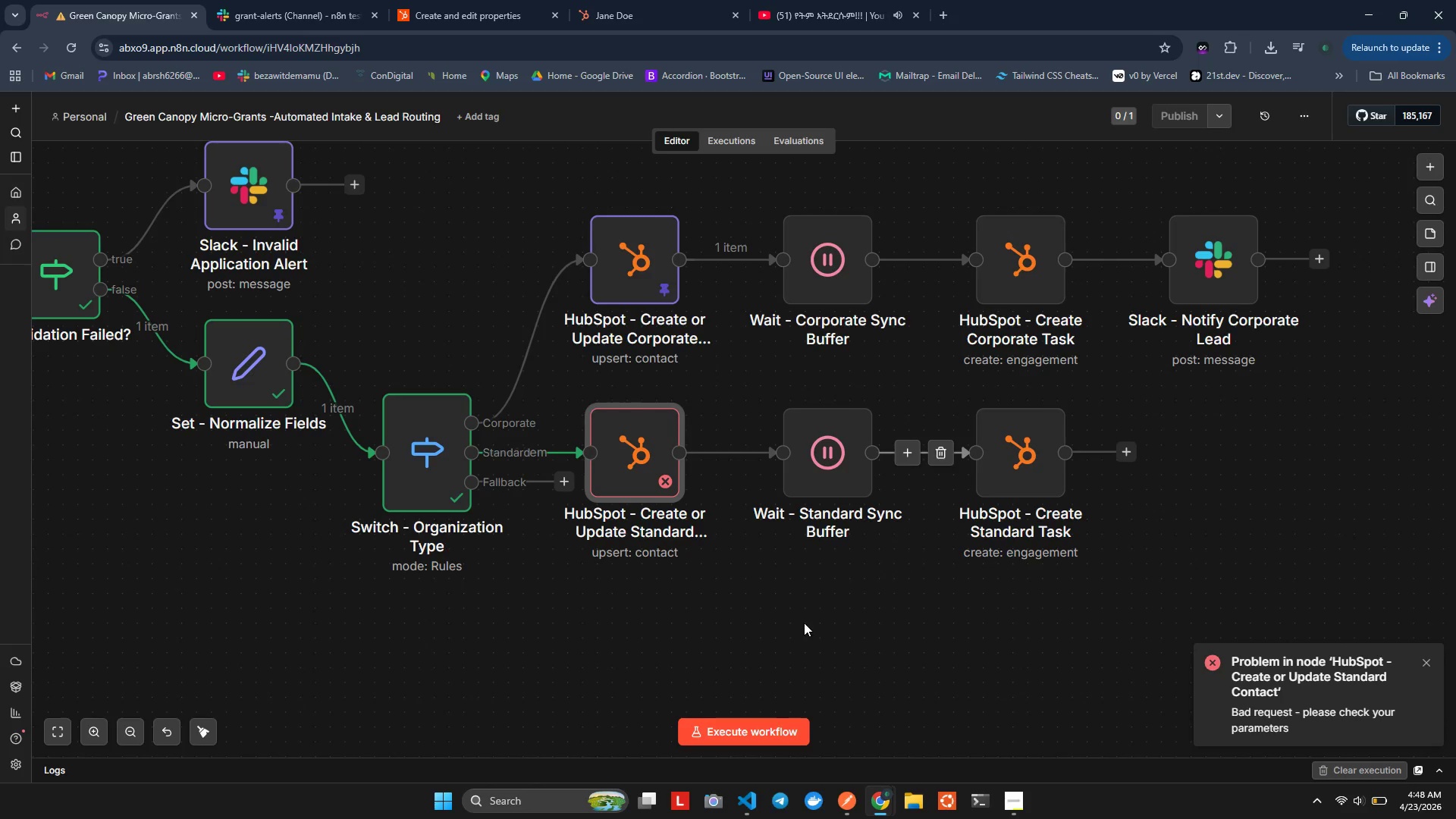 
left_click([804, 623])
 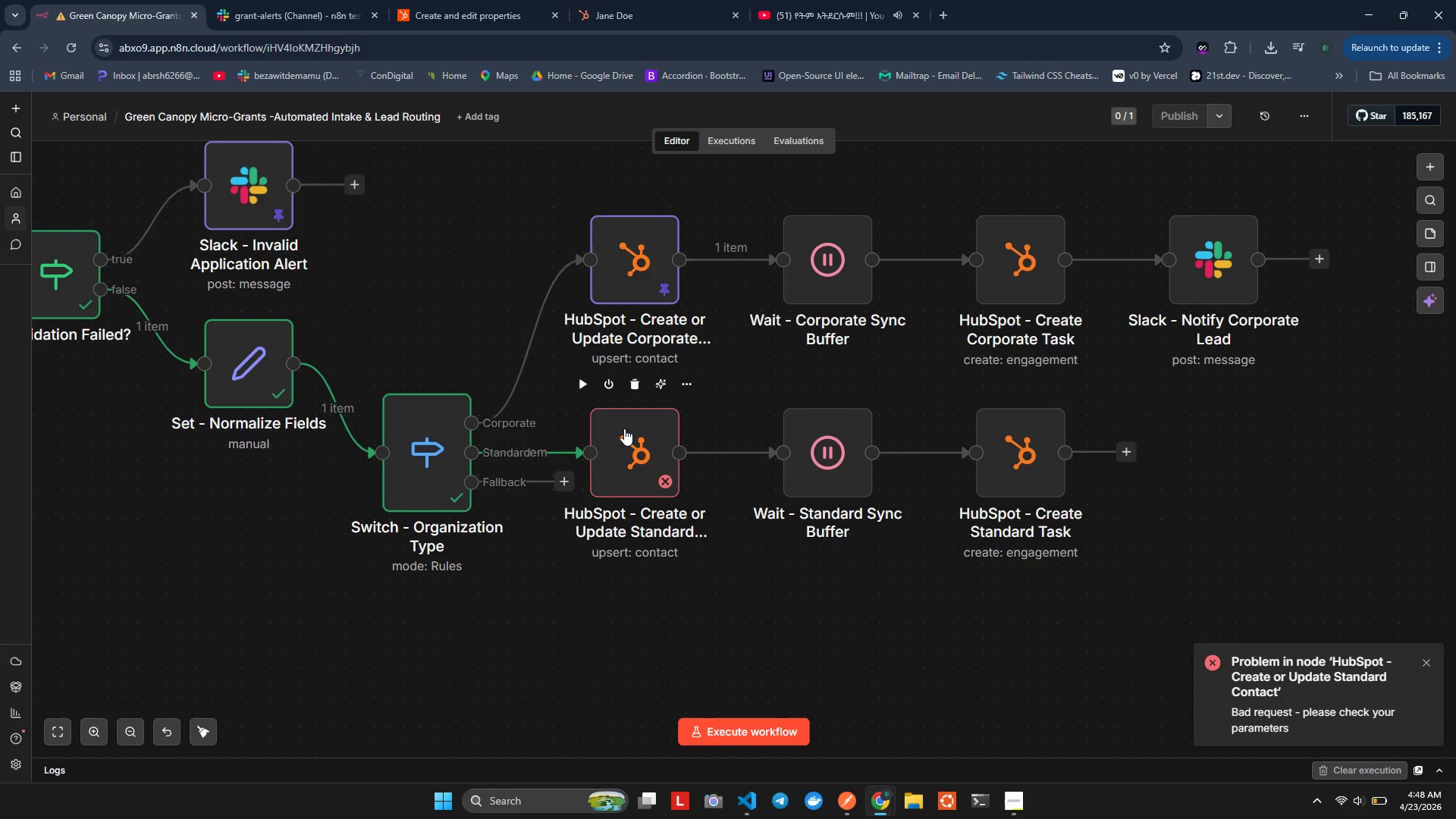 
double_click([624, 428])
 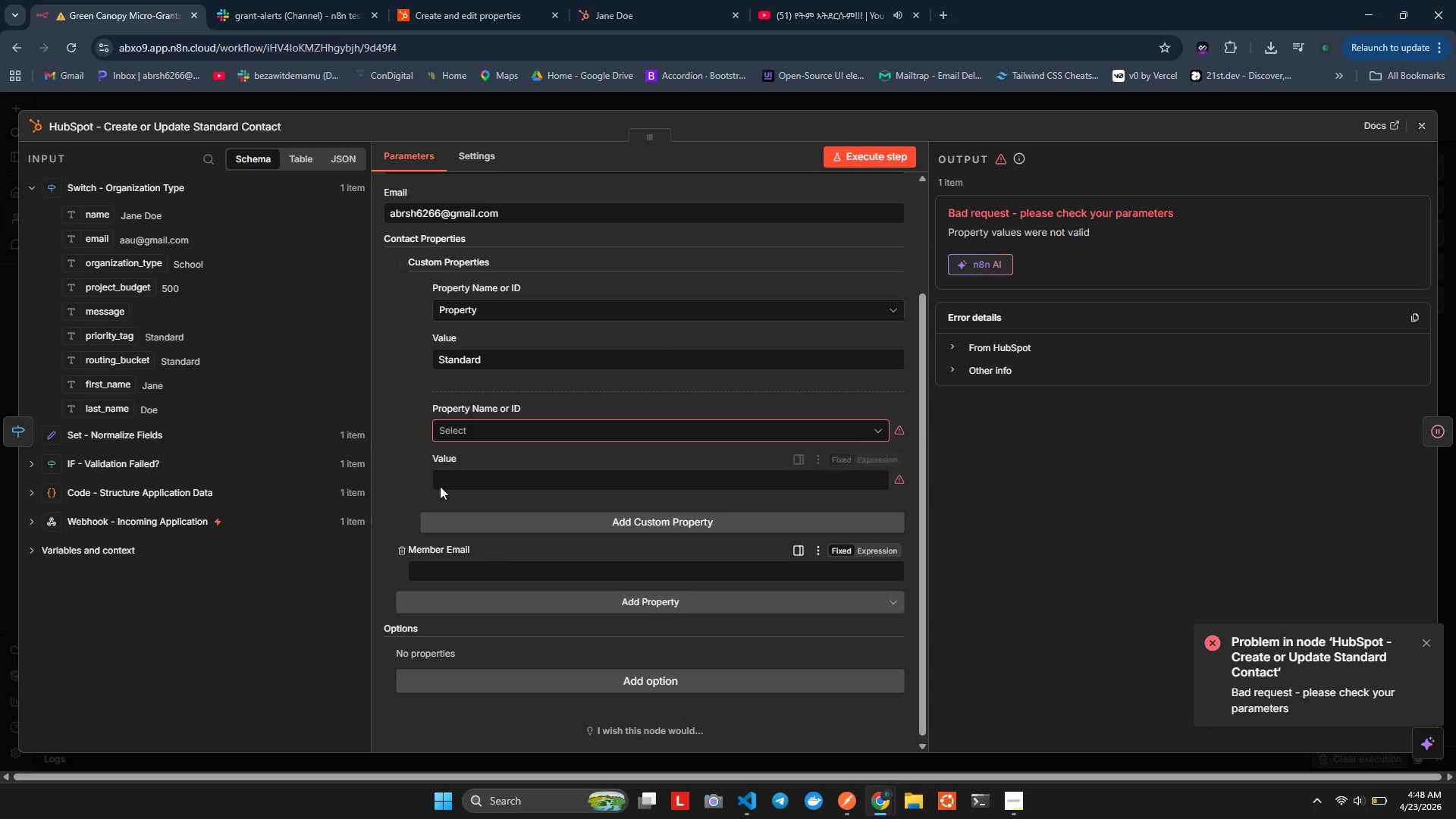 
left_click([482, 441])
 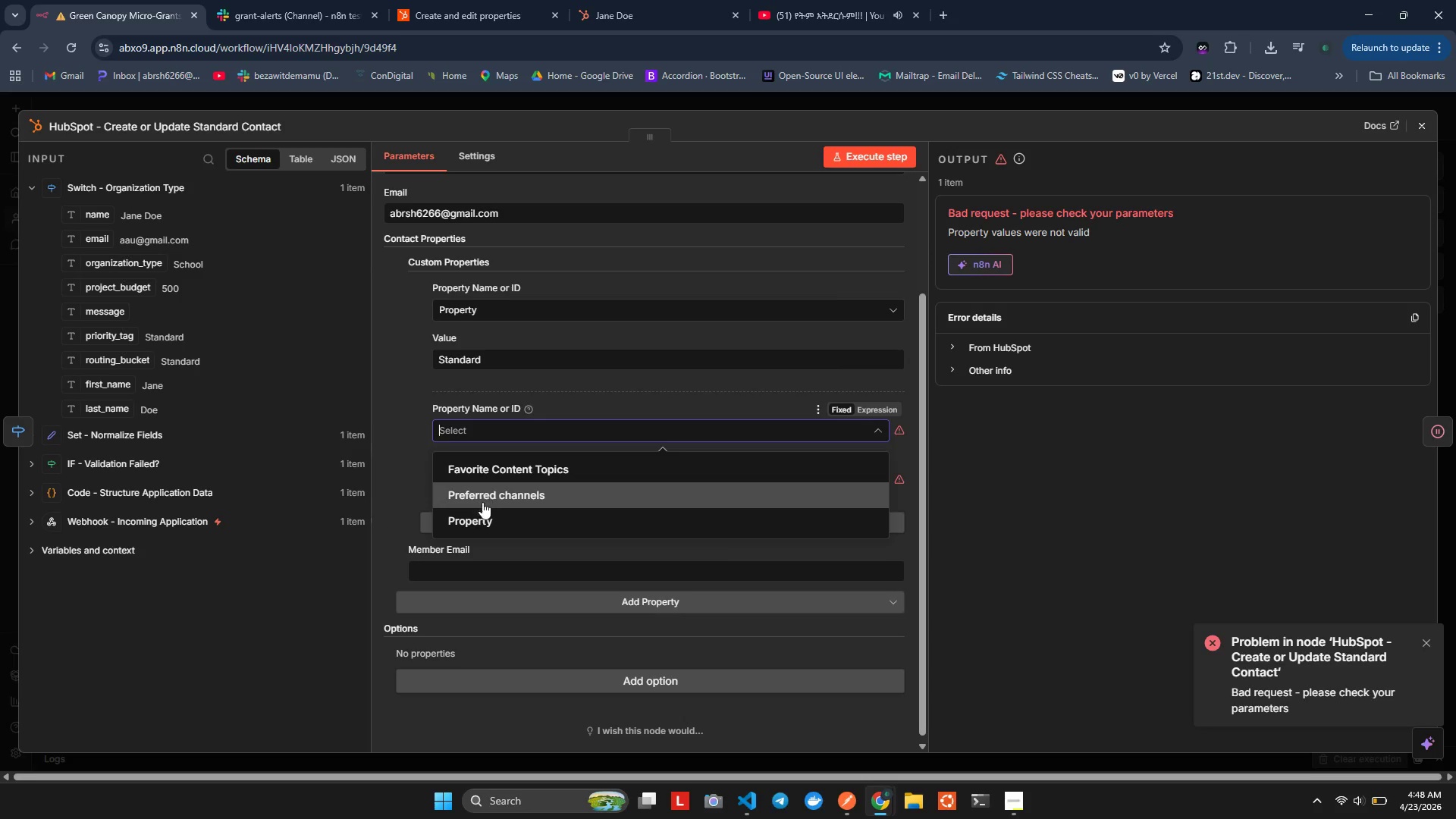 
left_click([480, 516])
 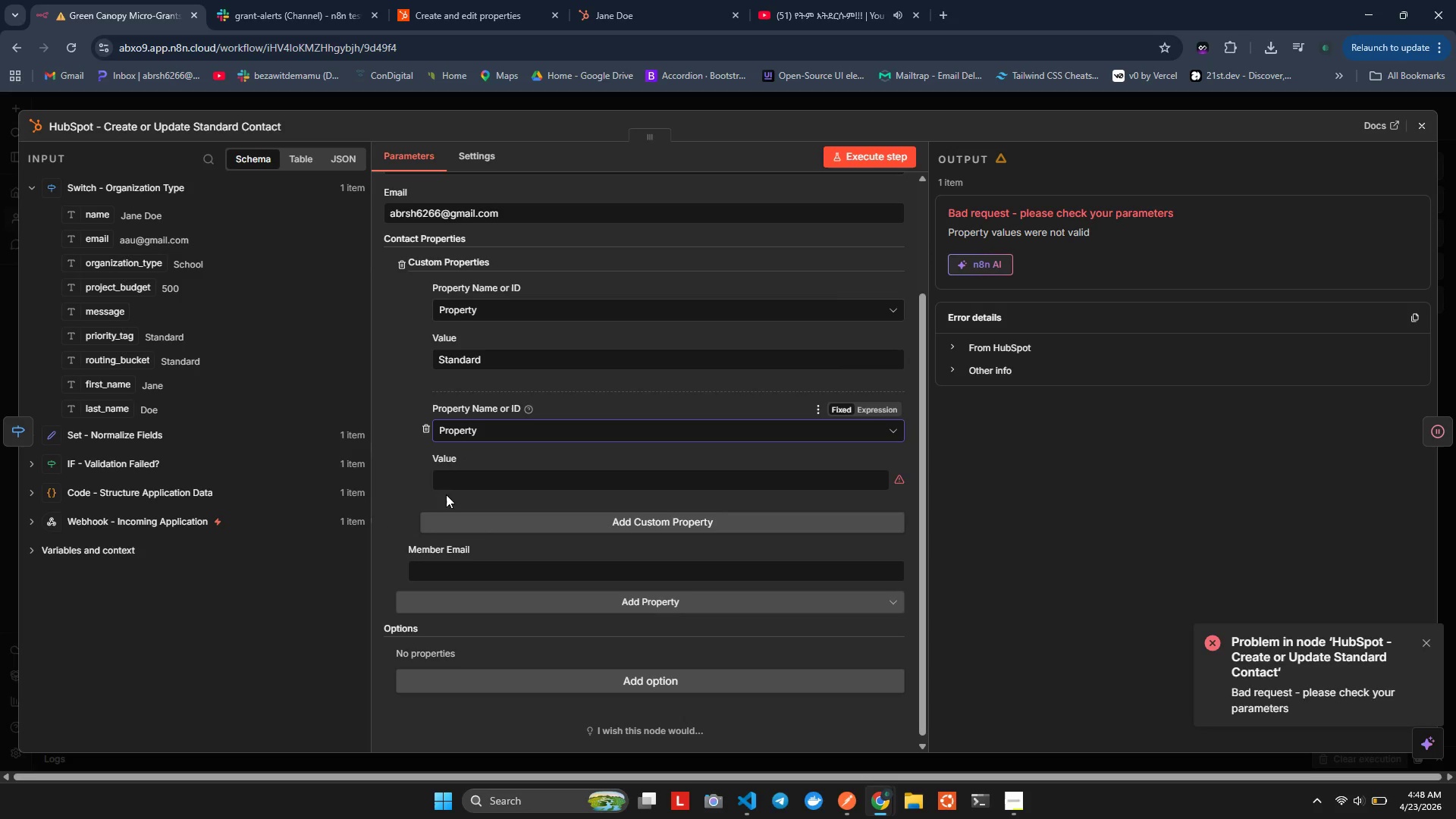 
left_click([457, 472])
 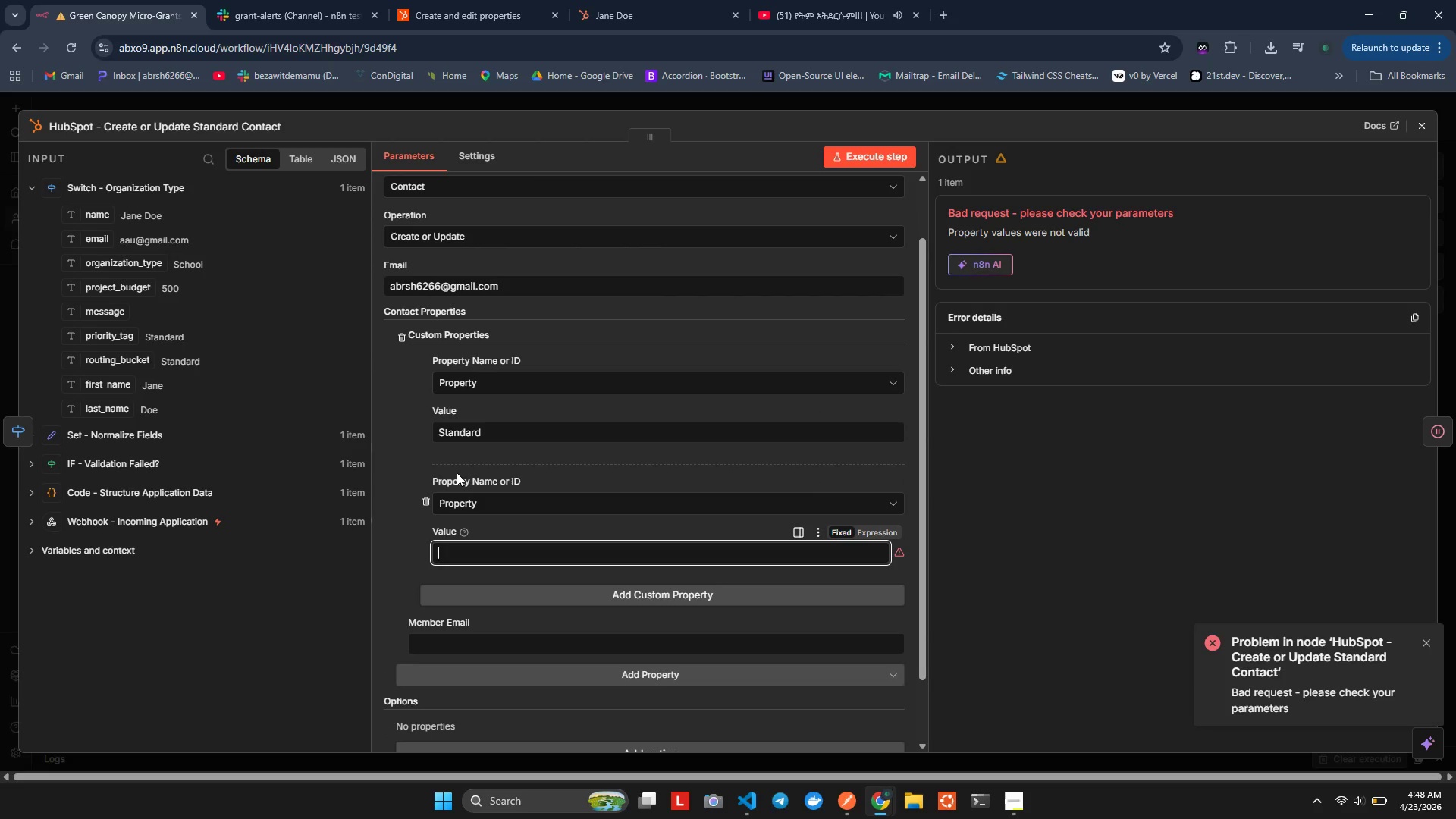 
wait(11.75)
 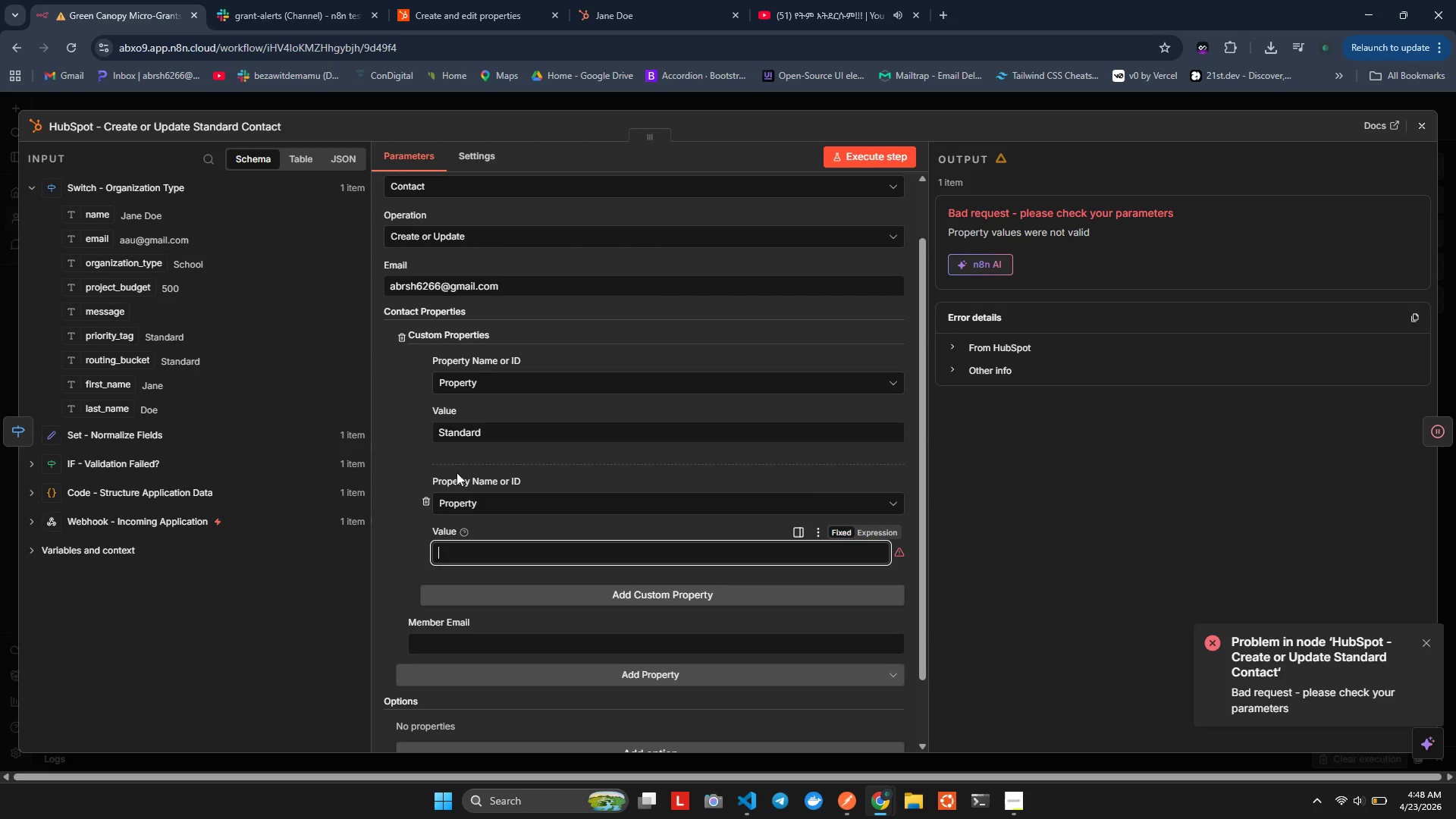 
left_click([427, 520])
 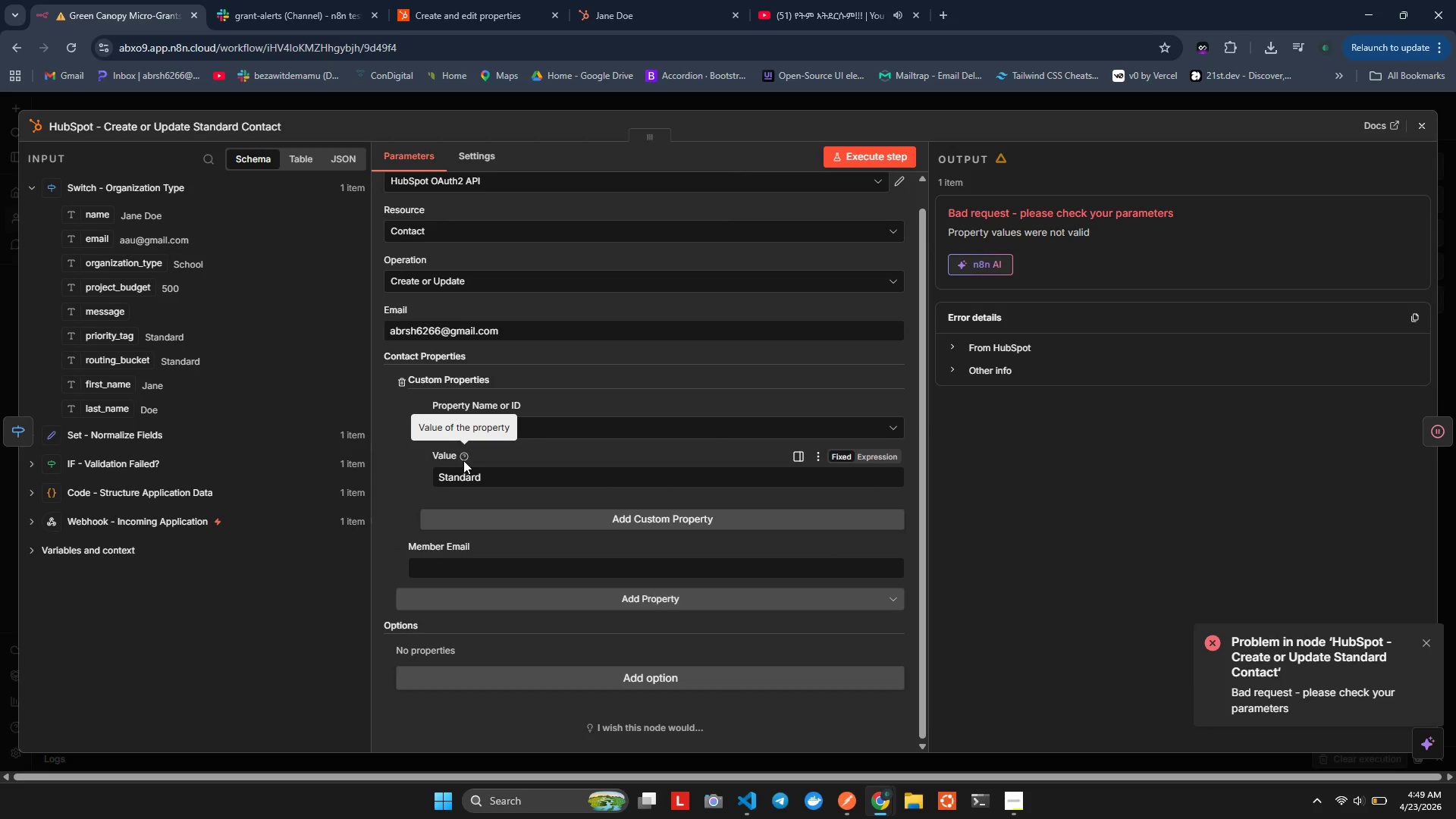 
wait(24.03)
 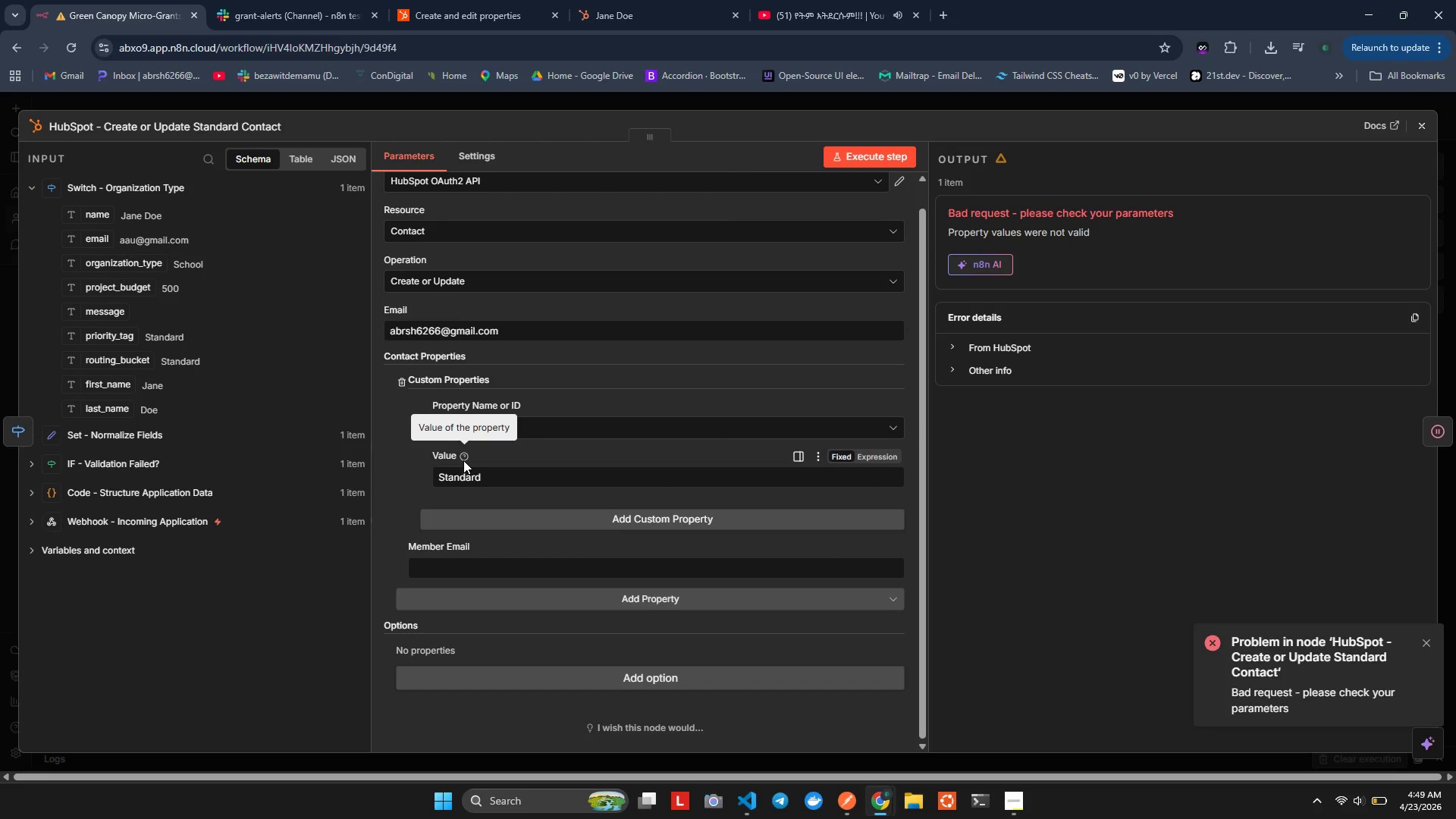 
left_click([488, 595])
 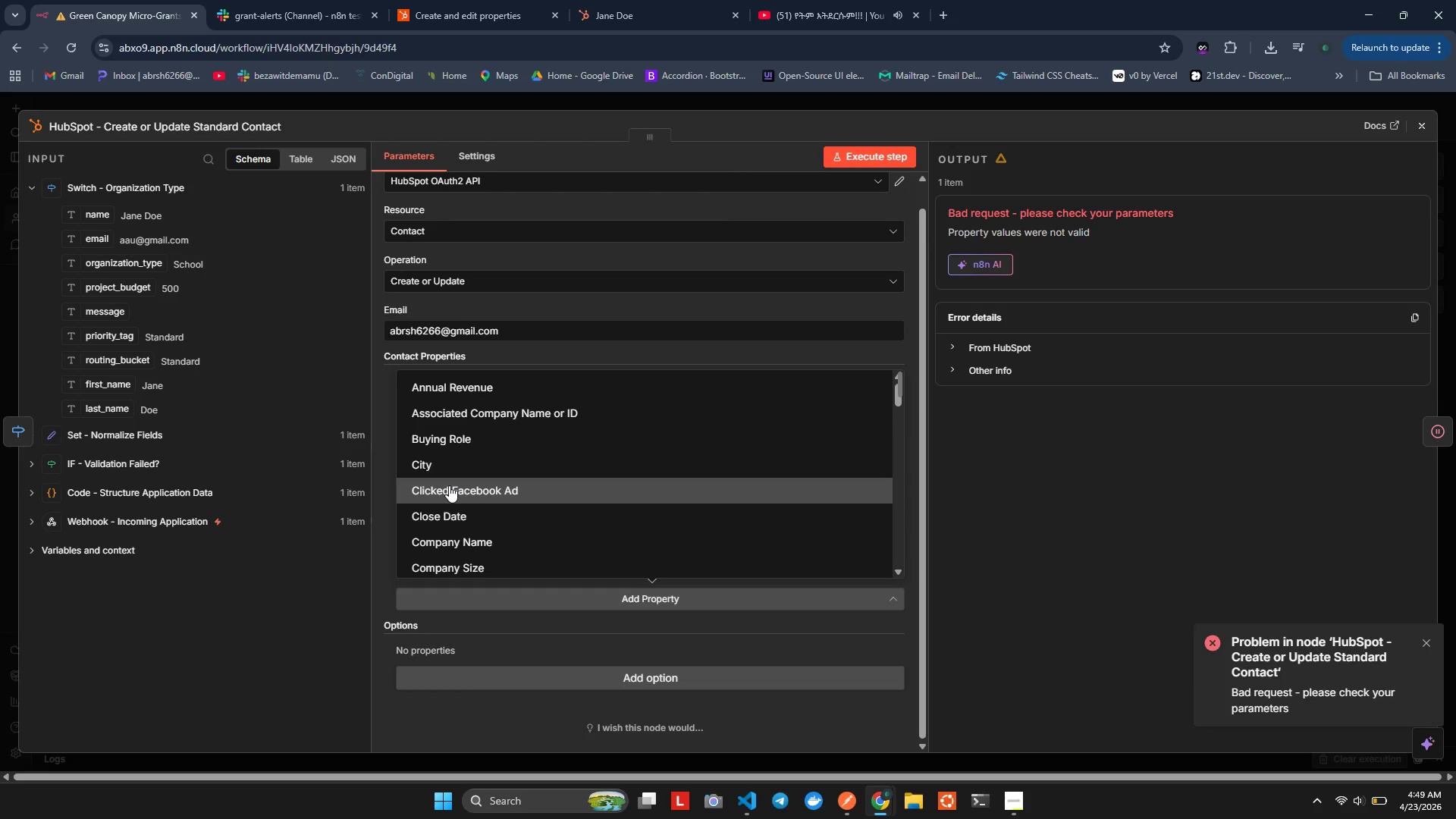 
type(Ema)
 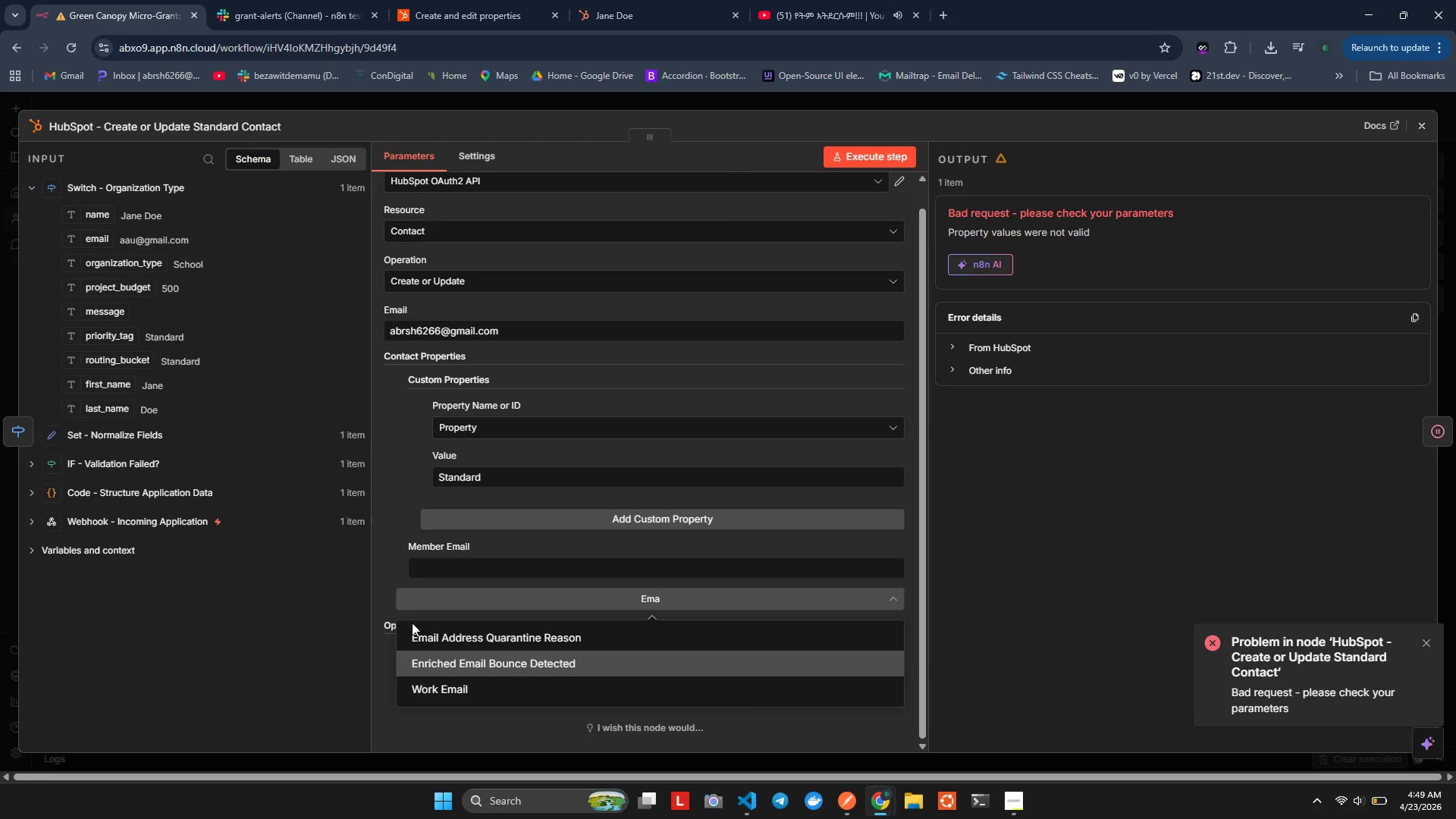 
wait(6.59)
 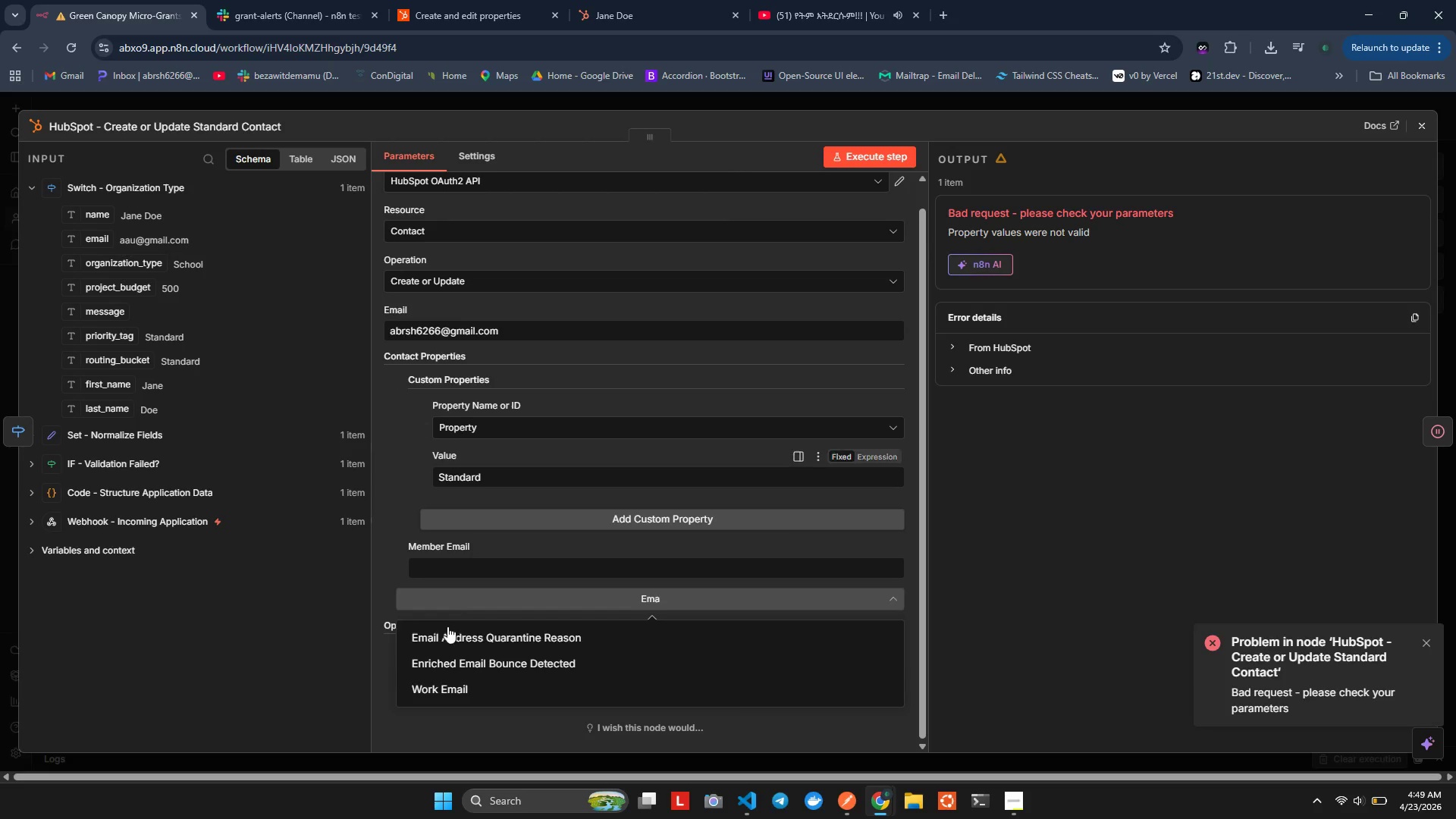 
key(Equal)
 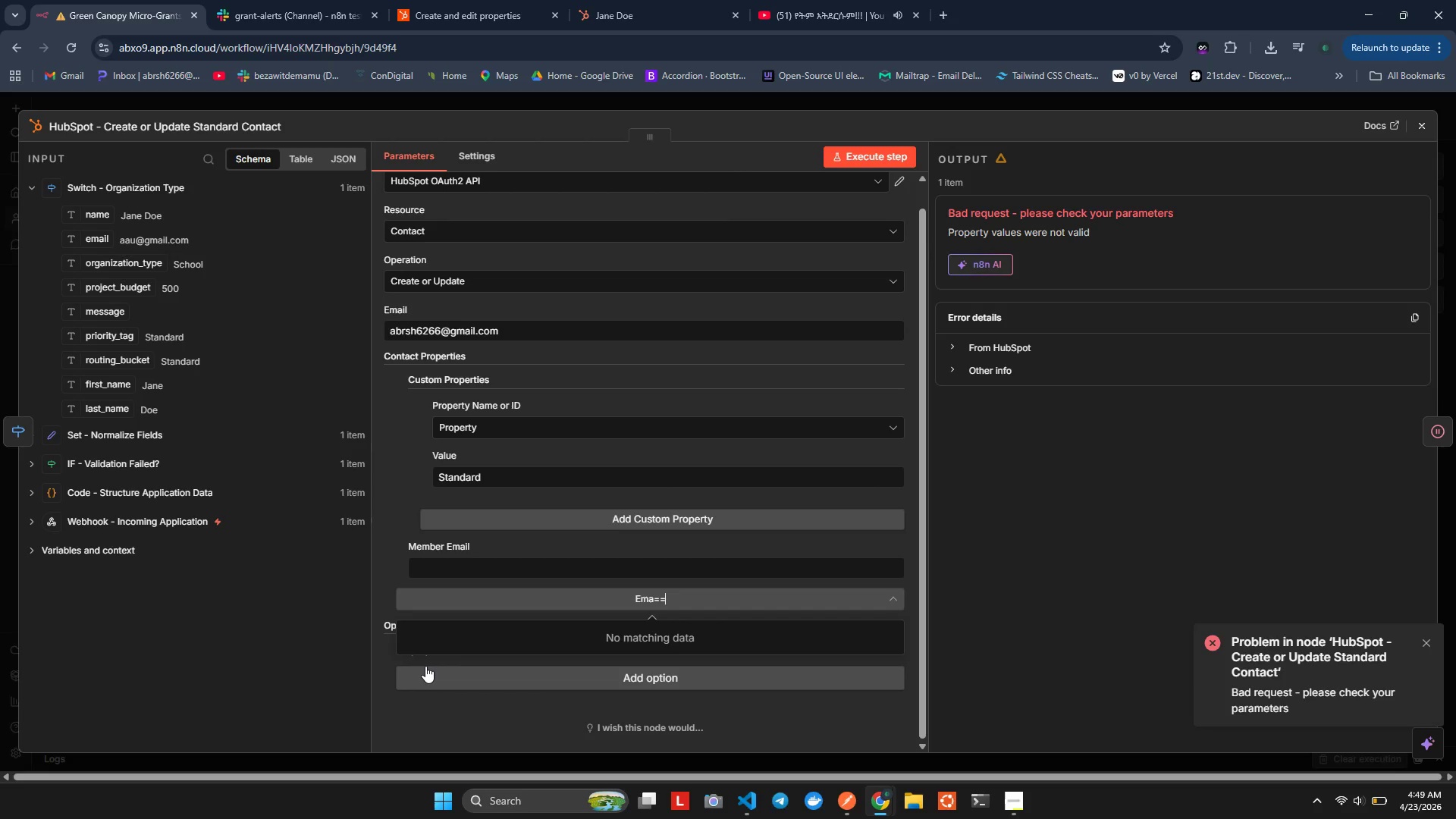 
key(Equal)
 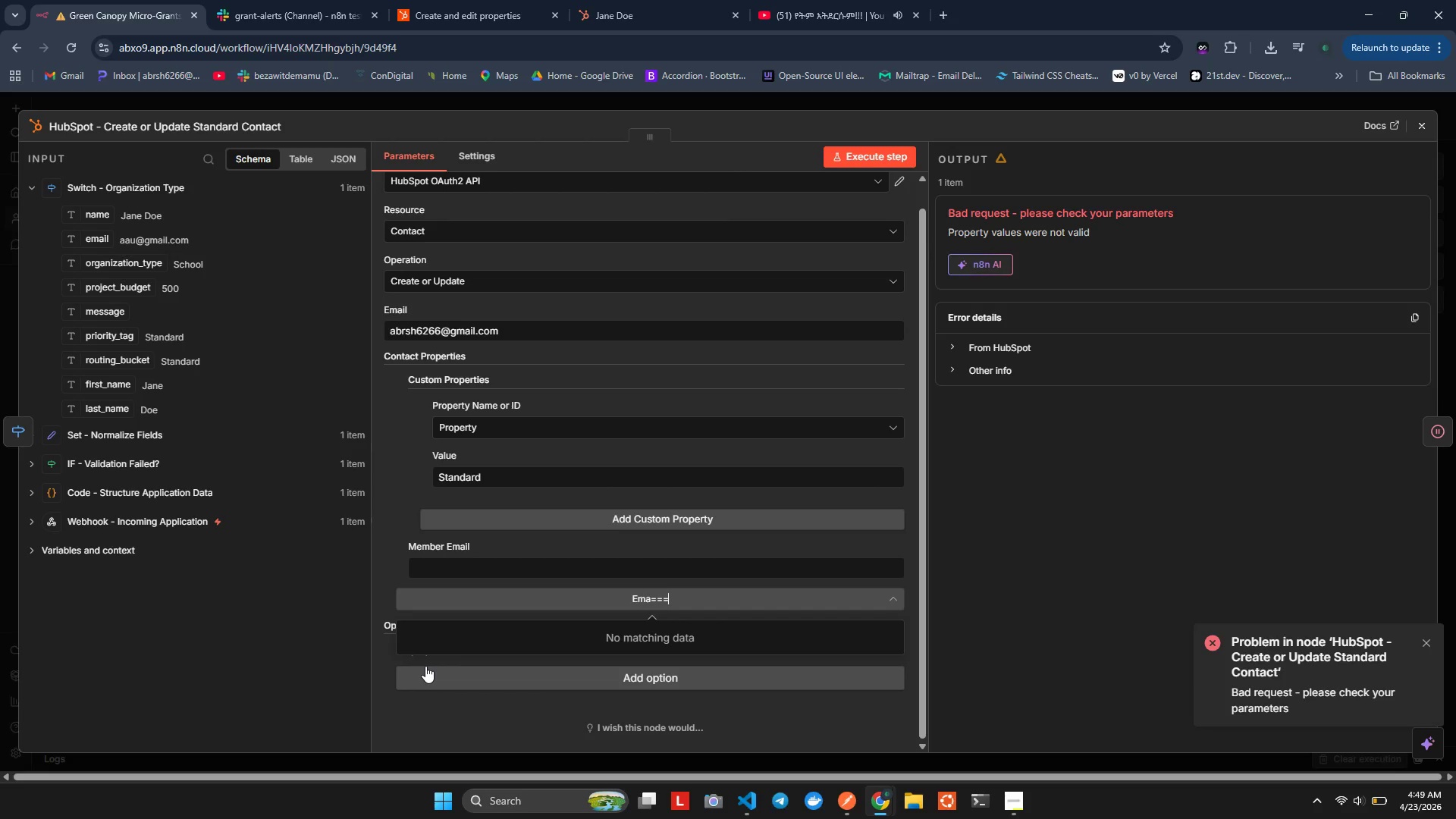 
key(Equal)
 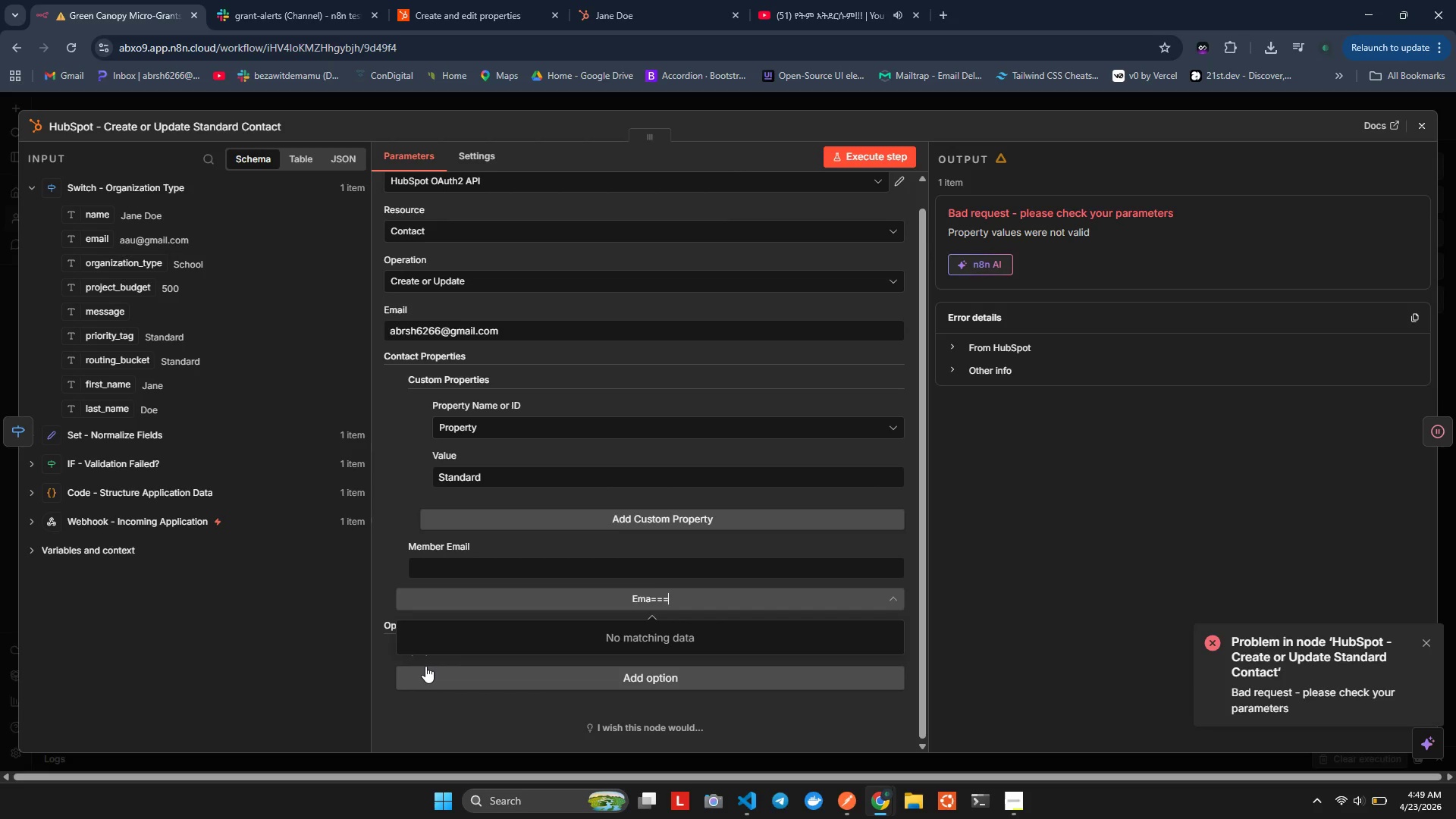 
key(Equal)
 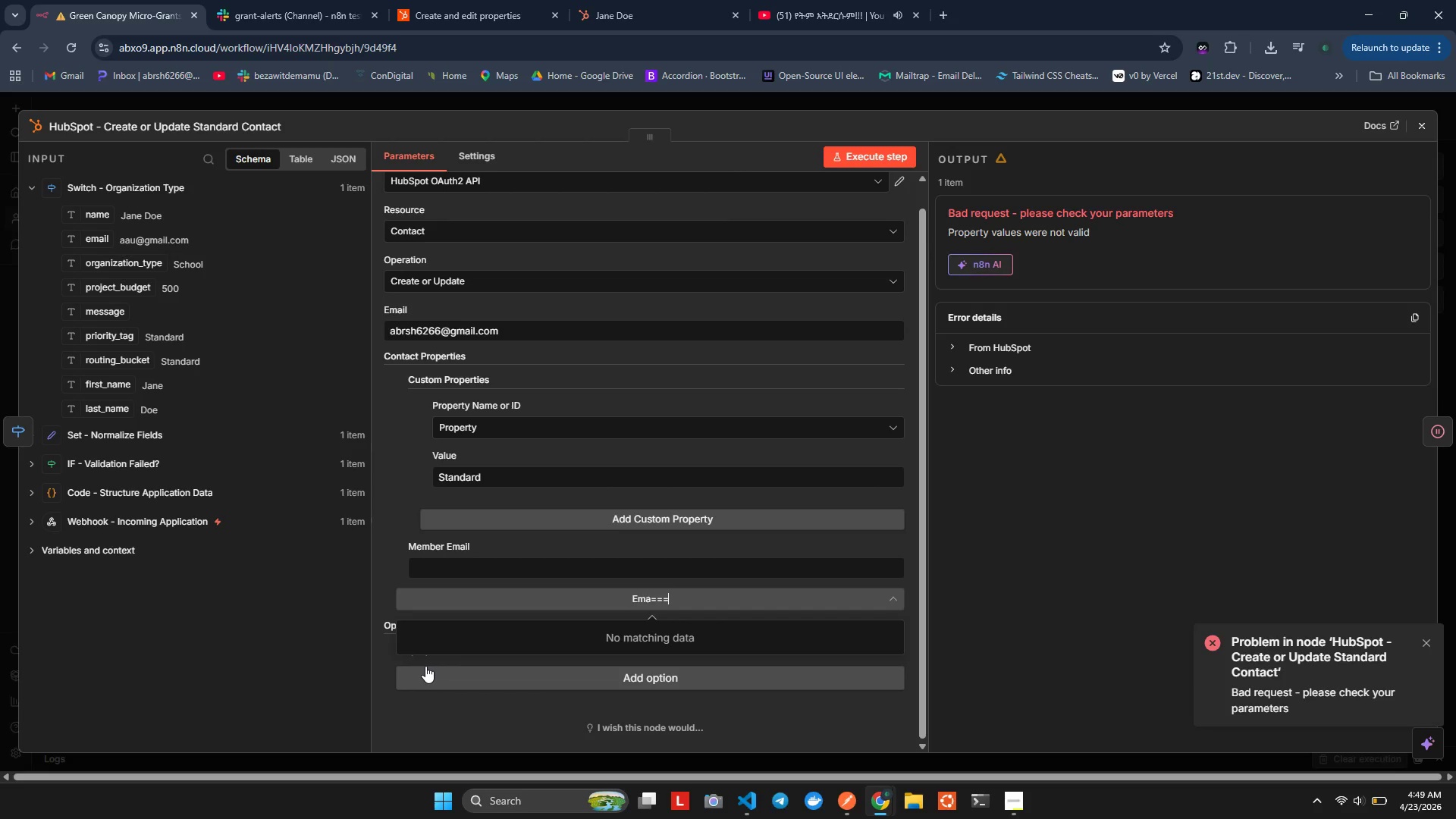 
hold_key(key=Backspace, duration=1.05)
 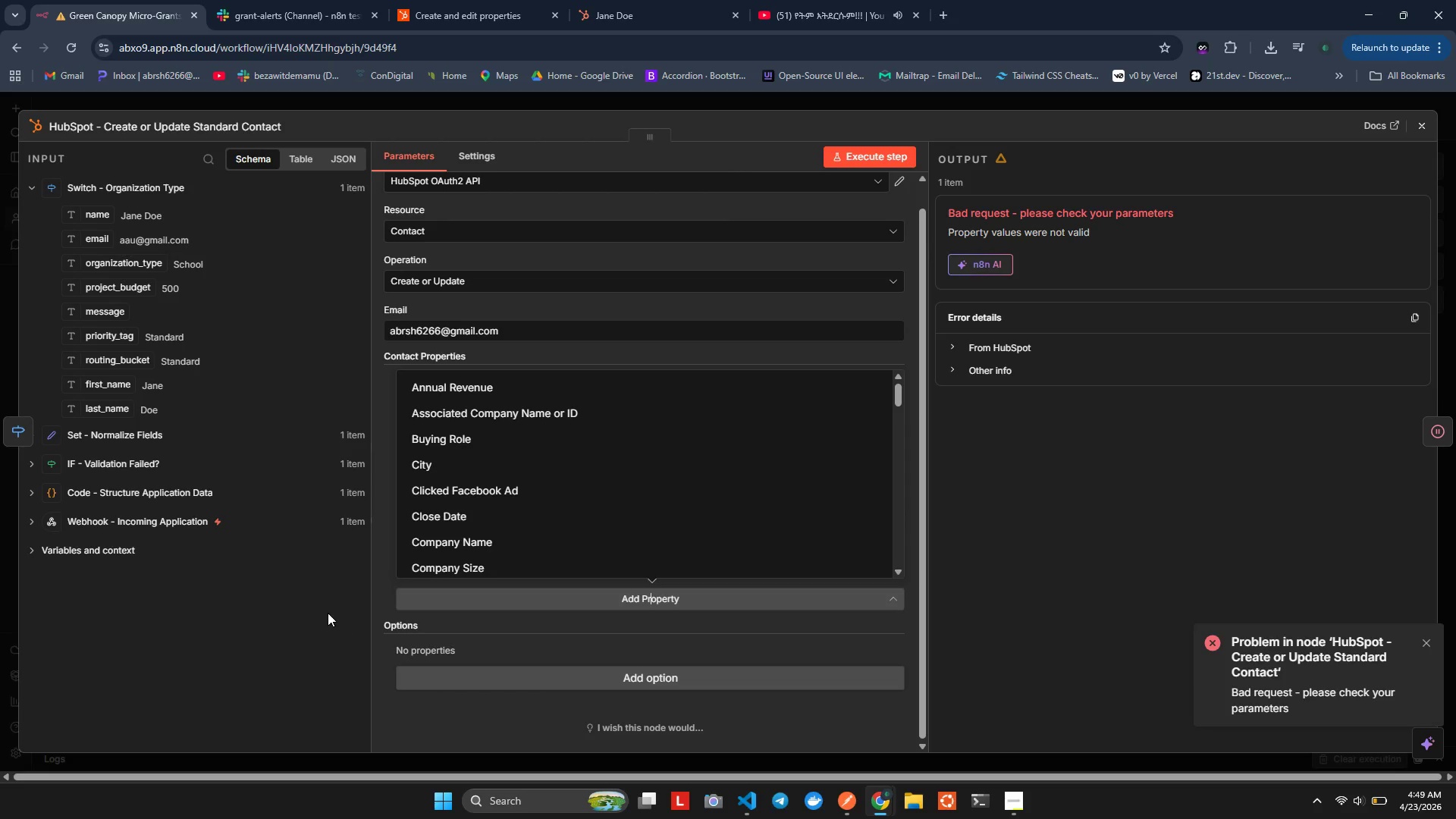 
left_click([328, 608])
 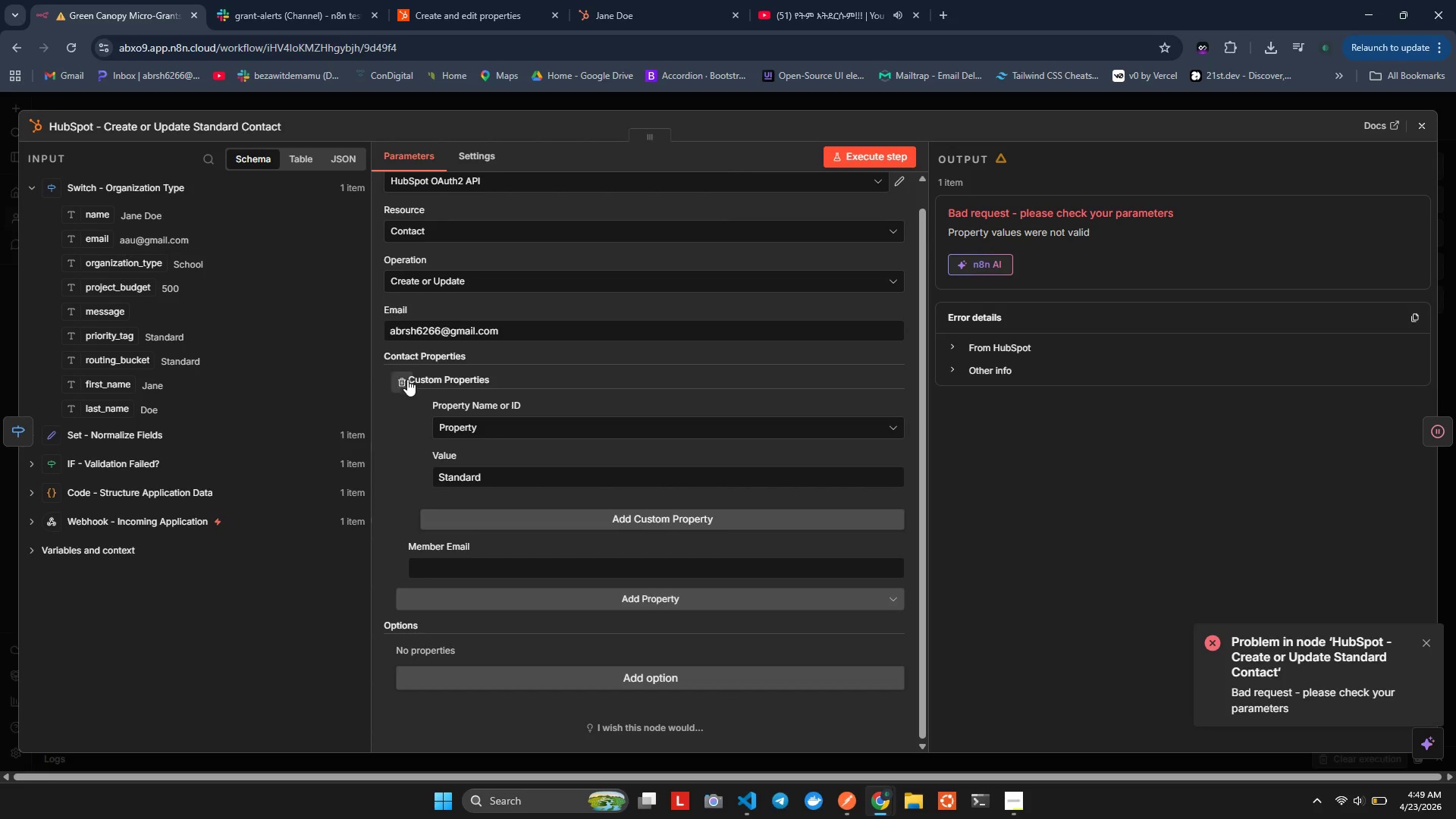 
wait(12.97)
 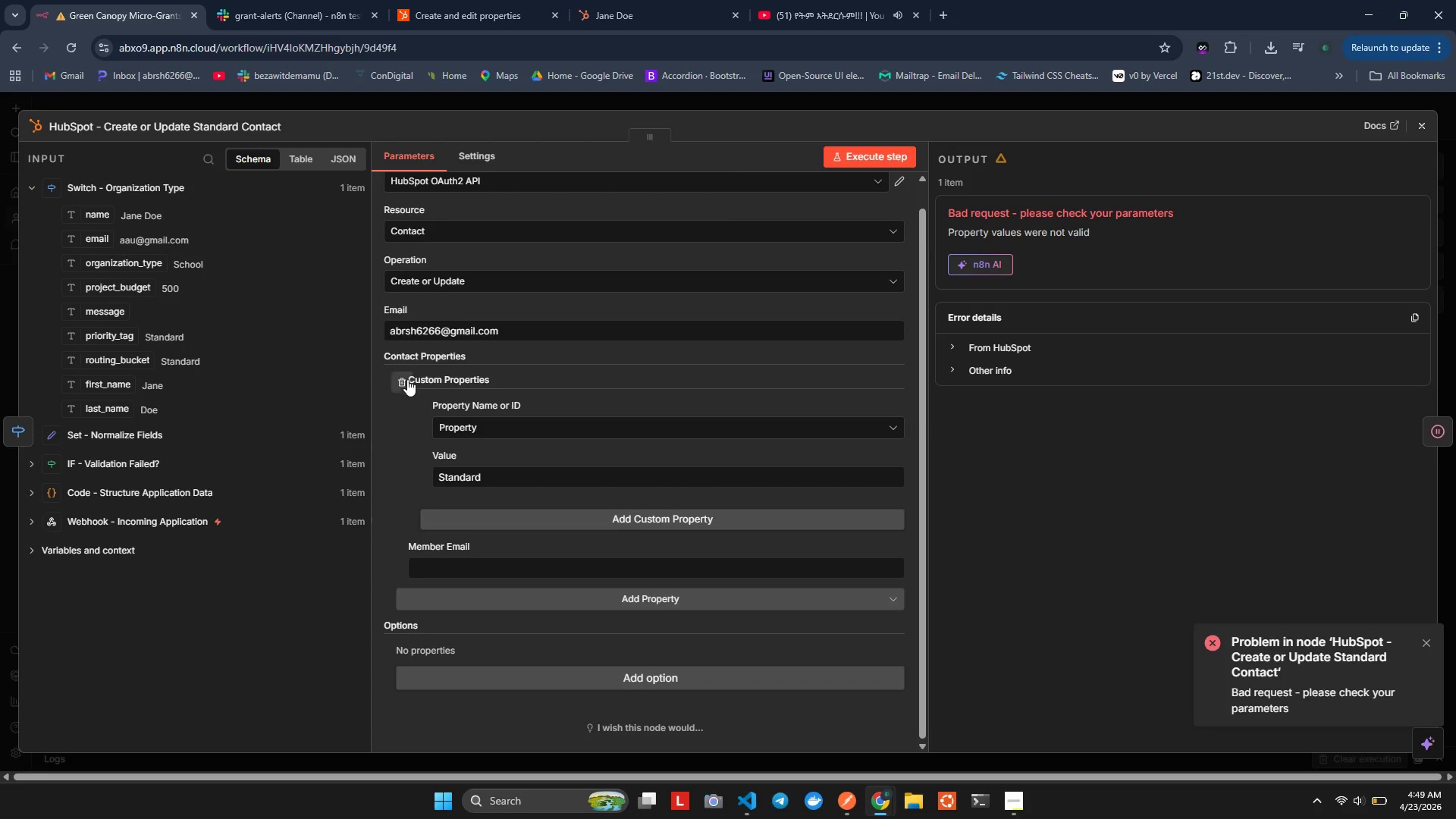 
left_click([517, 571])
 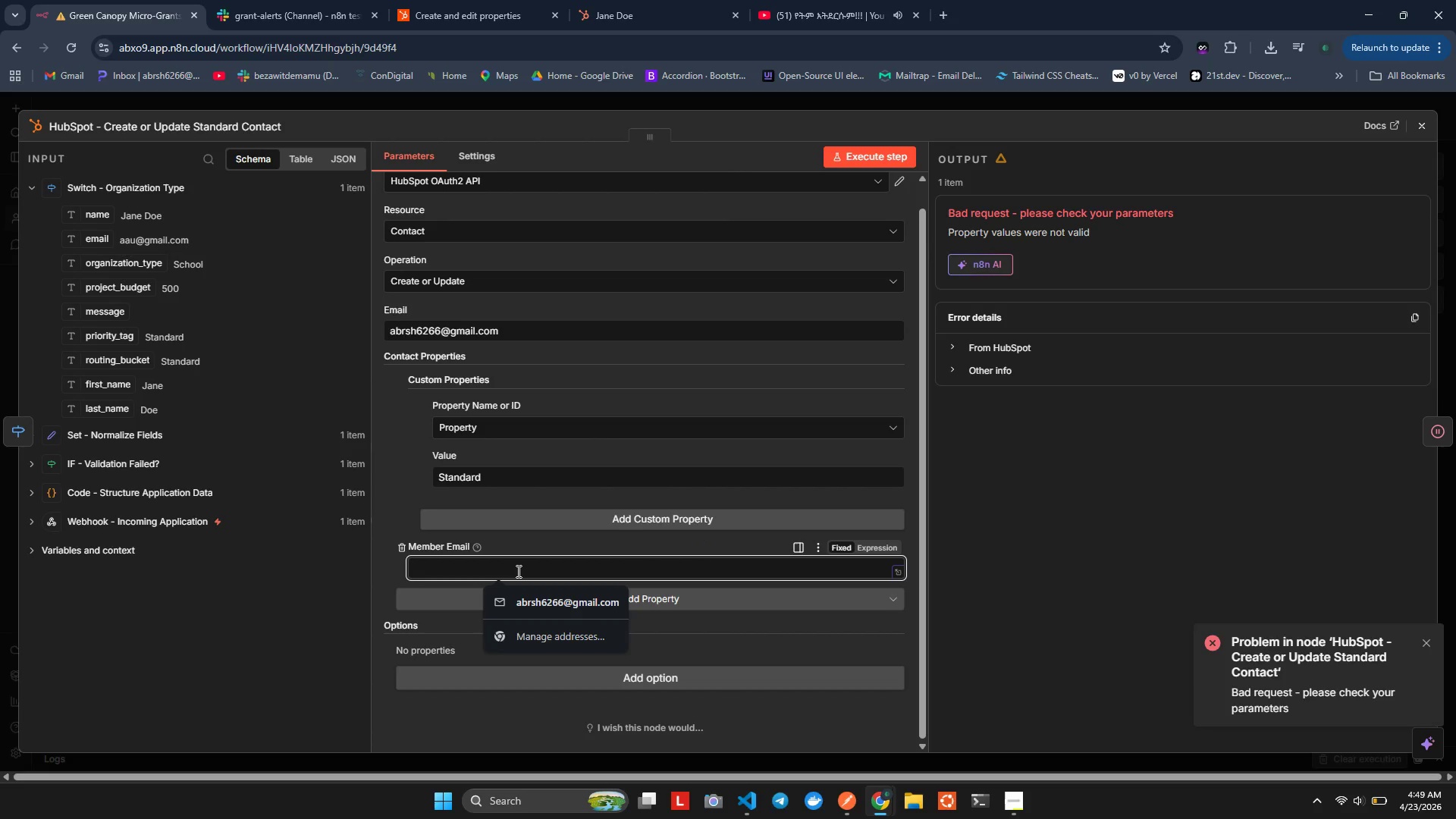 
type({{)
key(Backspace)
key(Backspace)
type(={{$son)
 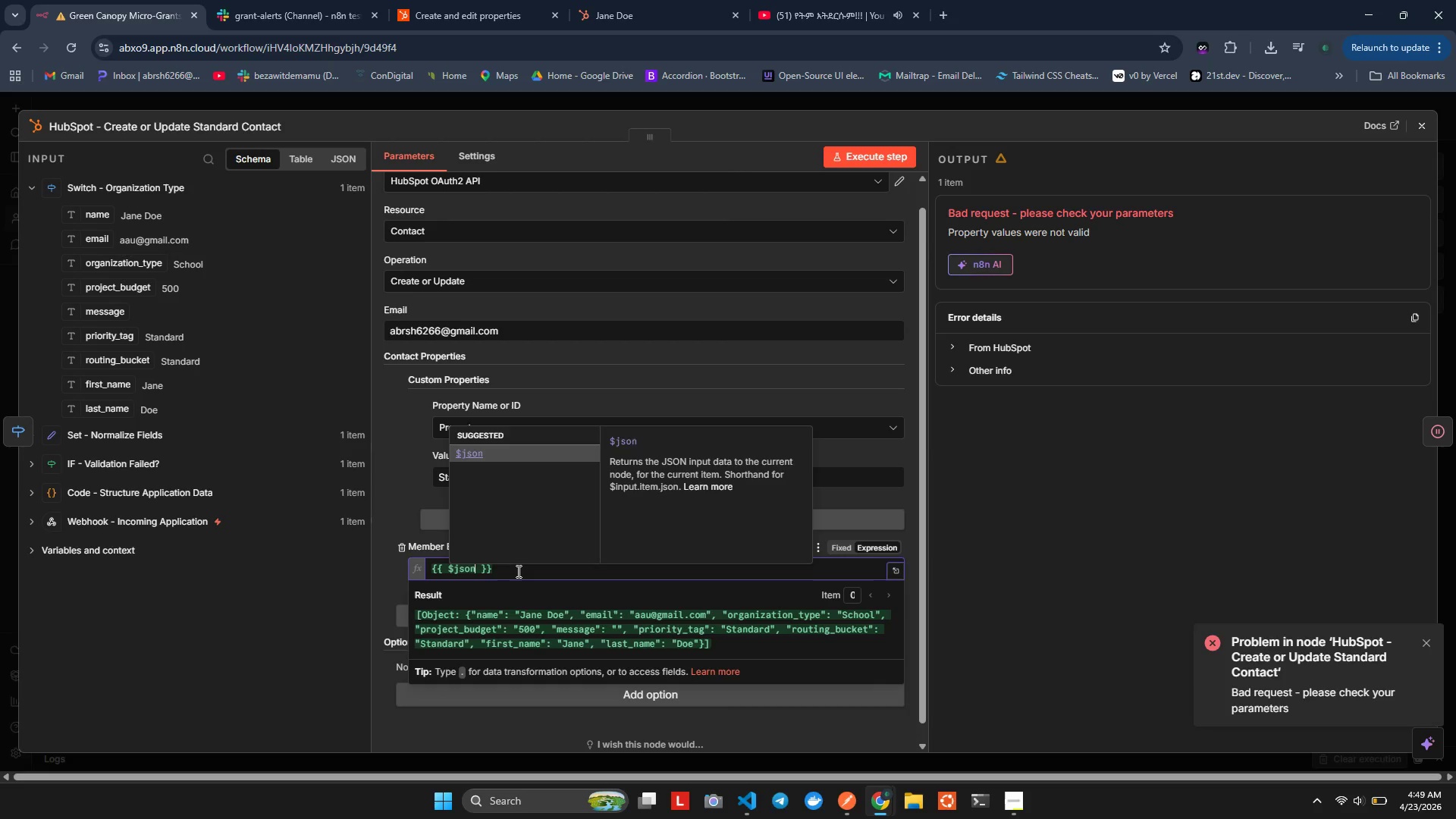 
 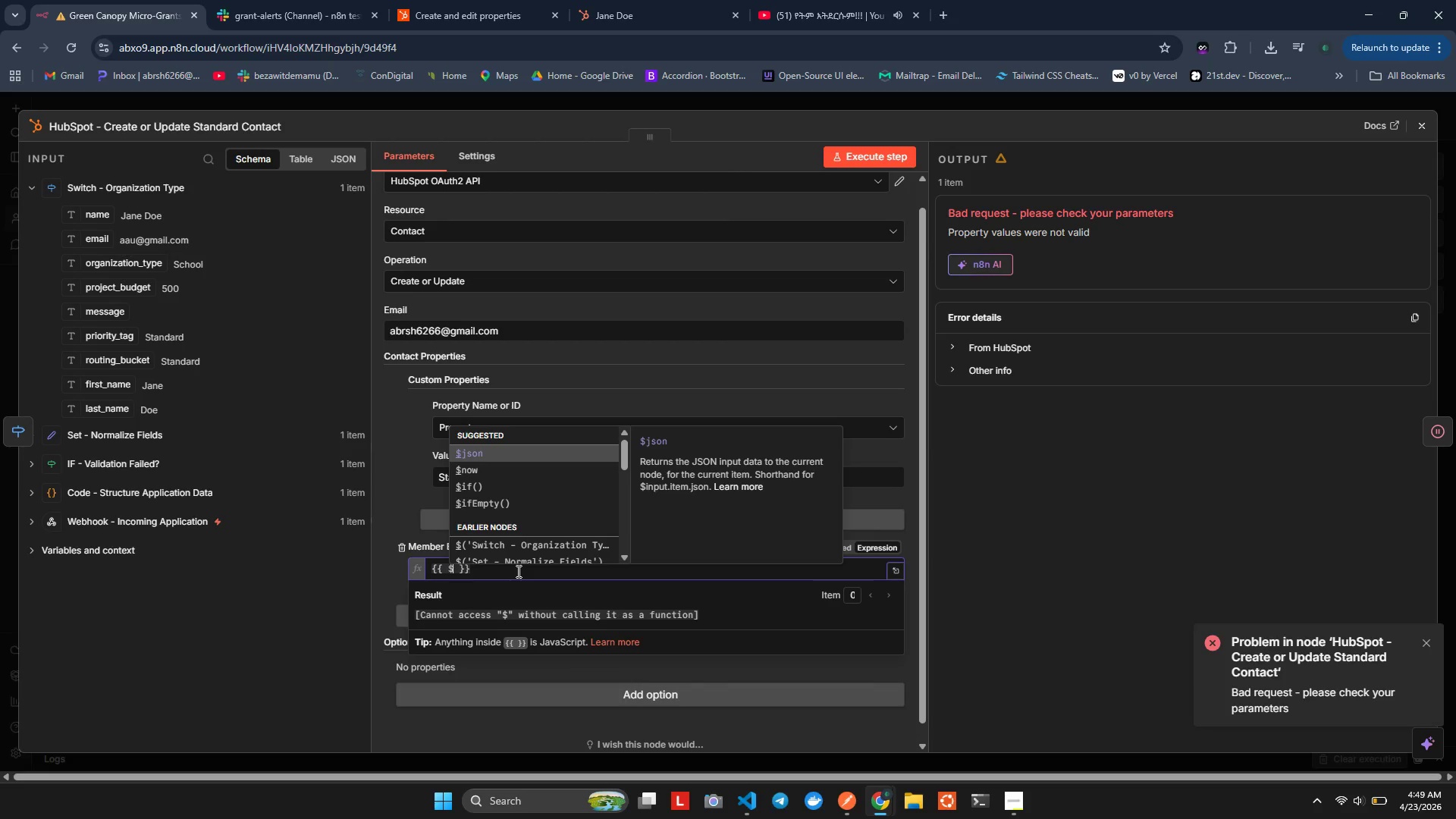 
hold_key(key=J, duration=0.36)
 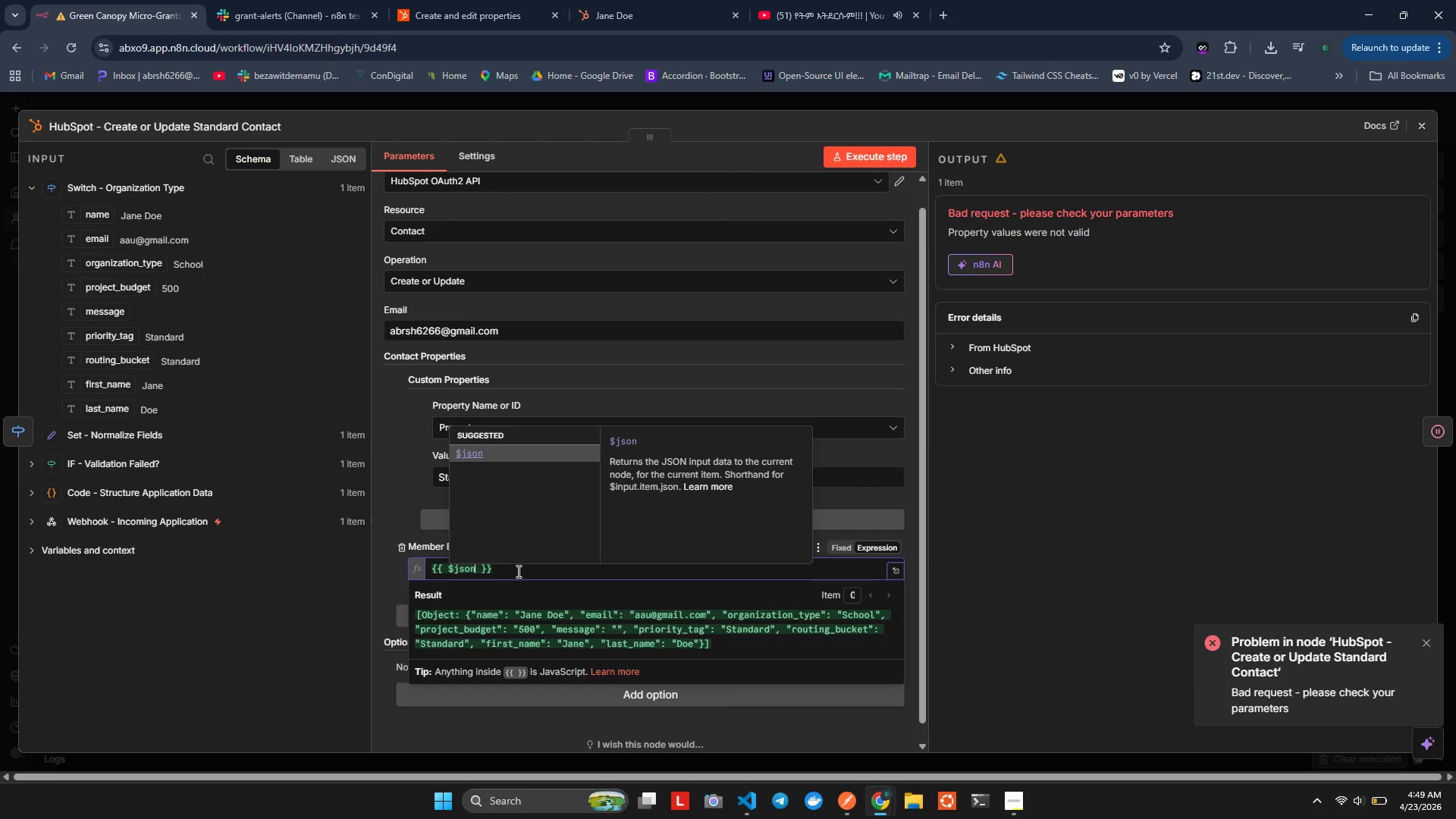 
key(Enter)
 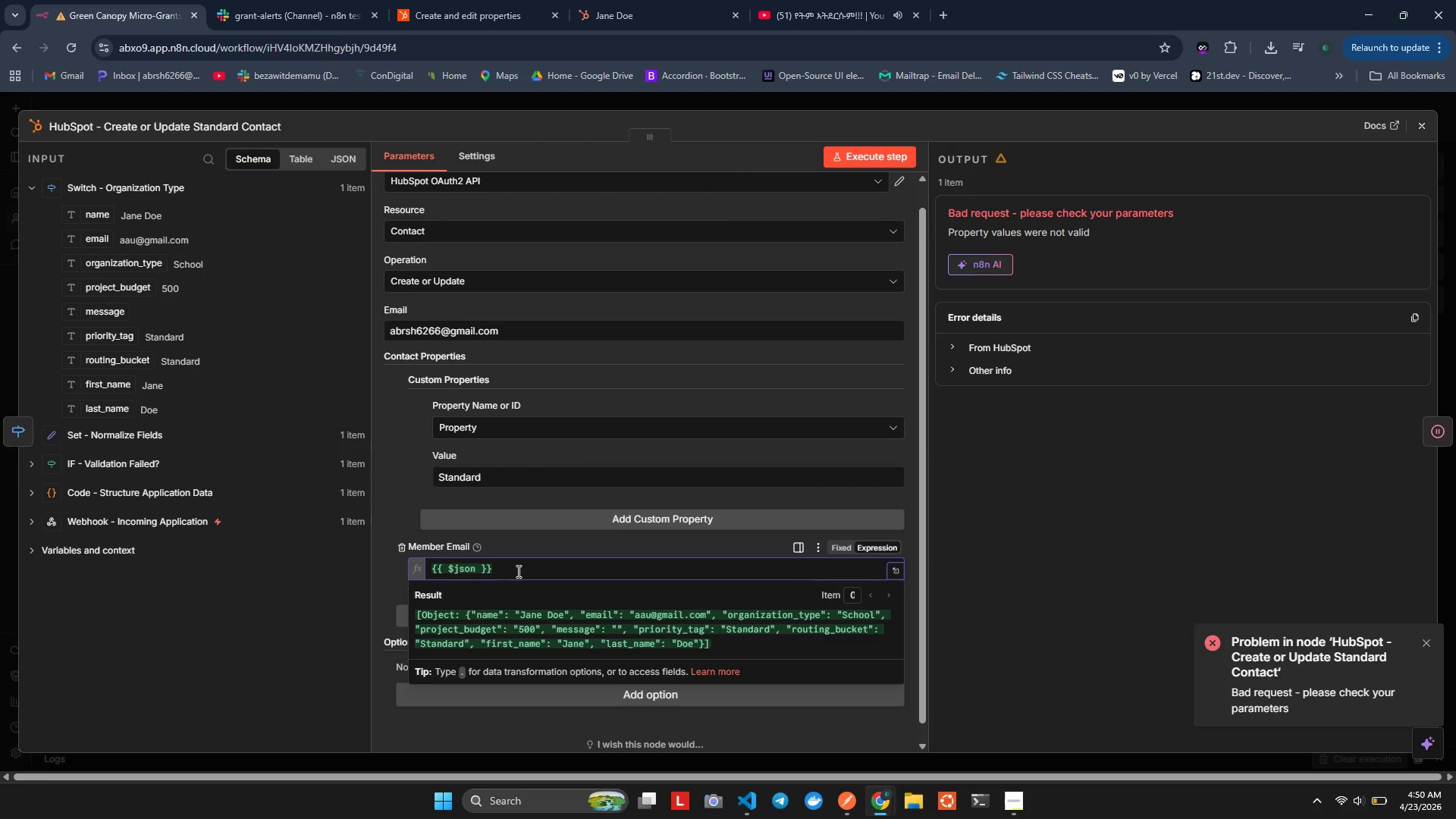 
key(BracketLeft)
 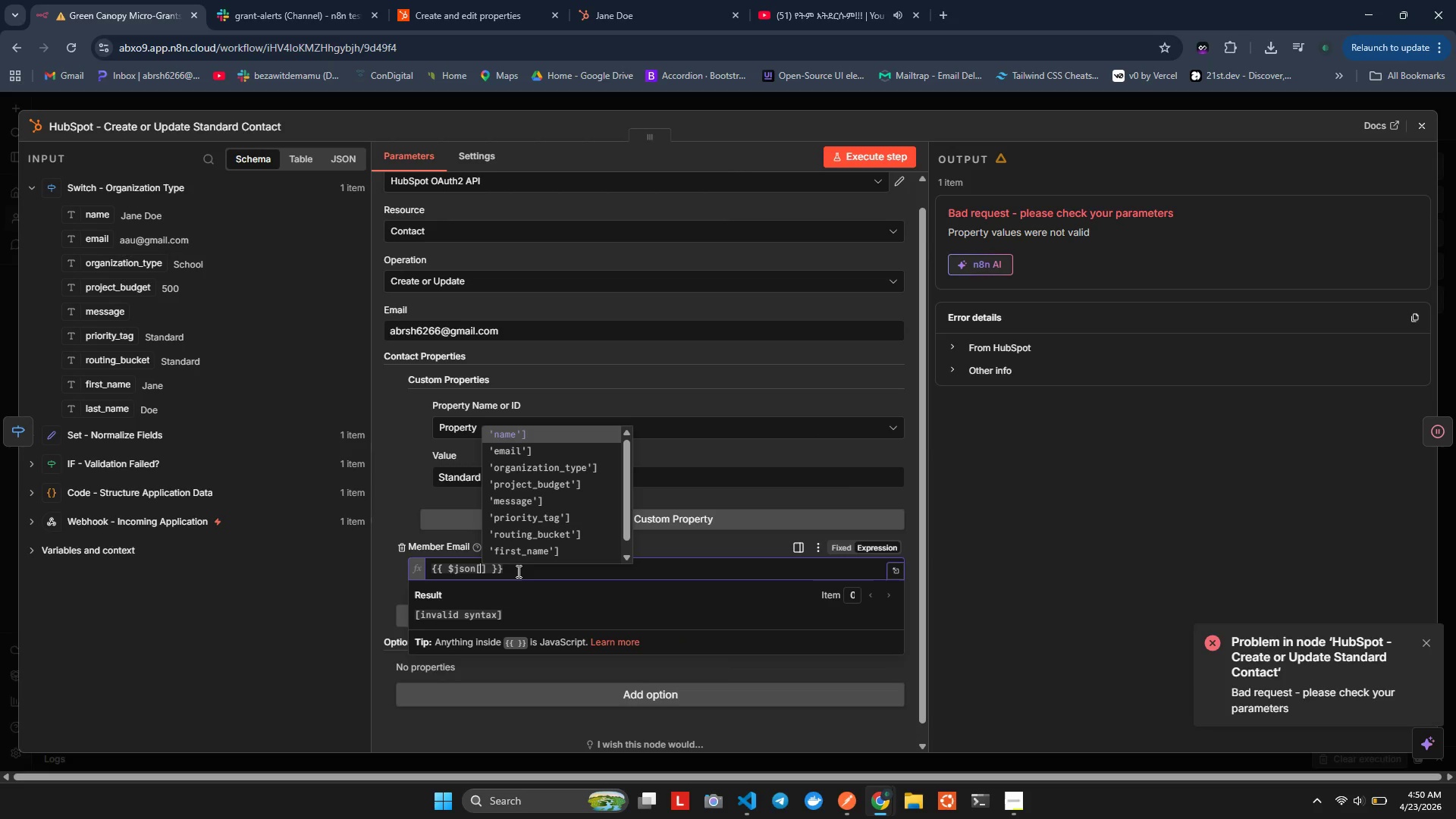 
key(ArrowDown)
 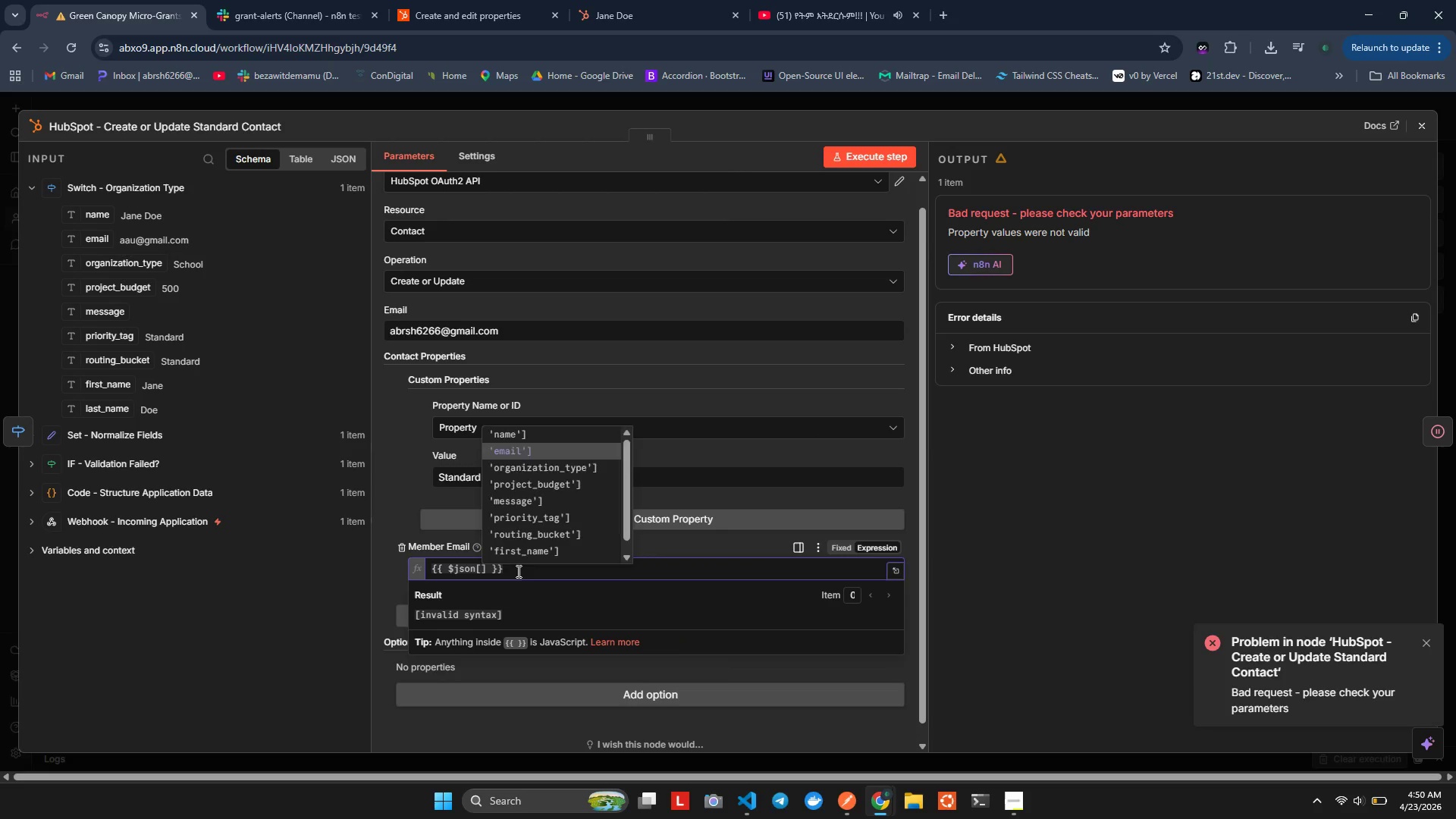 
key(Enter)
 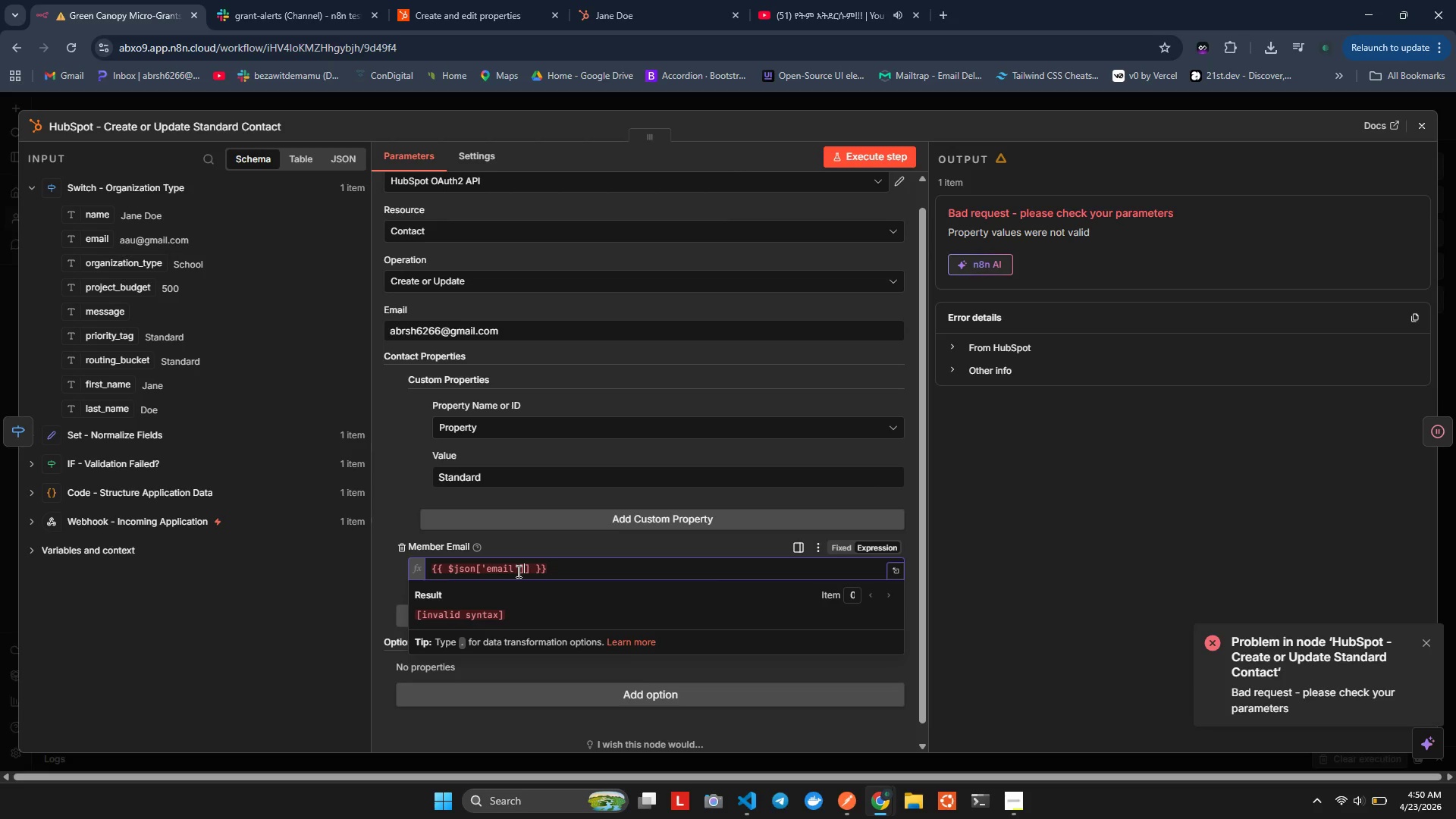 
key(ArrowRight)
 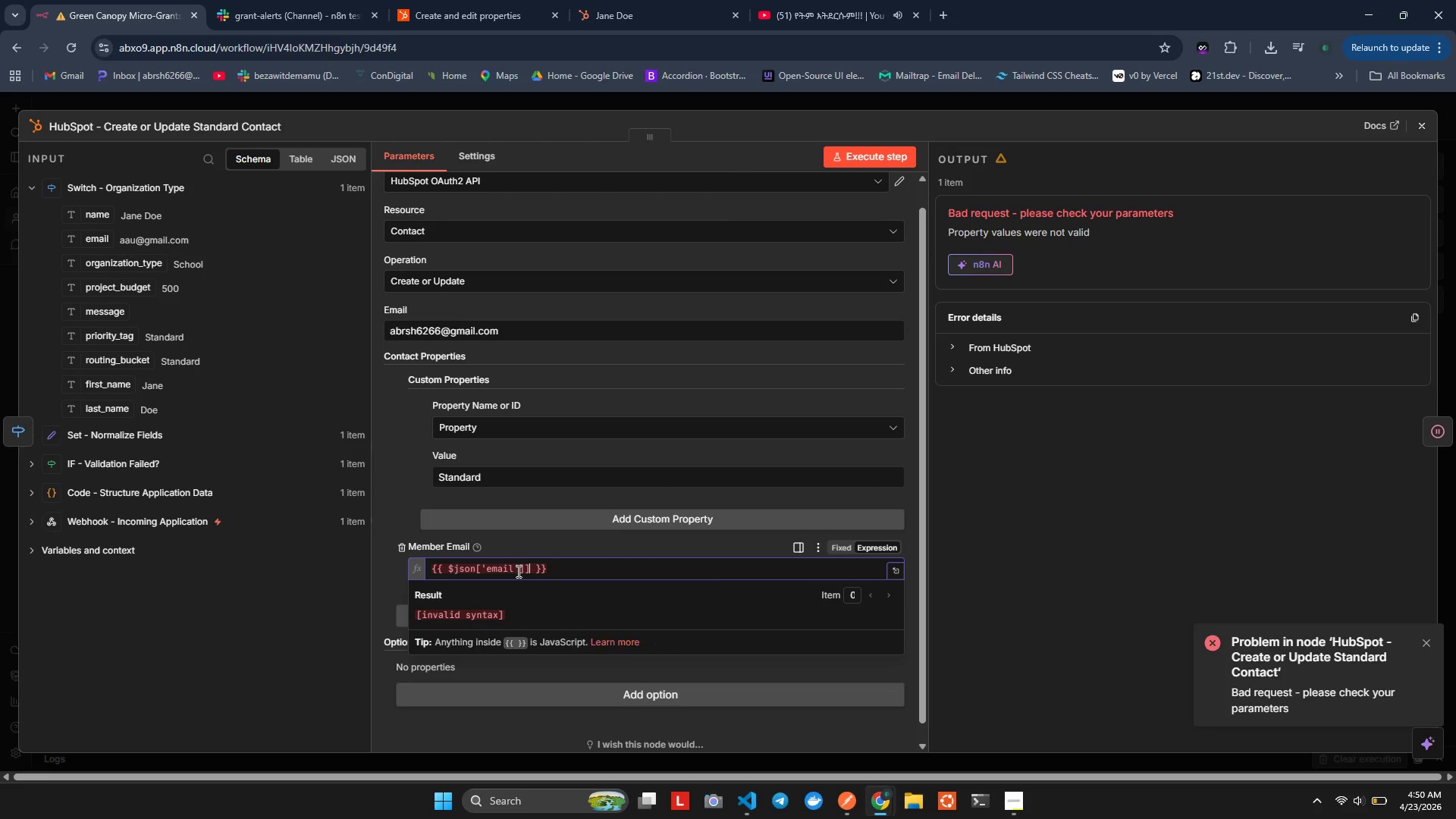 
key(Backspace)
 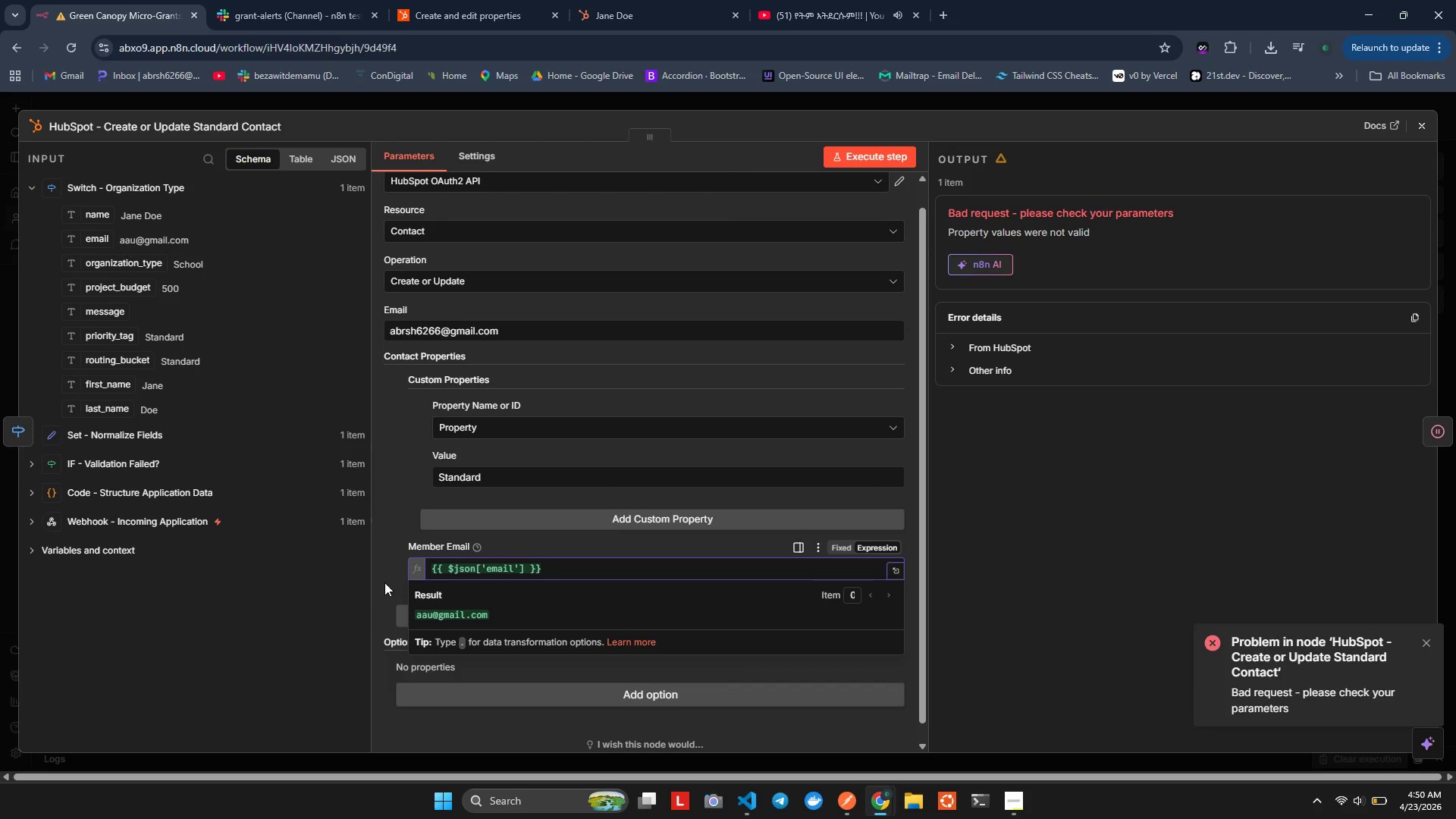 
double_click([384, 582])
 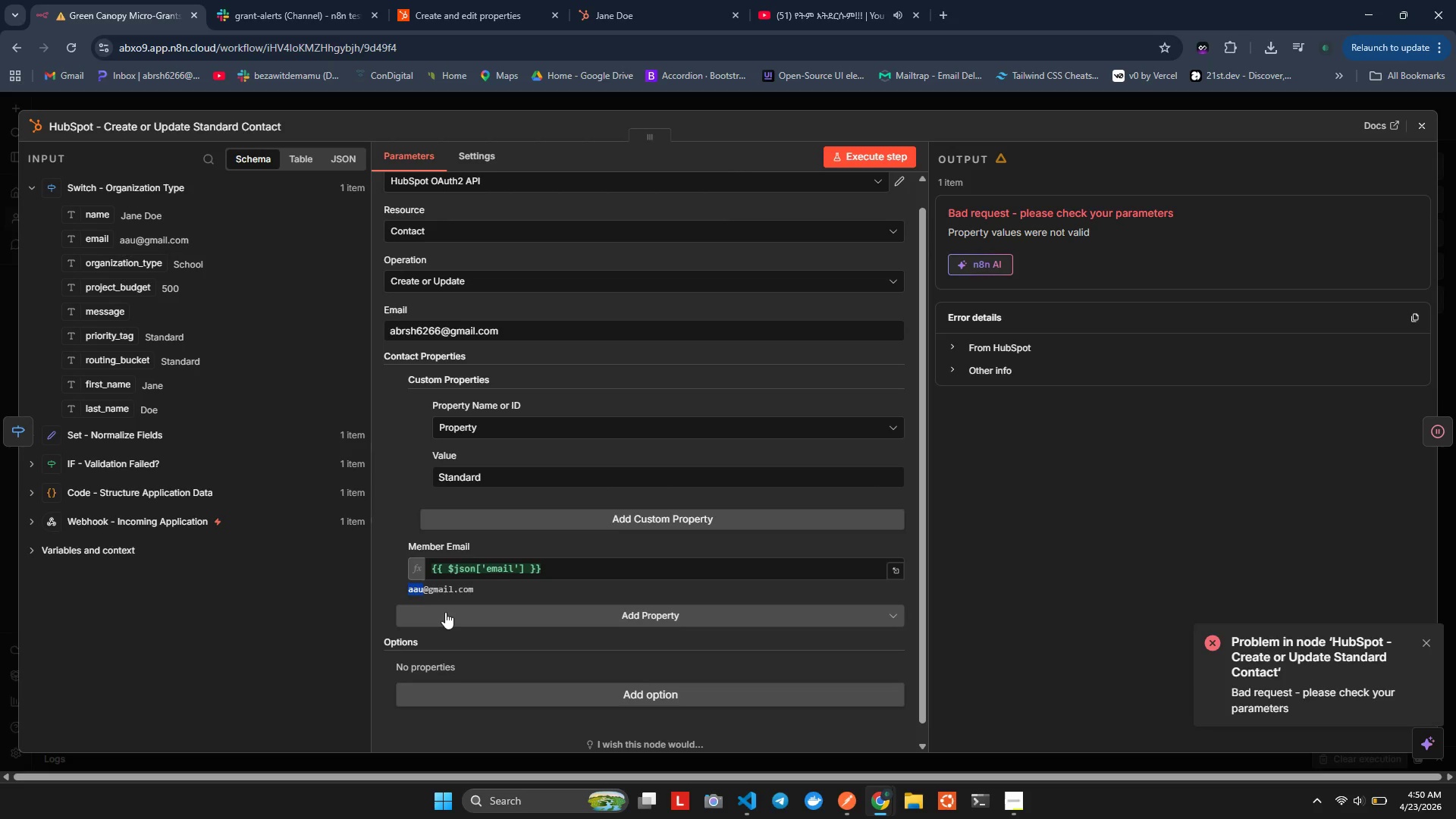 
left_click([445, 612])
 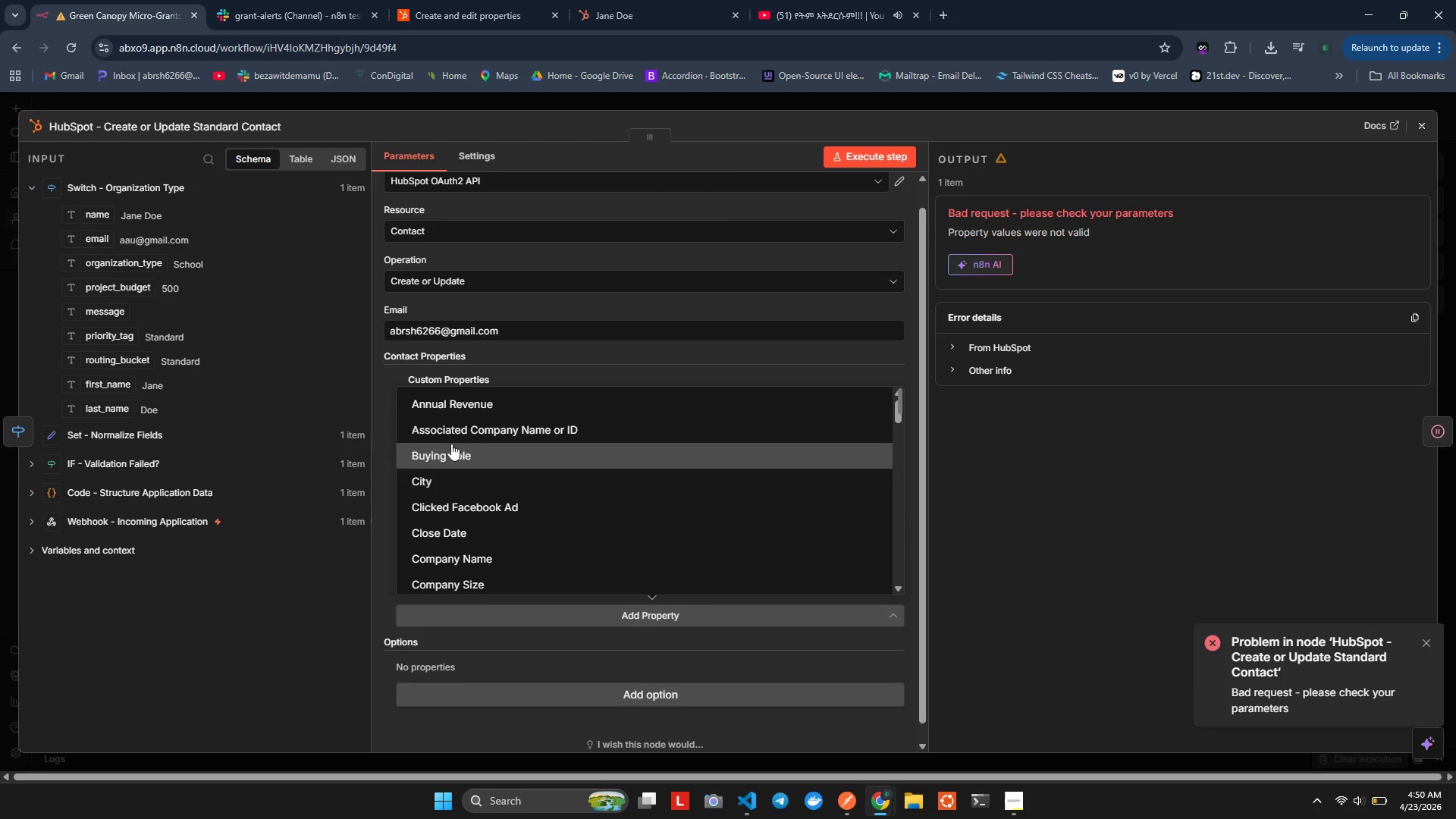 
wait(8.97)
 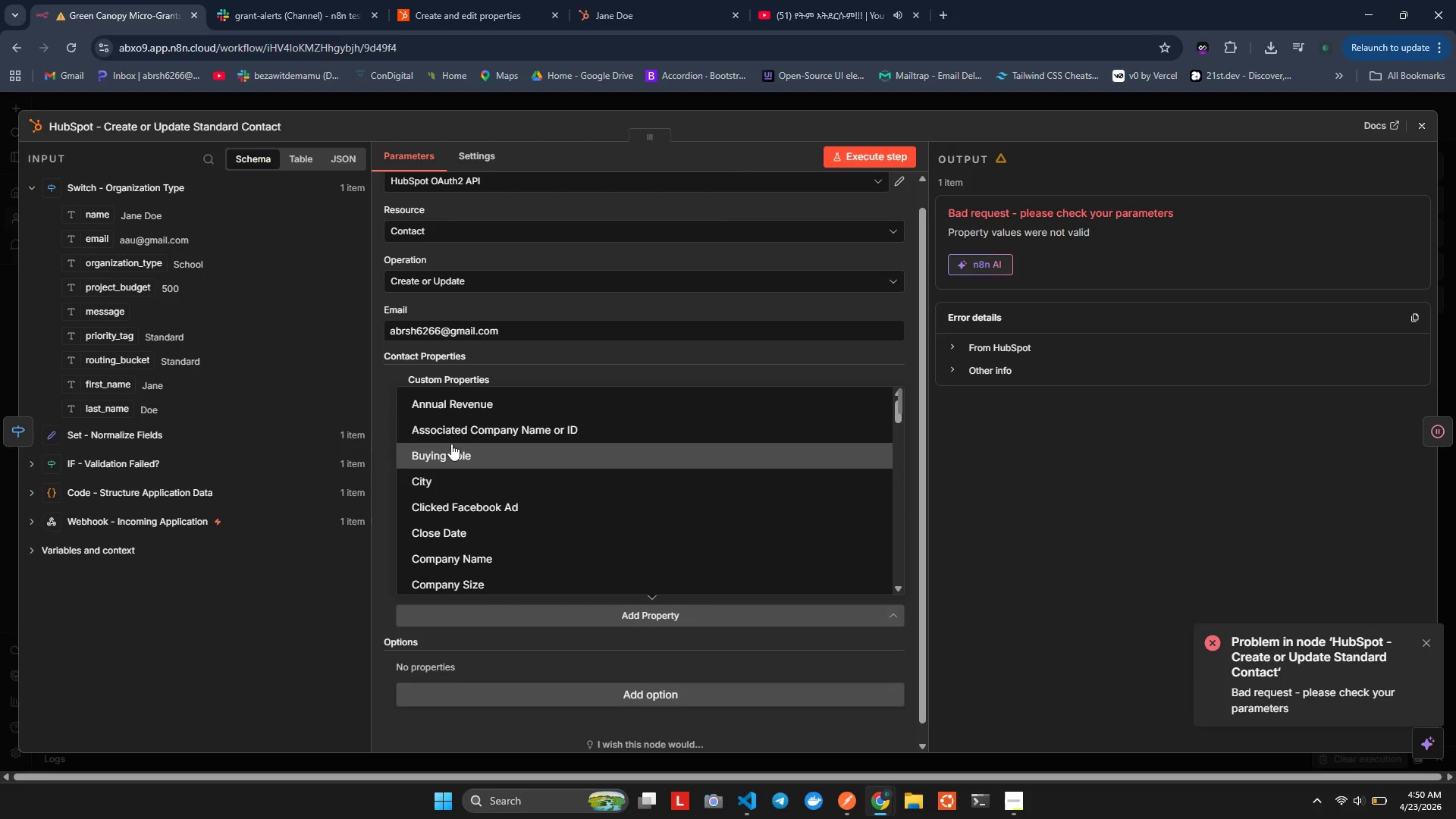 
type(res)
 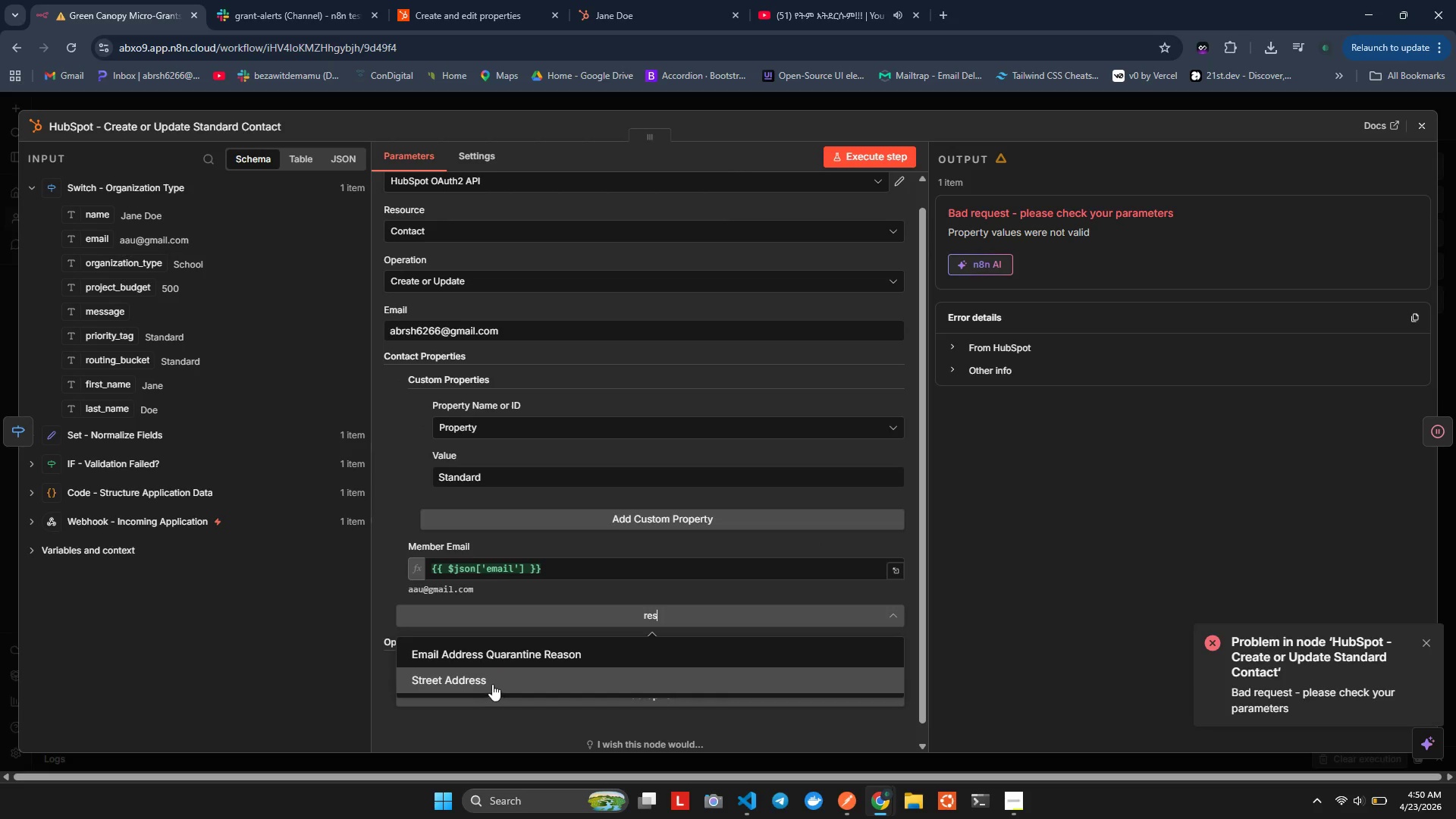 
key(Backspace)
key(Backspace)
key(Backspace)
type(First)
 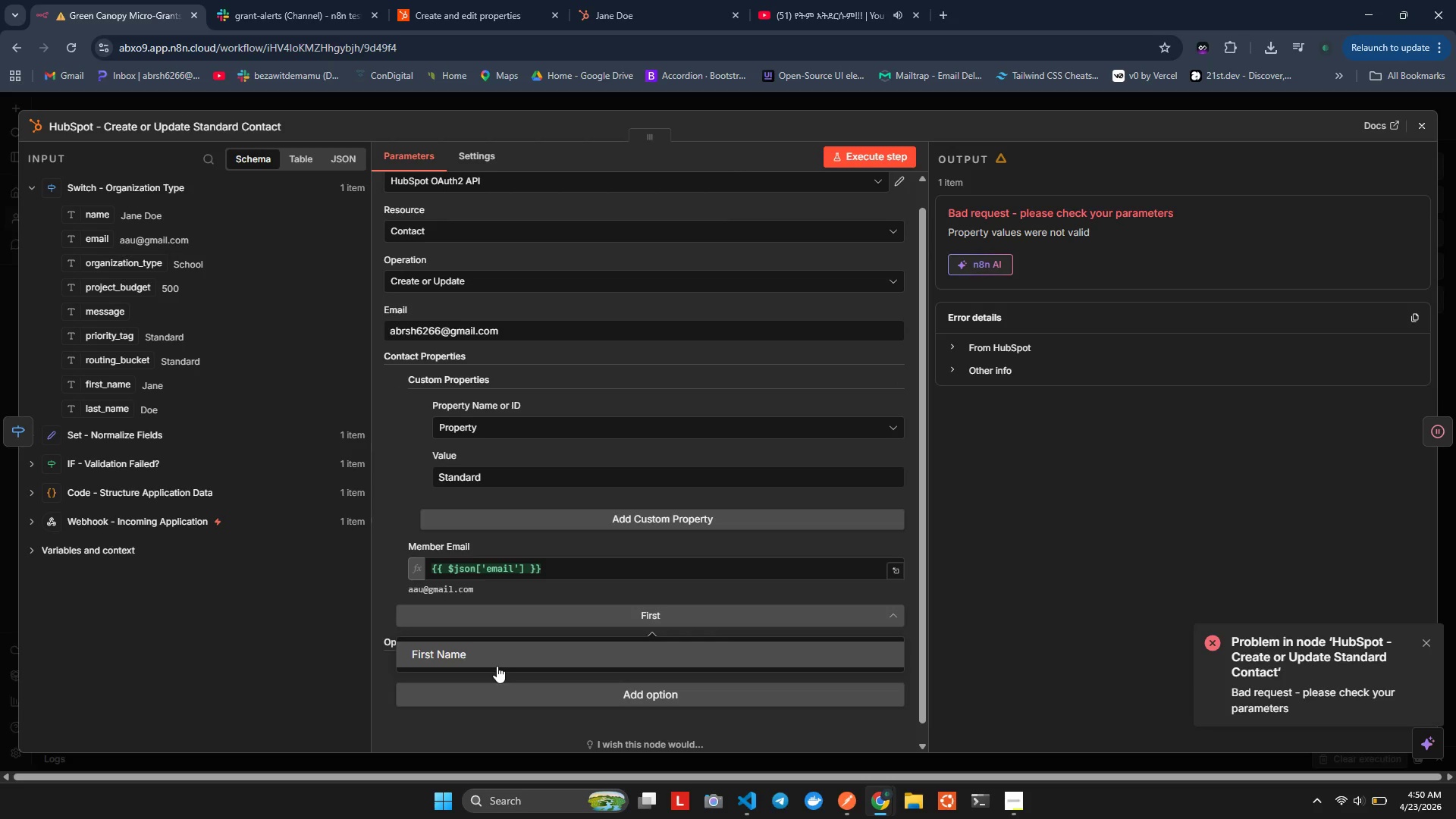 
left_click([481, 656])
 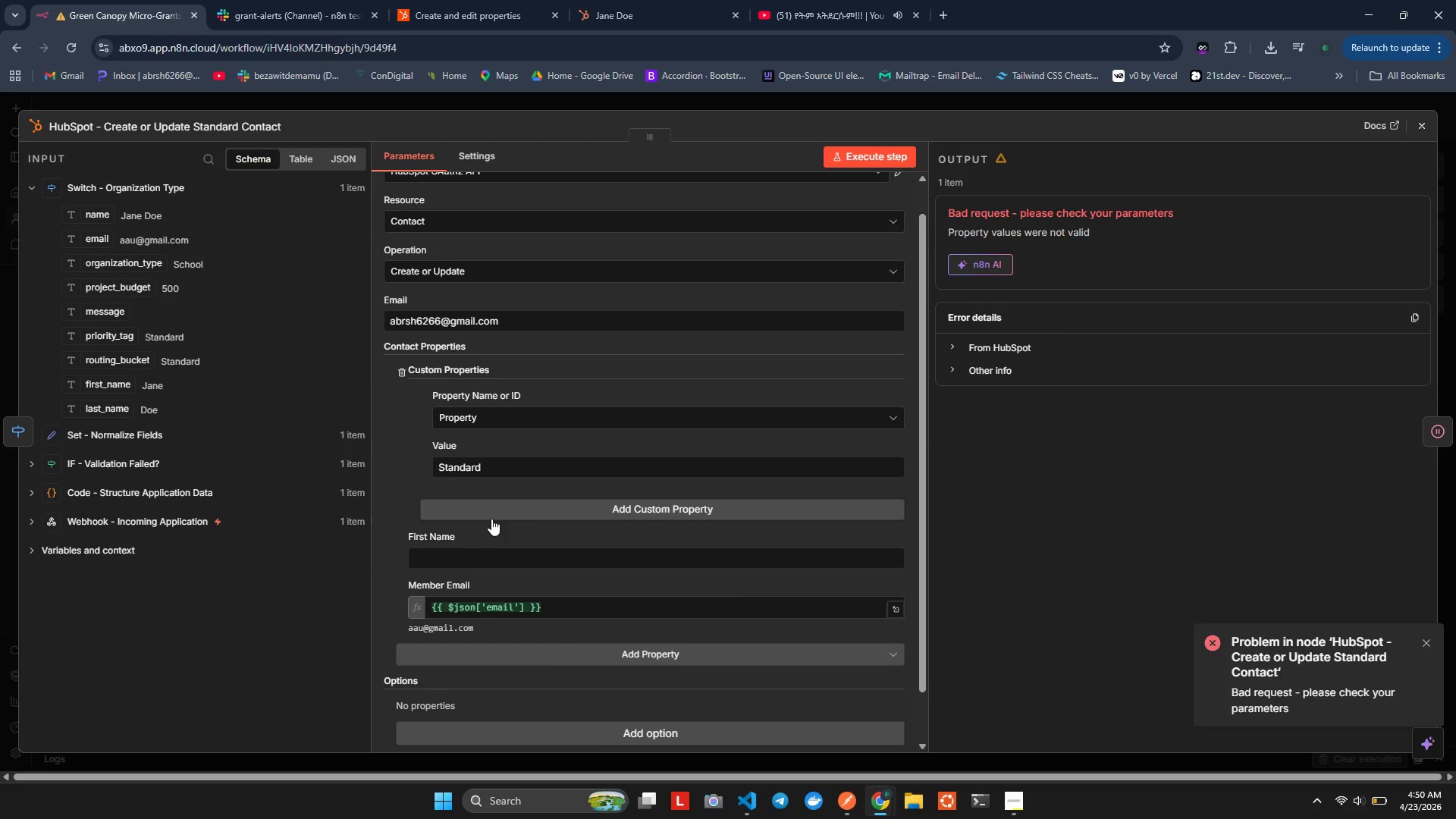 
left_click([481, 551])
 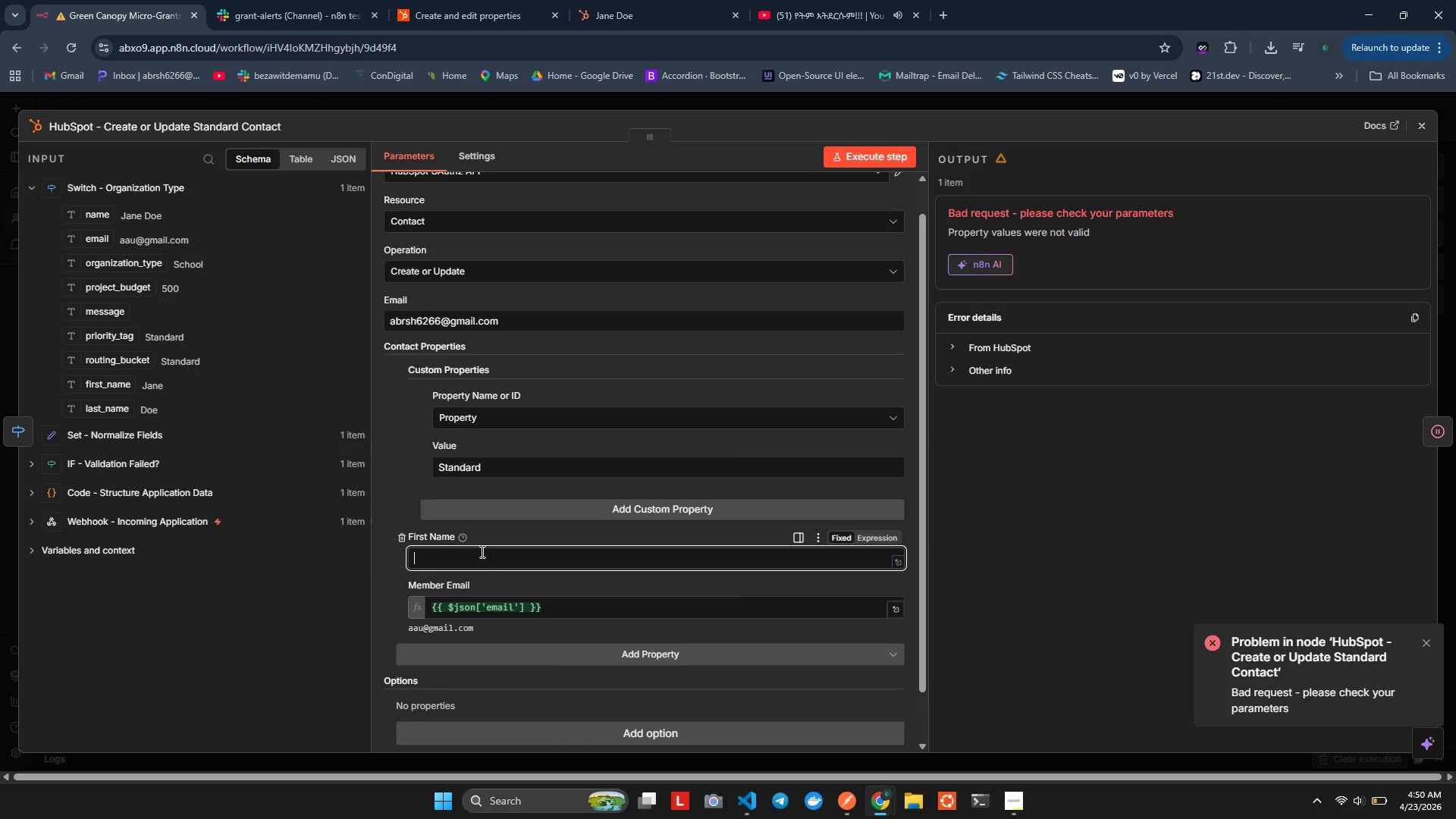 
key(Equal)
 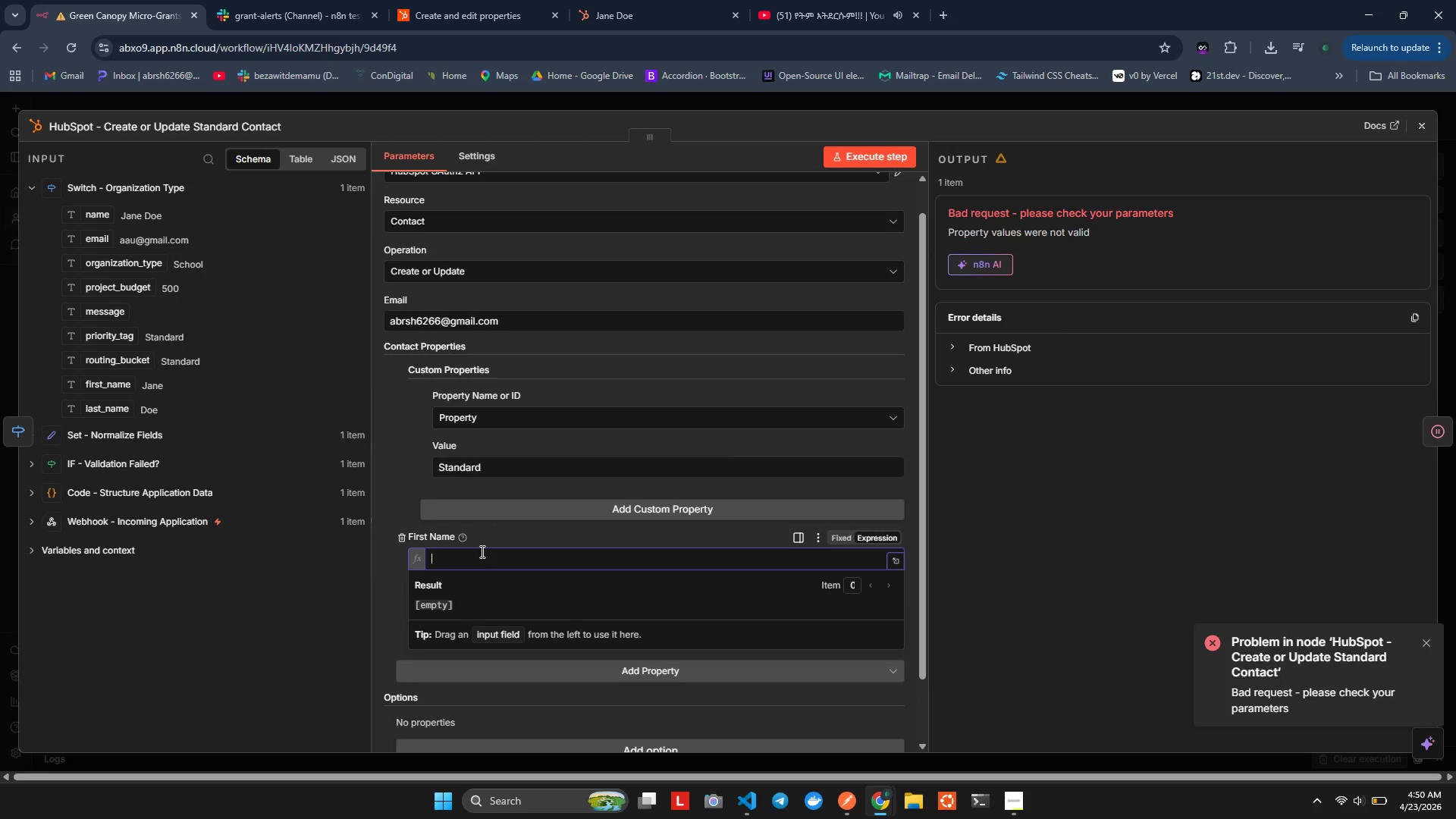 
key(Shift+BracketLeft)
 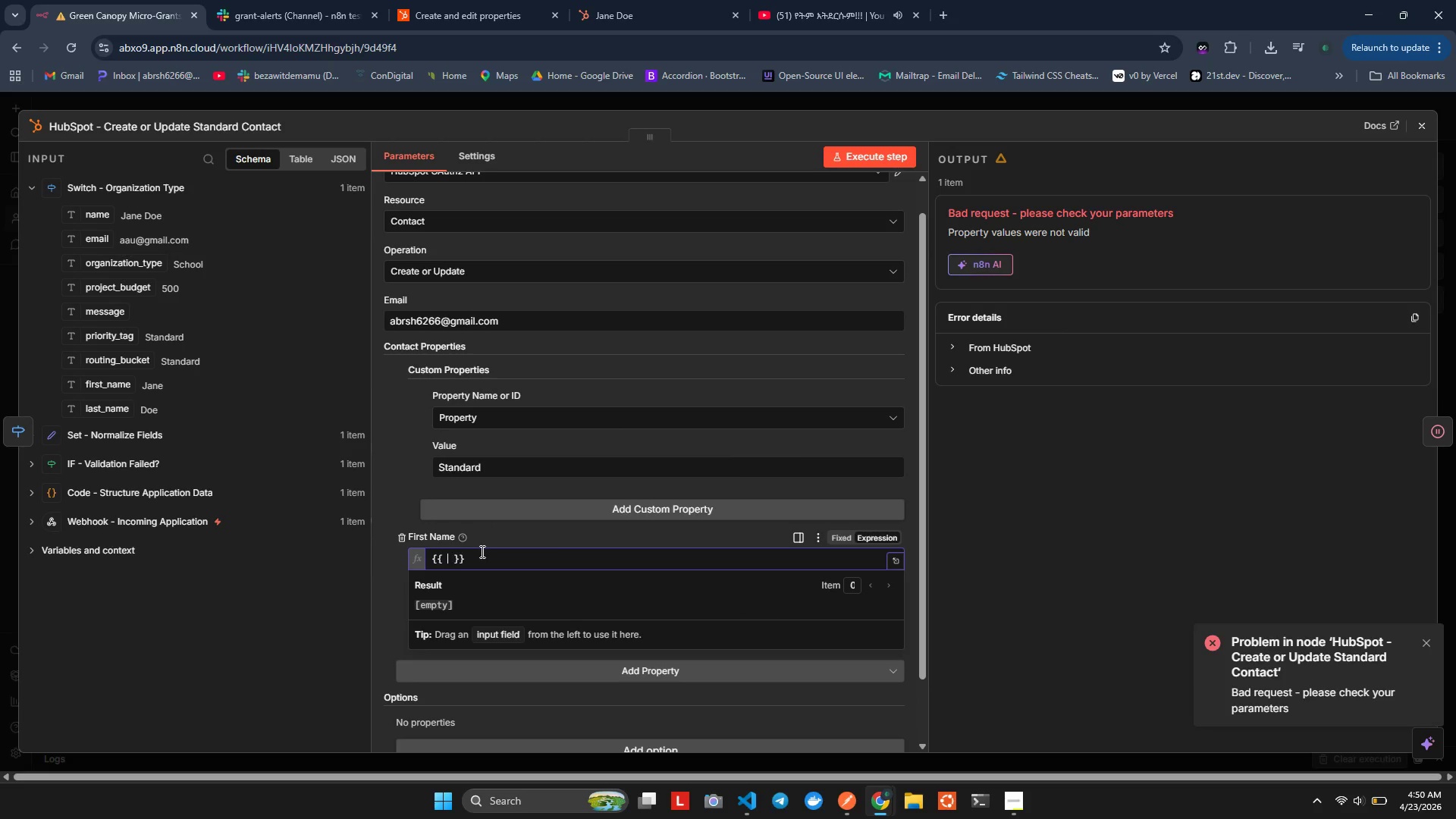 
key(Shift+BracketLeft)
 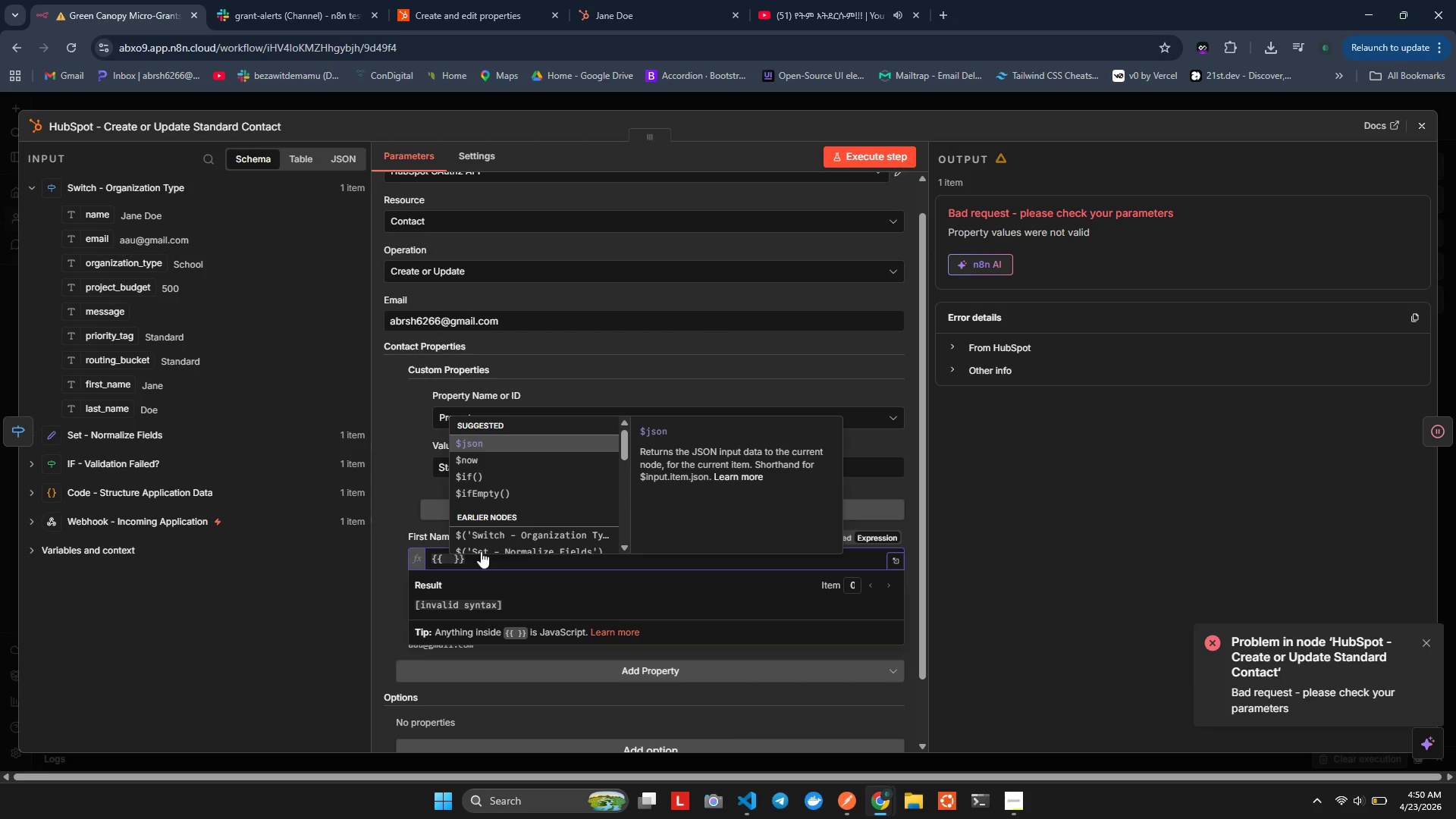 
type($son)
 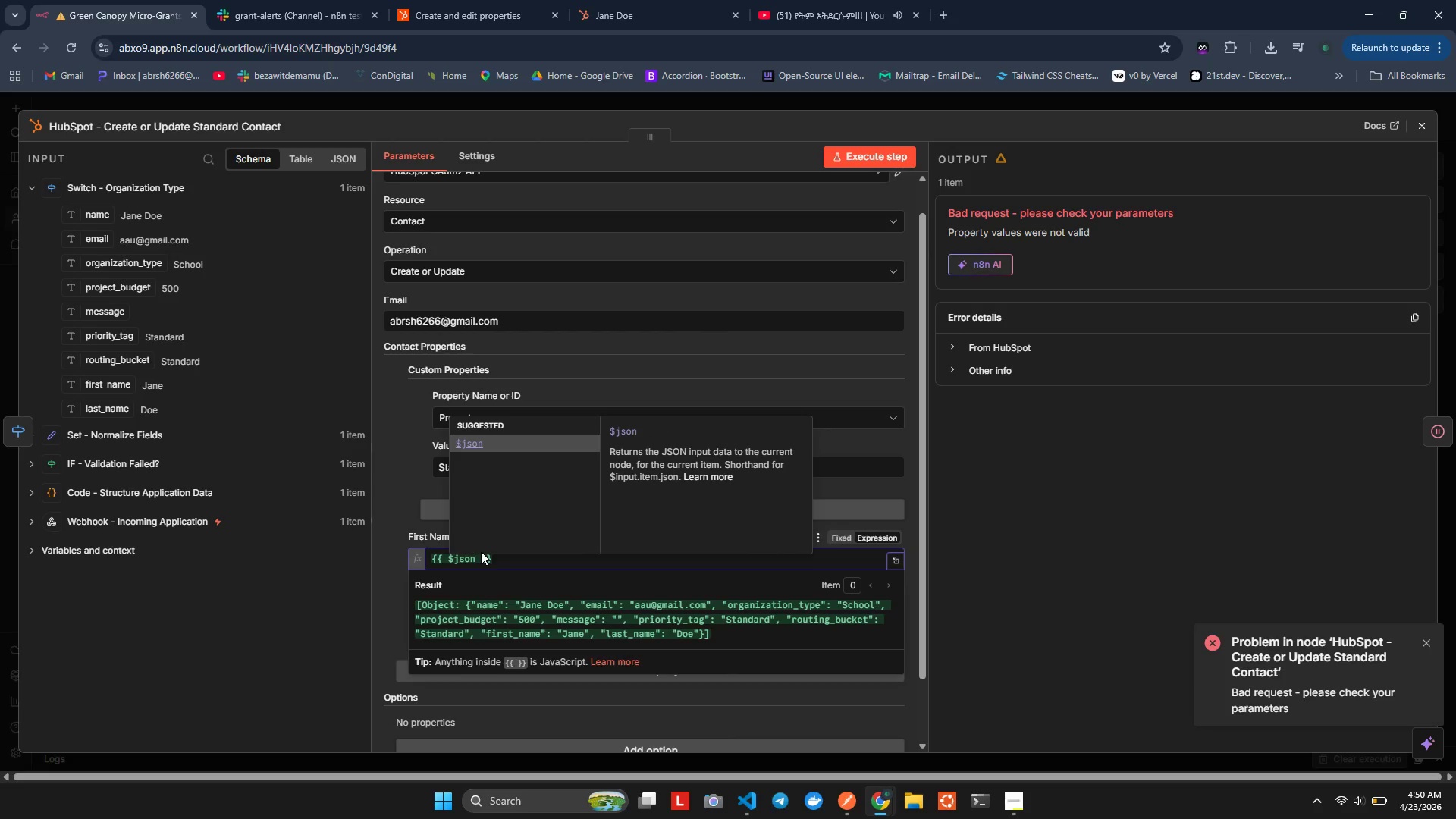 
hold_key(key=J, duration=0.34)
 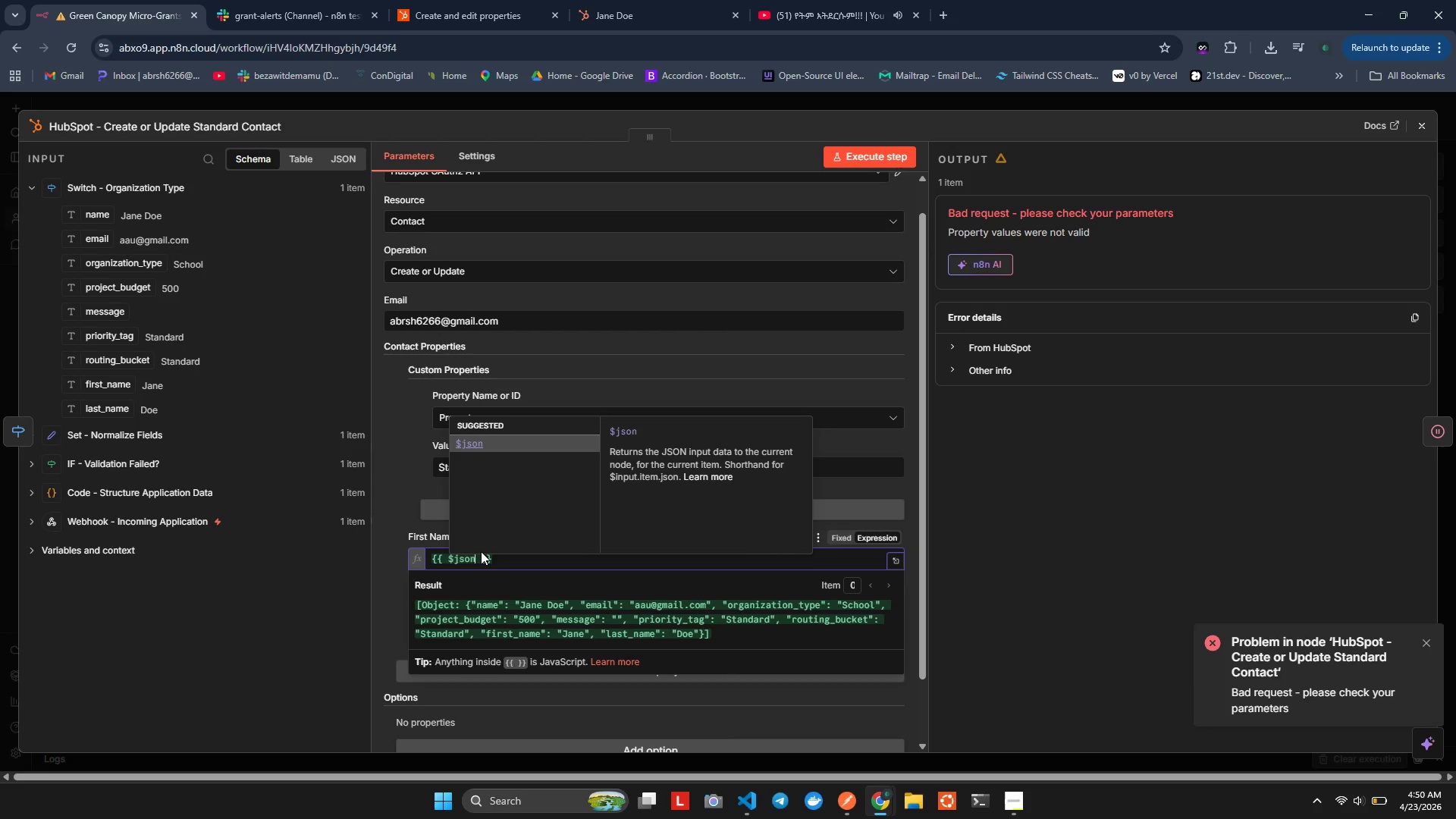 
key(Enter)
 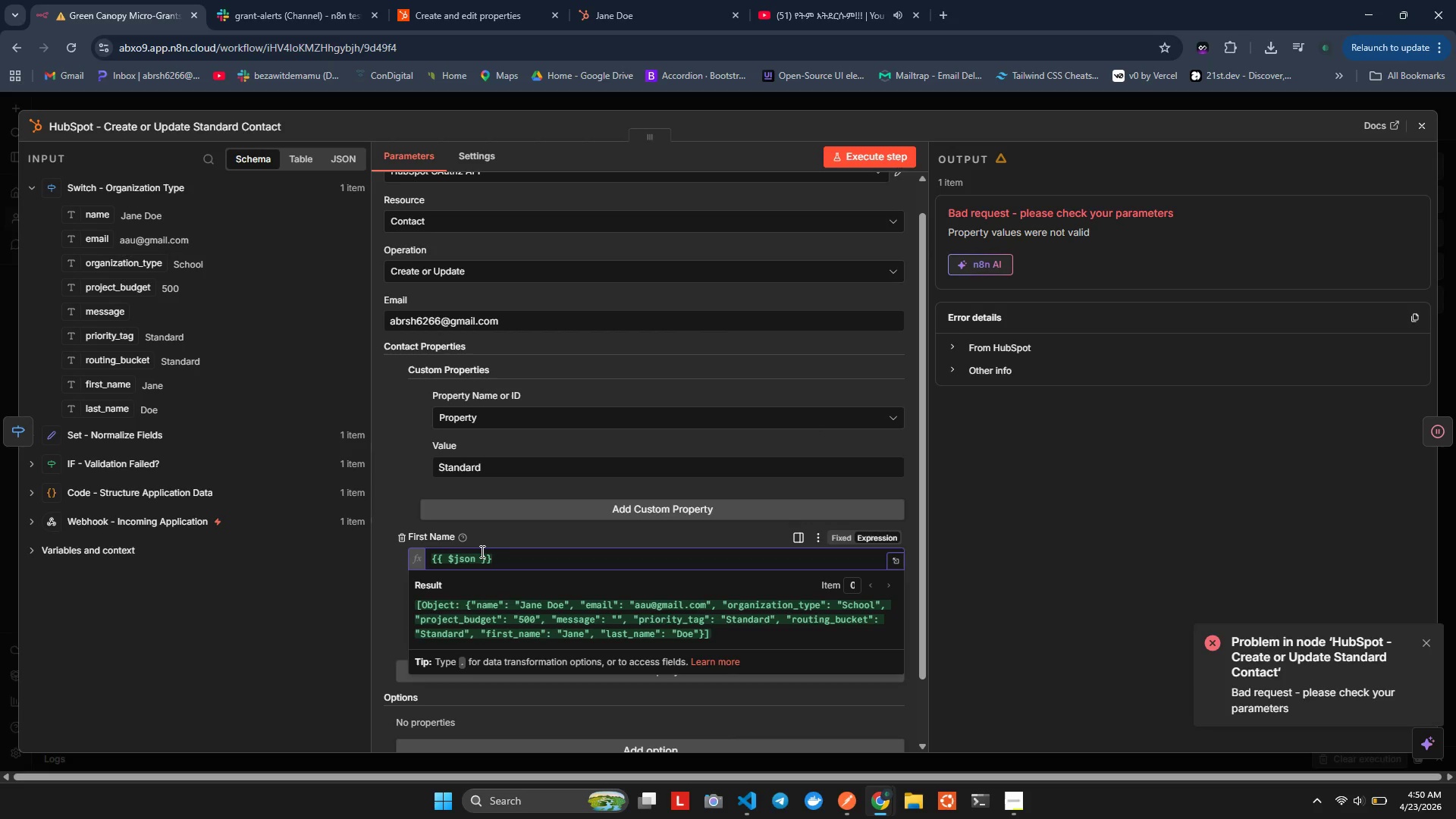 
key(BracketLeft)
 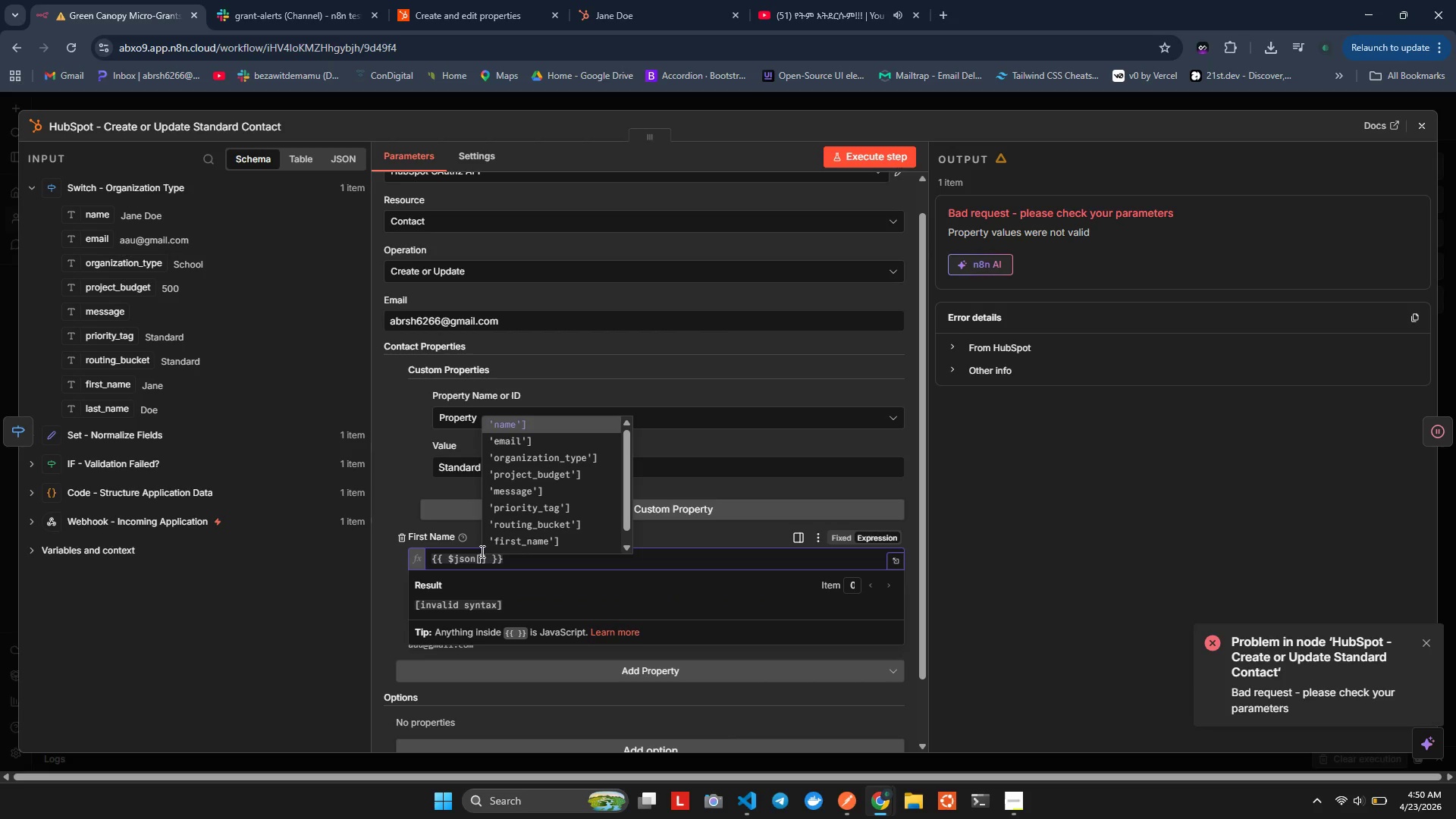 
key(ArrowDown)
 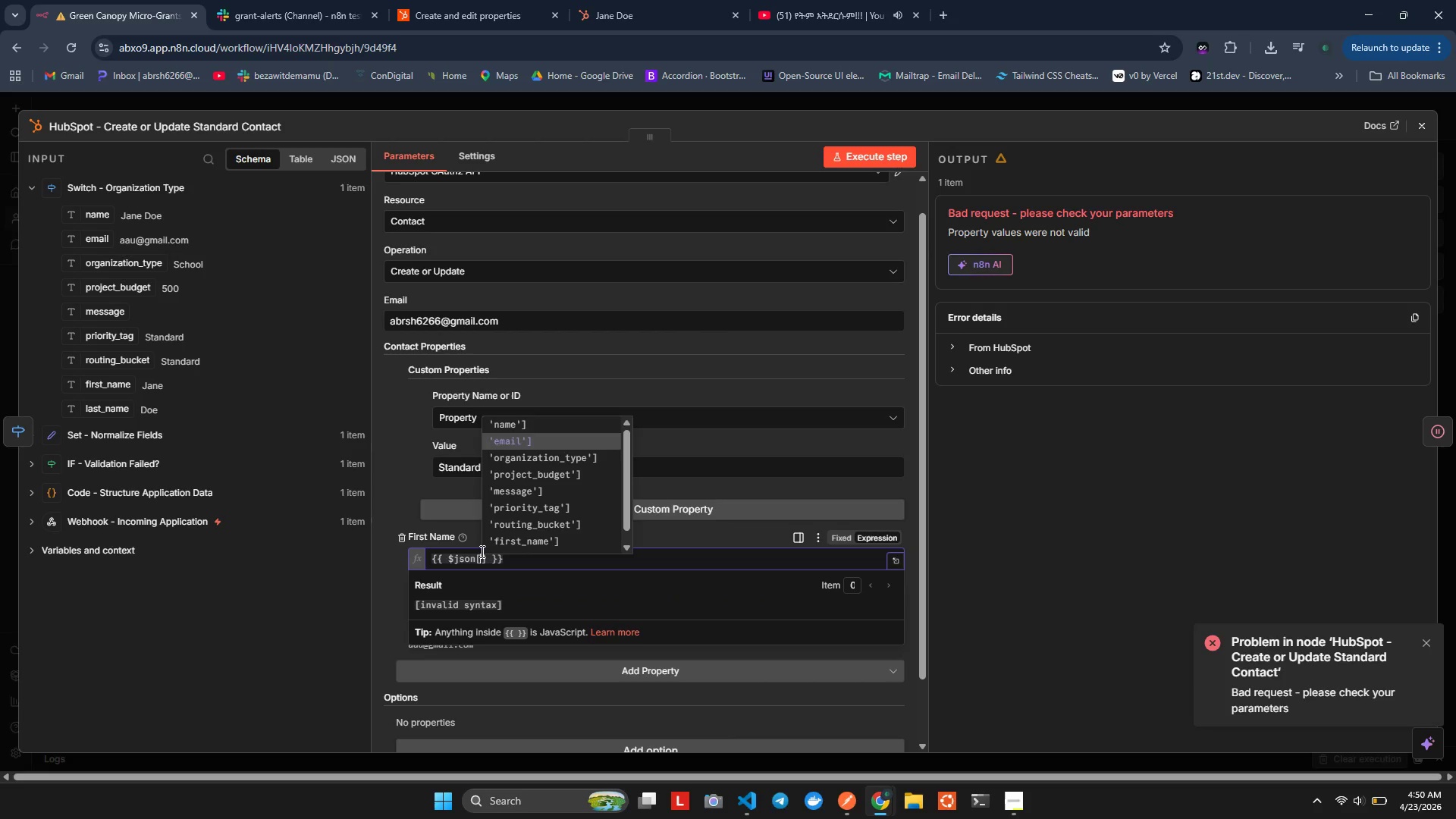 
key(ArrowUp)
 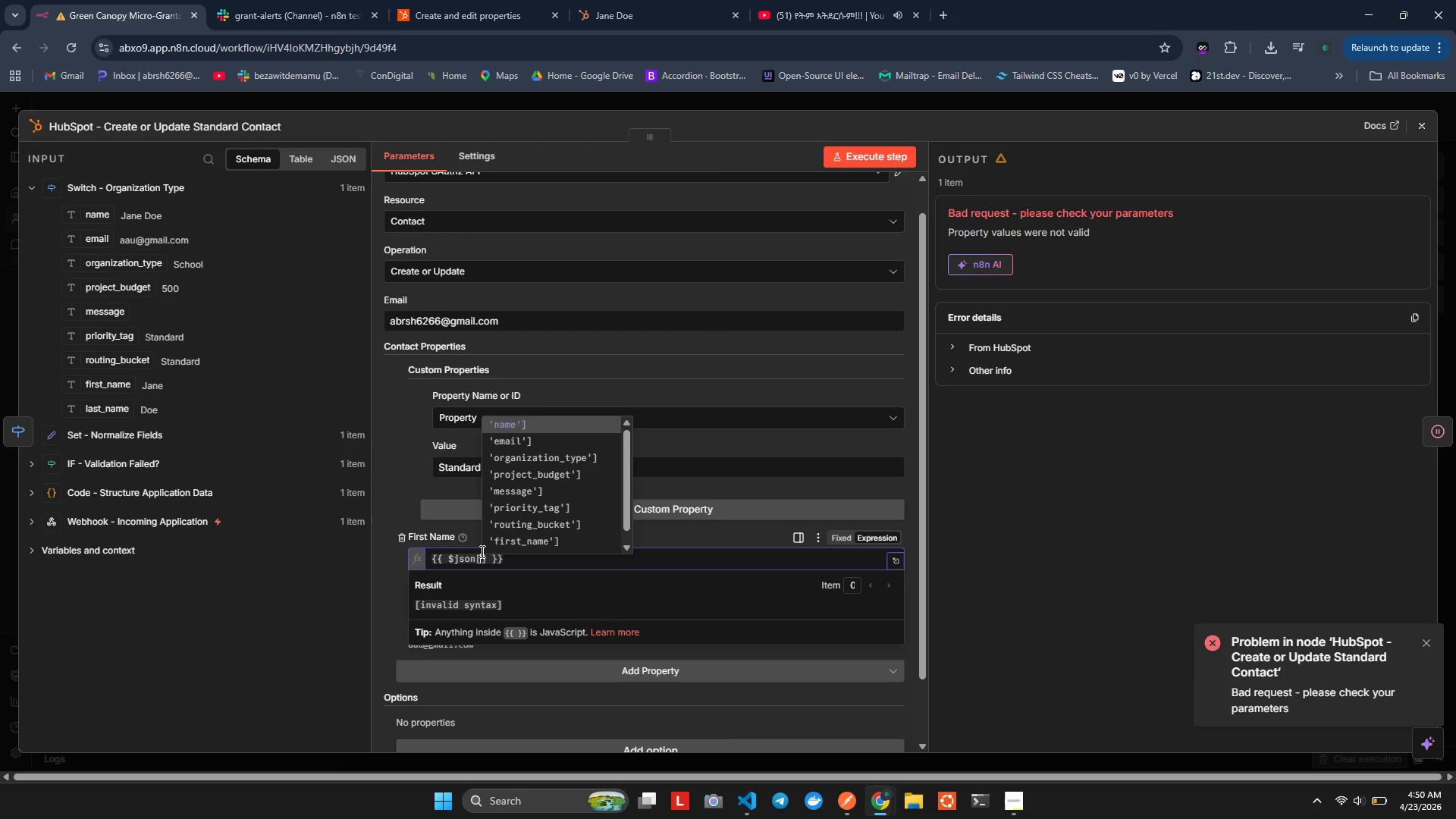 
key(ArrowUp)
 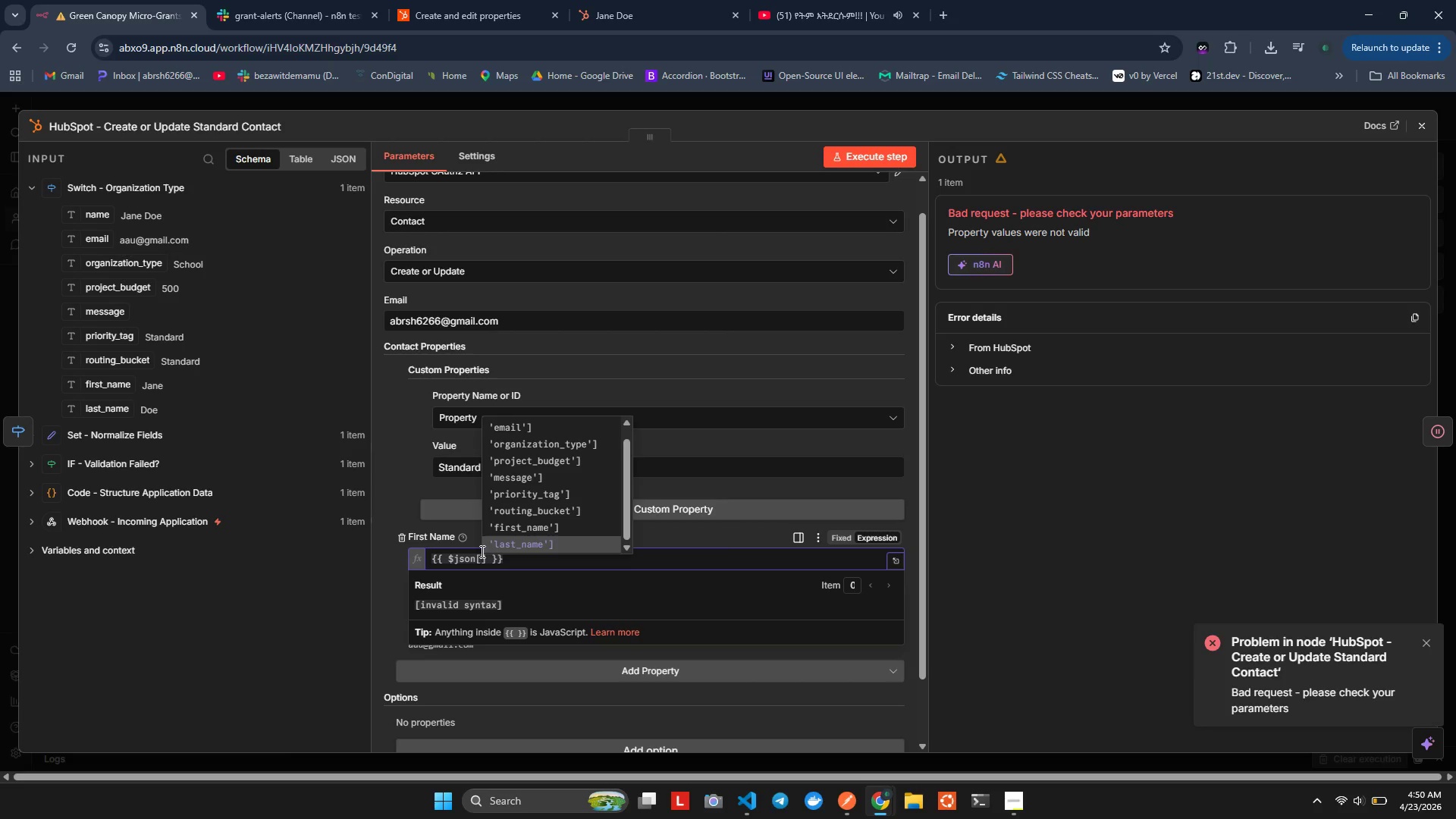 
key(ArrowUp)
 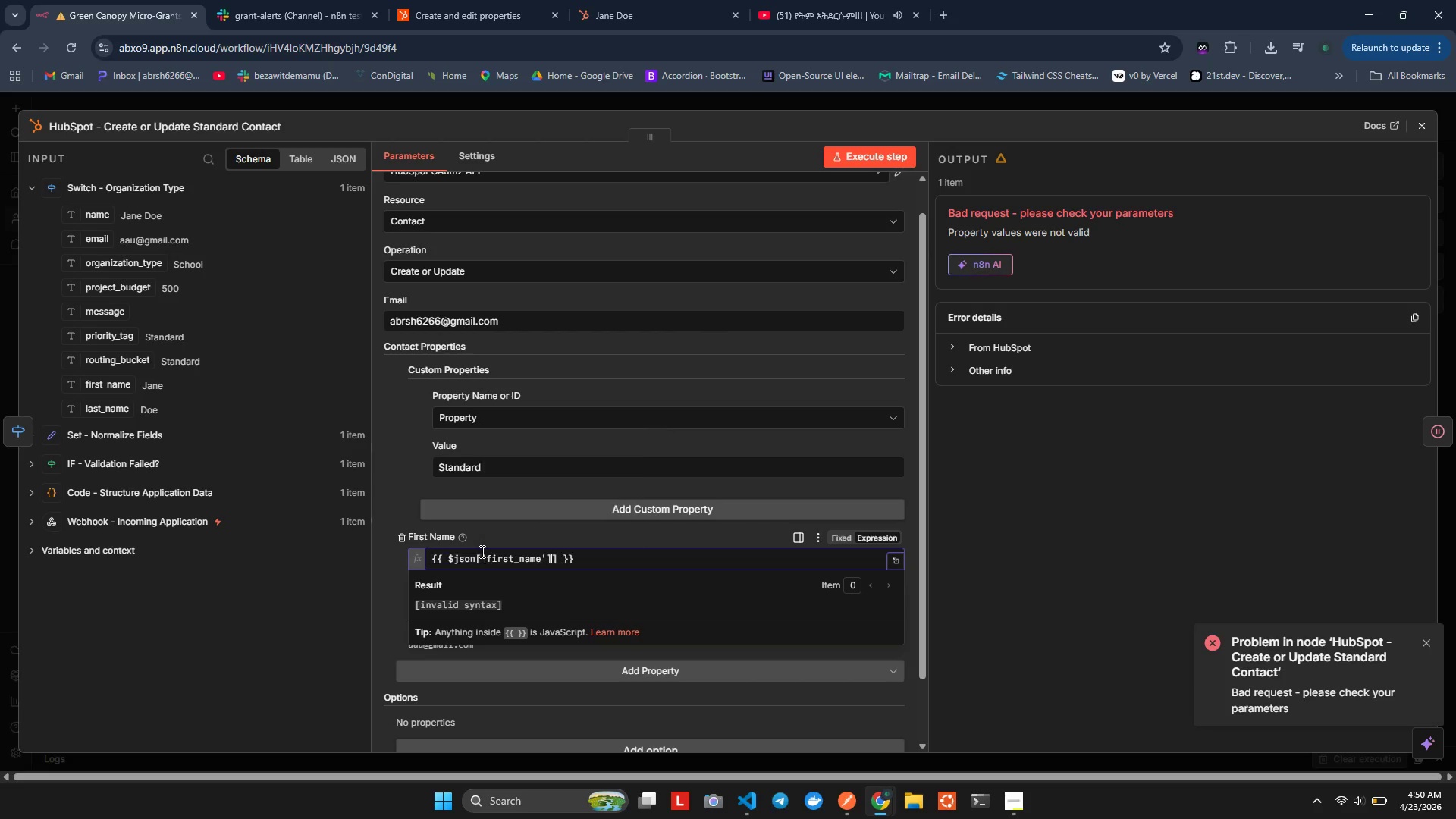 
key(Enter)
 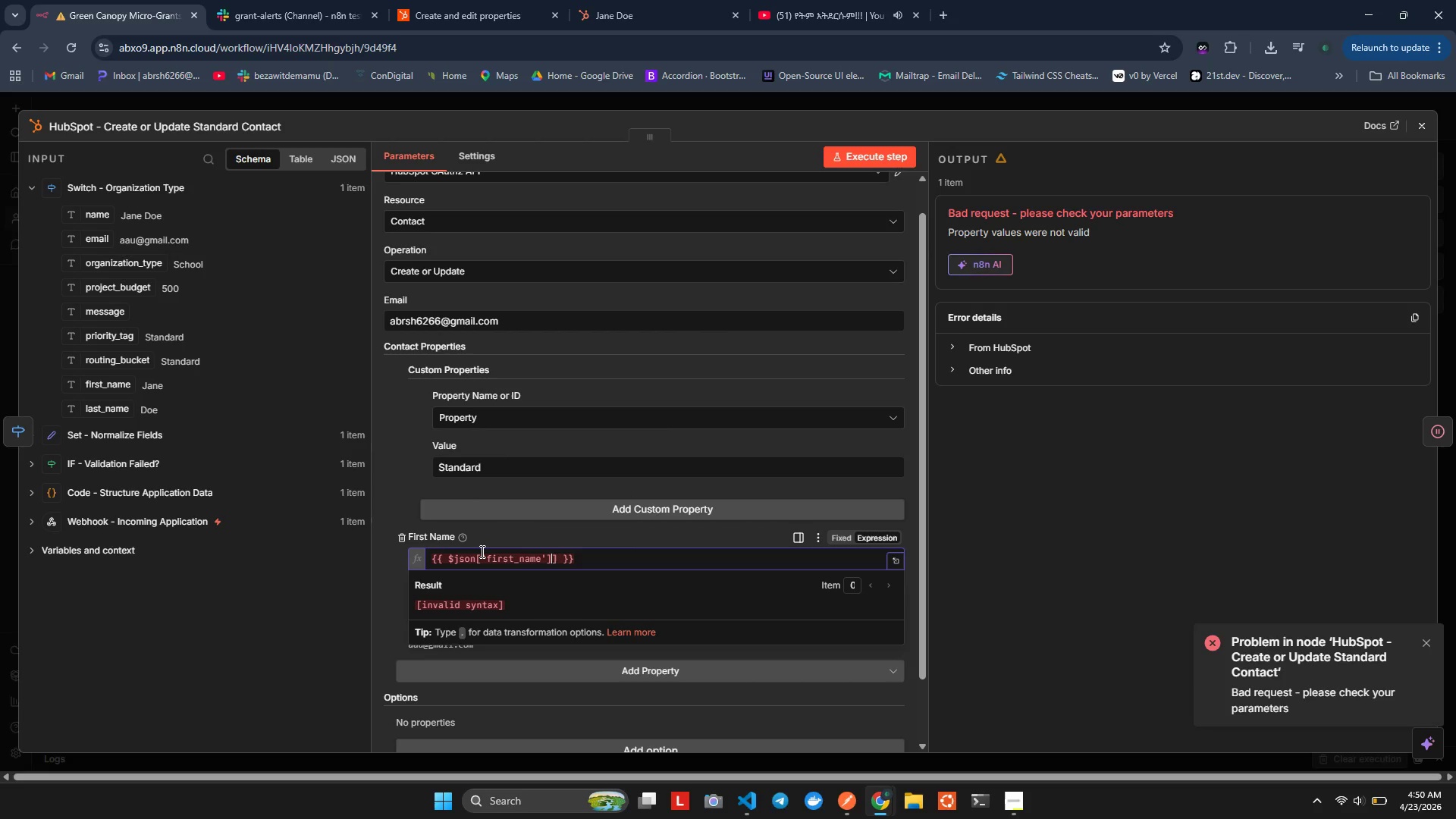 
key(ArrowRight)
 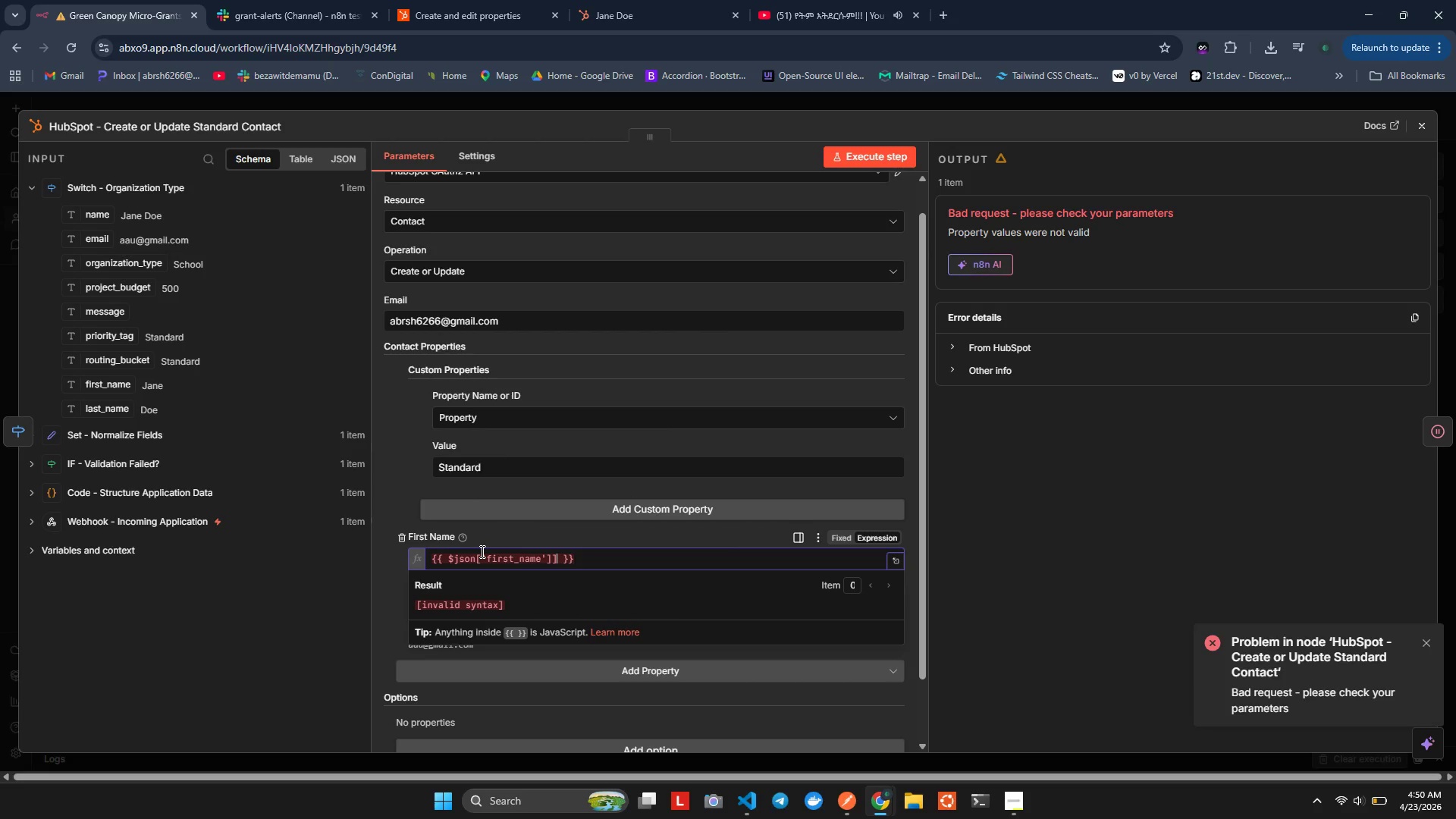 
key(Backspace)
 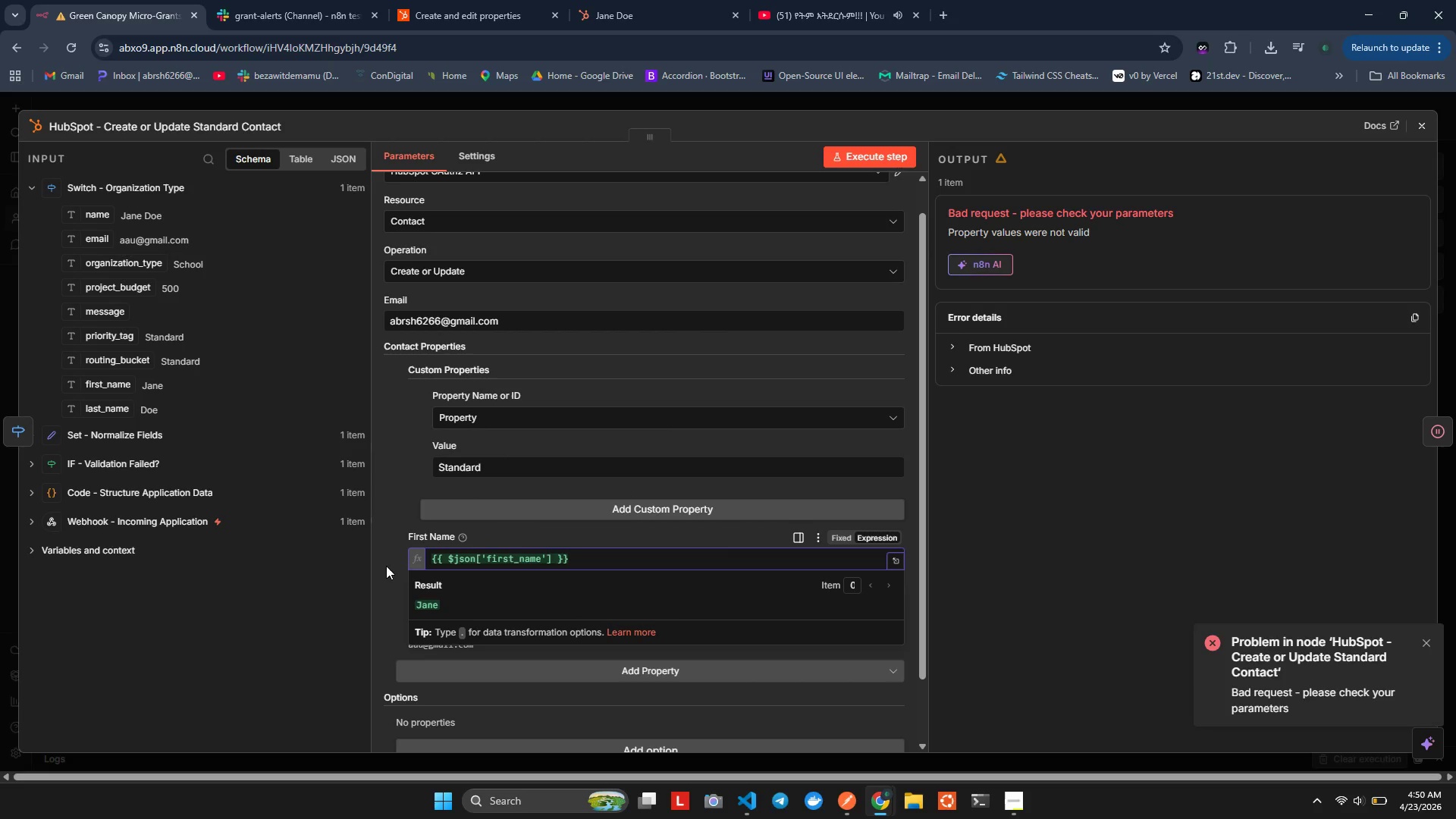 
double_click([383, 563])
 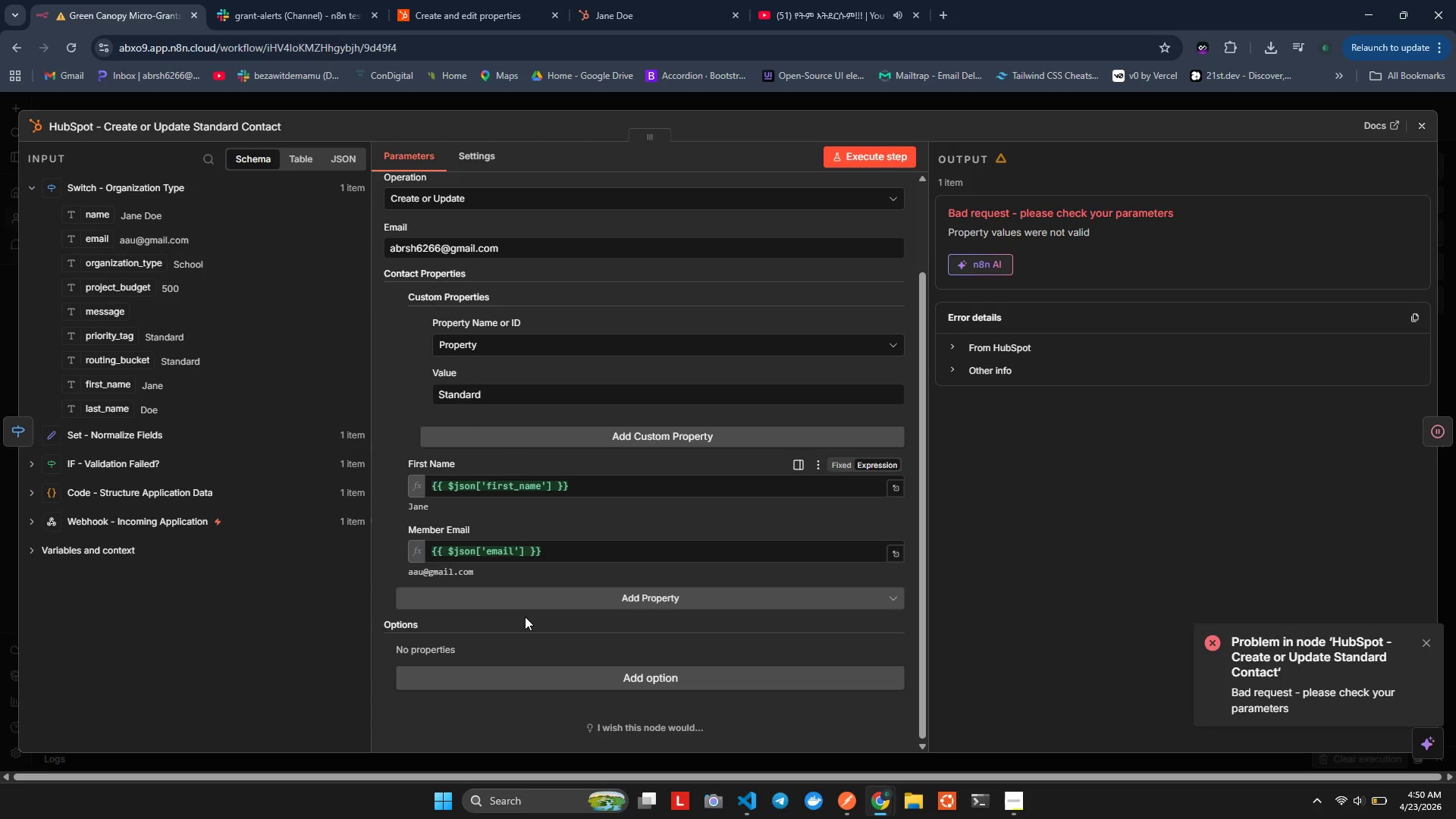 
left_click([551, 598])
 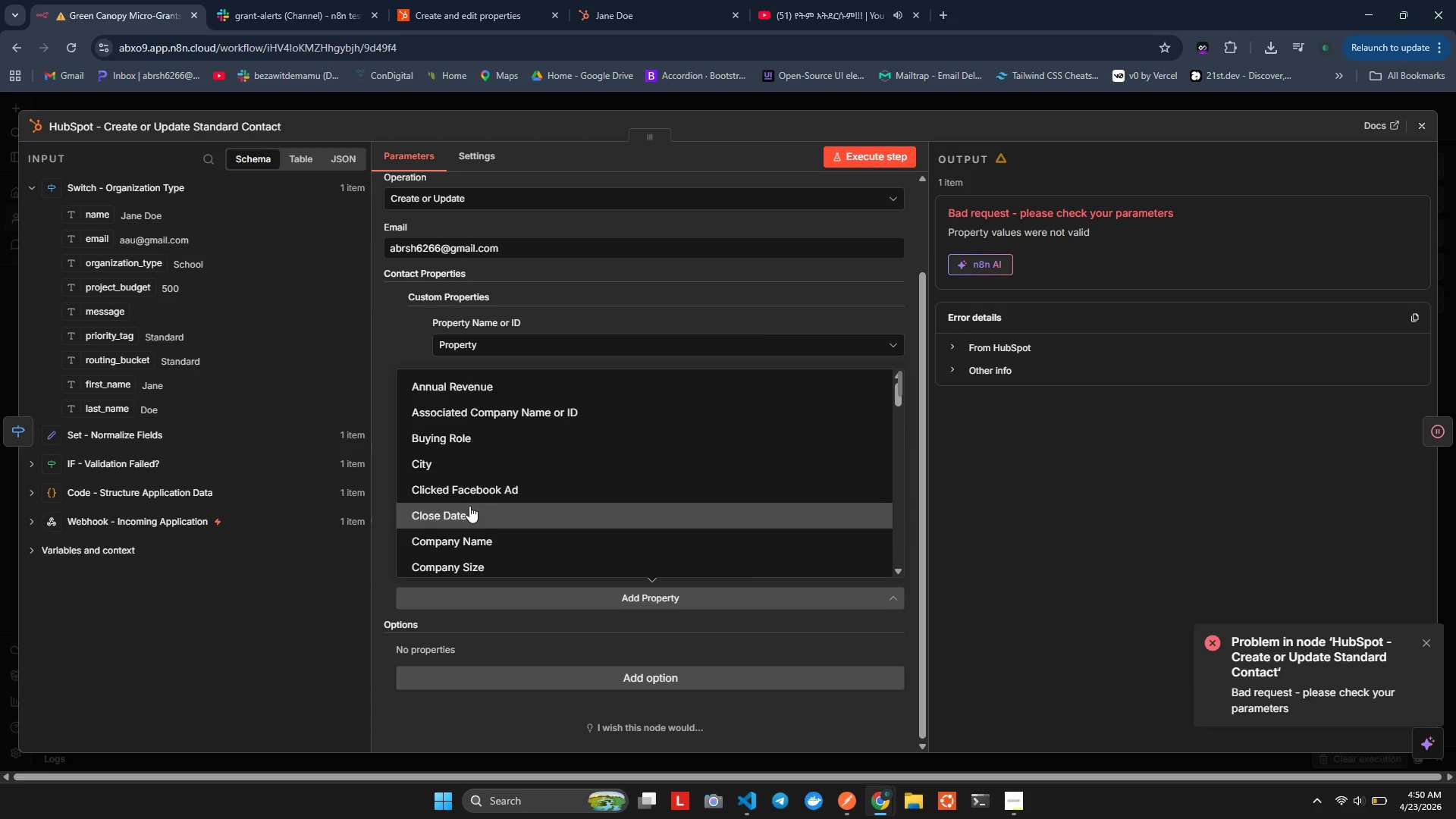 
type(las)
 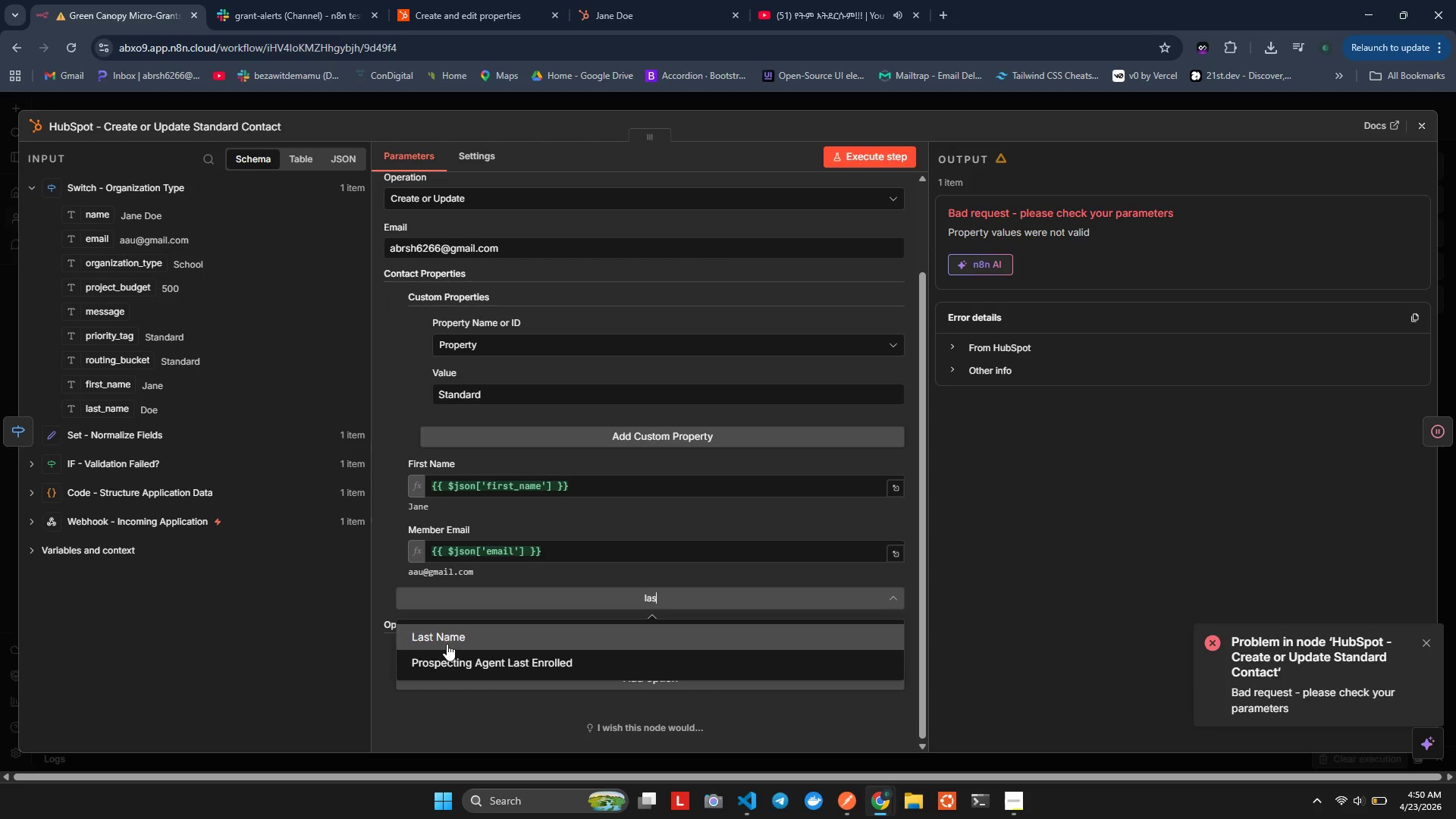 
left_click([447, 644])
 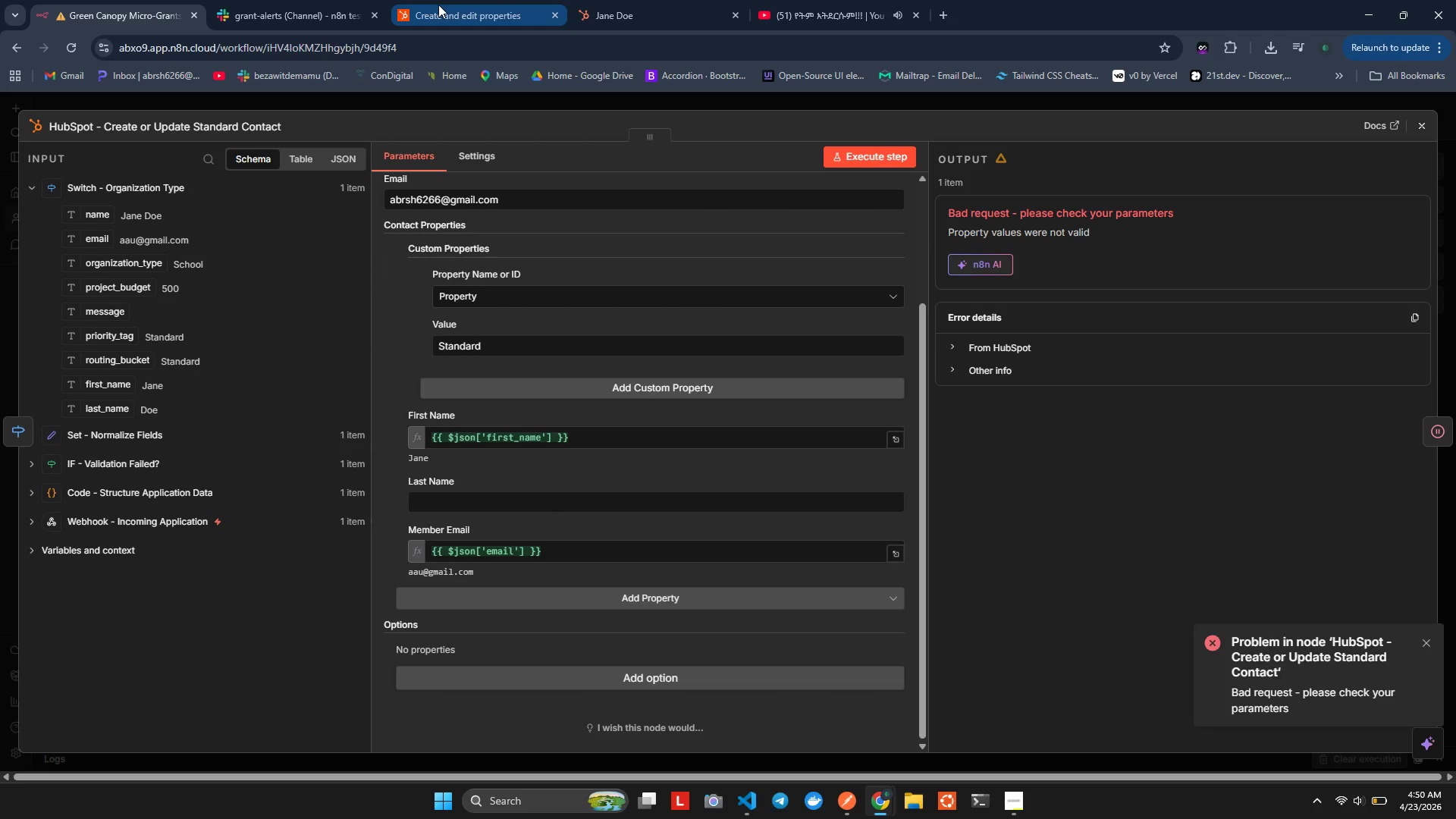 
left_click([821, 0])
 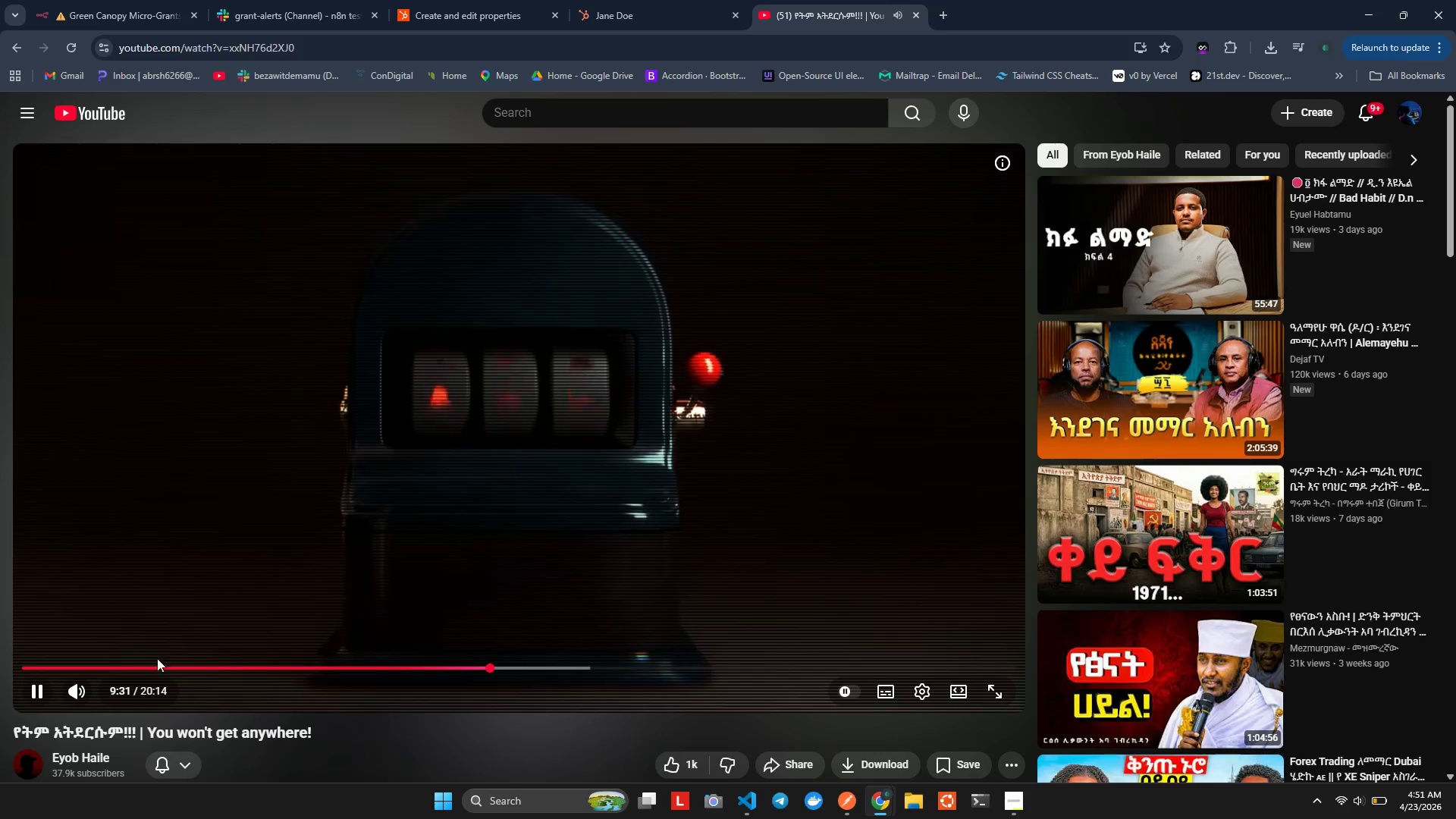 
left_click([144, 669])
 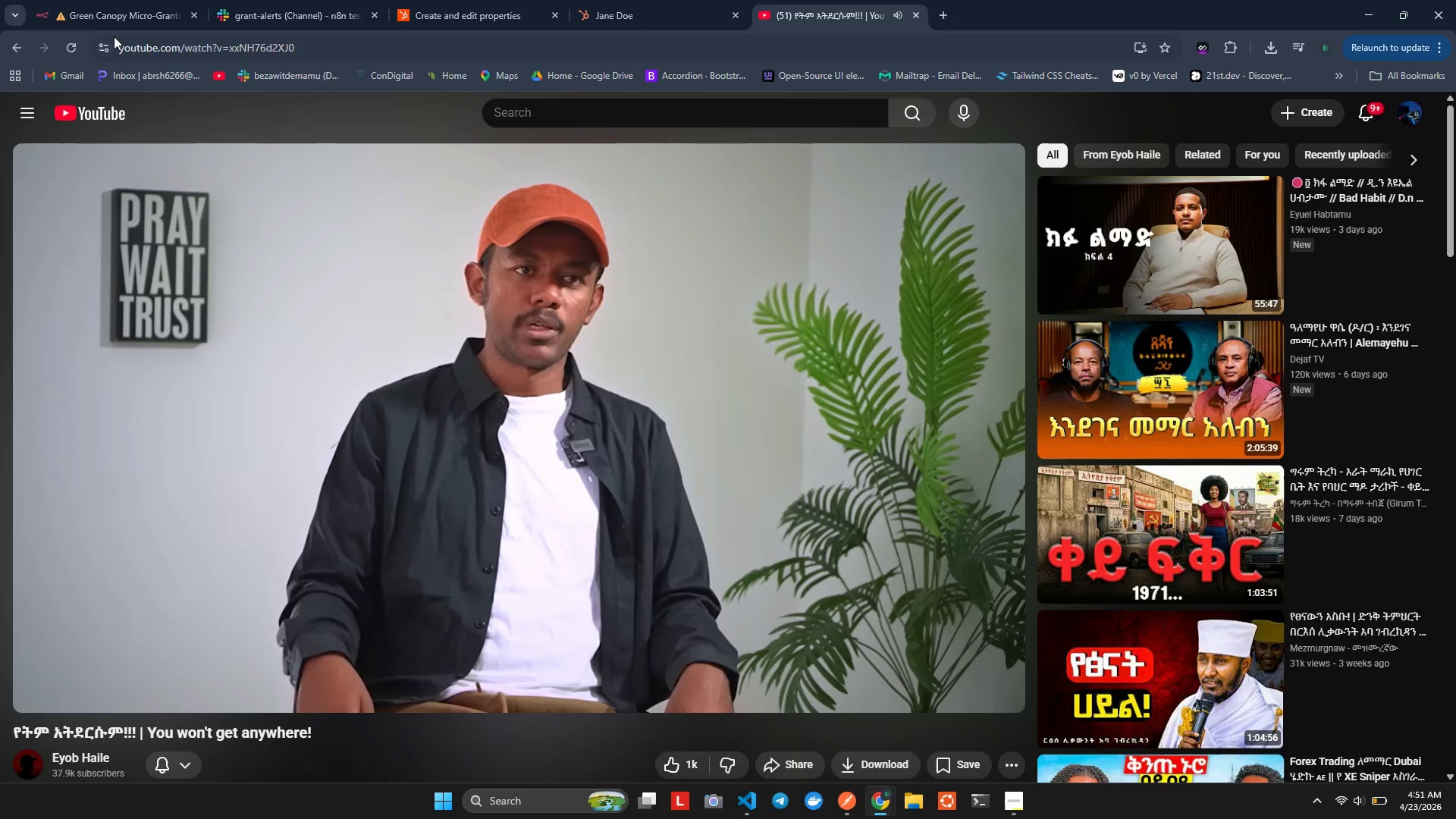 
left_click([100, 0])
 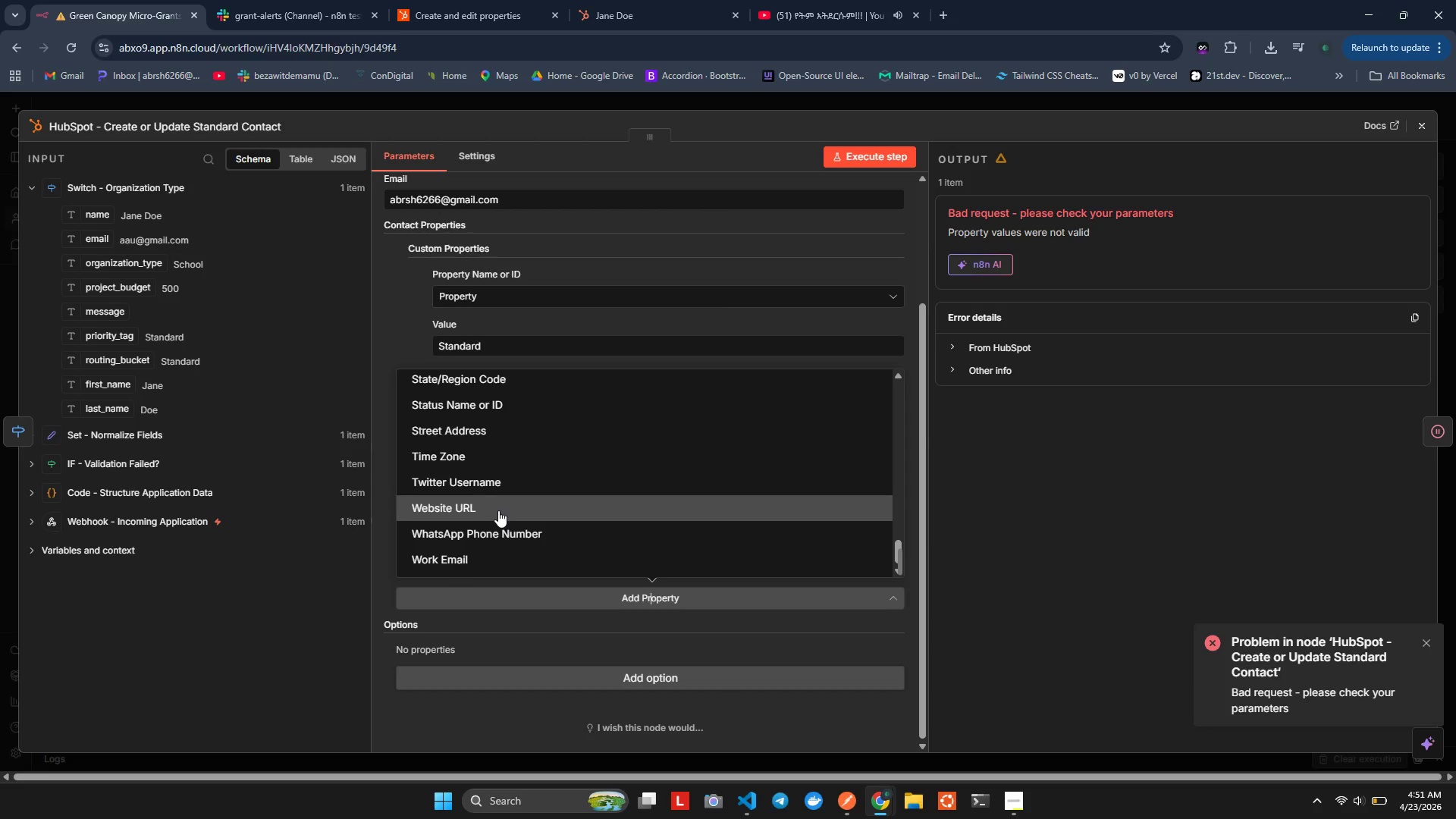 
left_click([381, 376])
 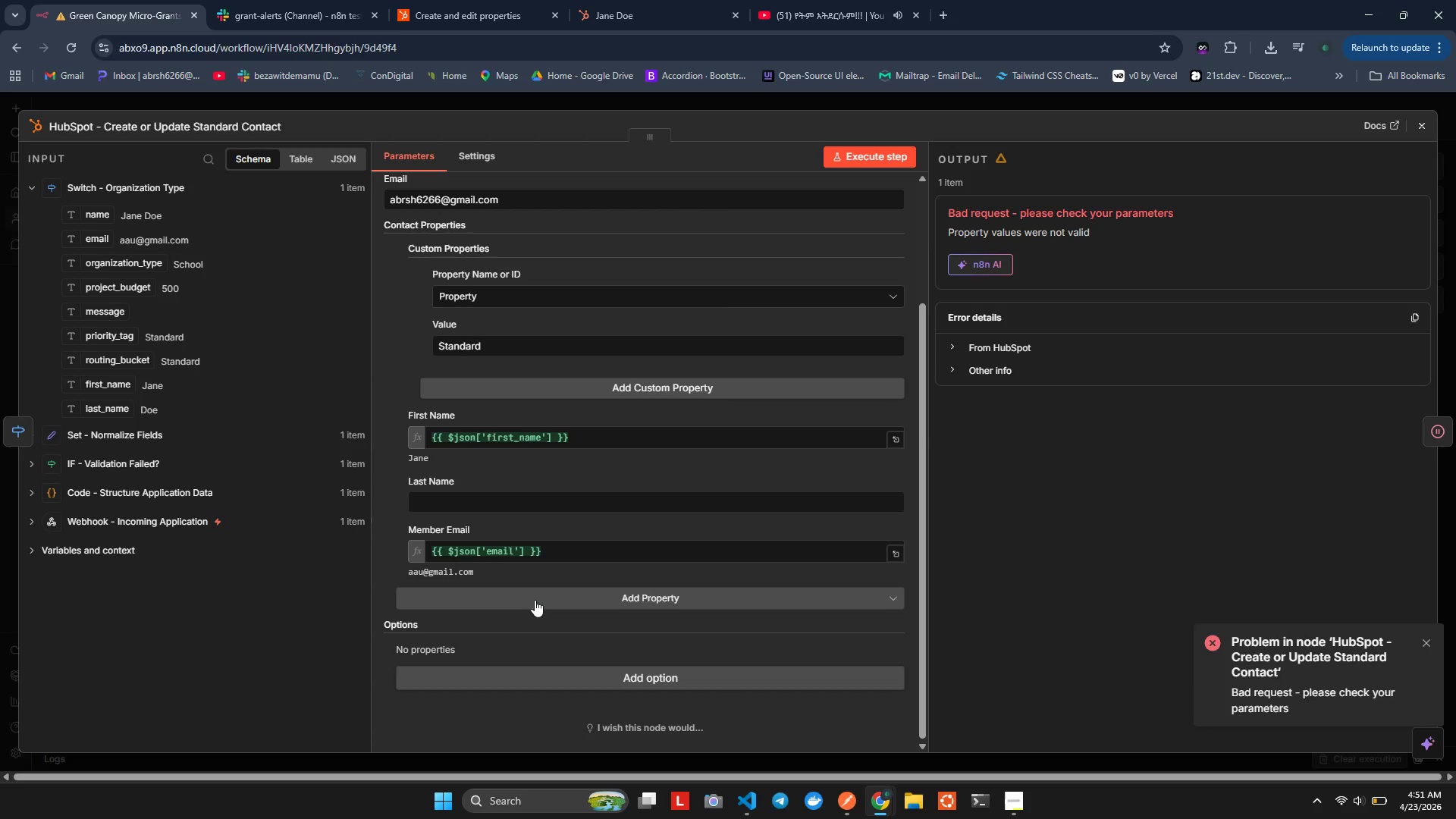 
left_click([449, 499])
 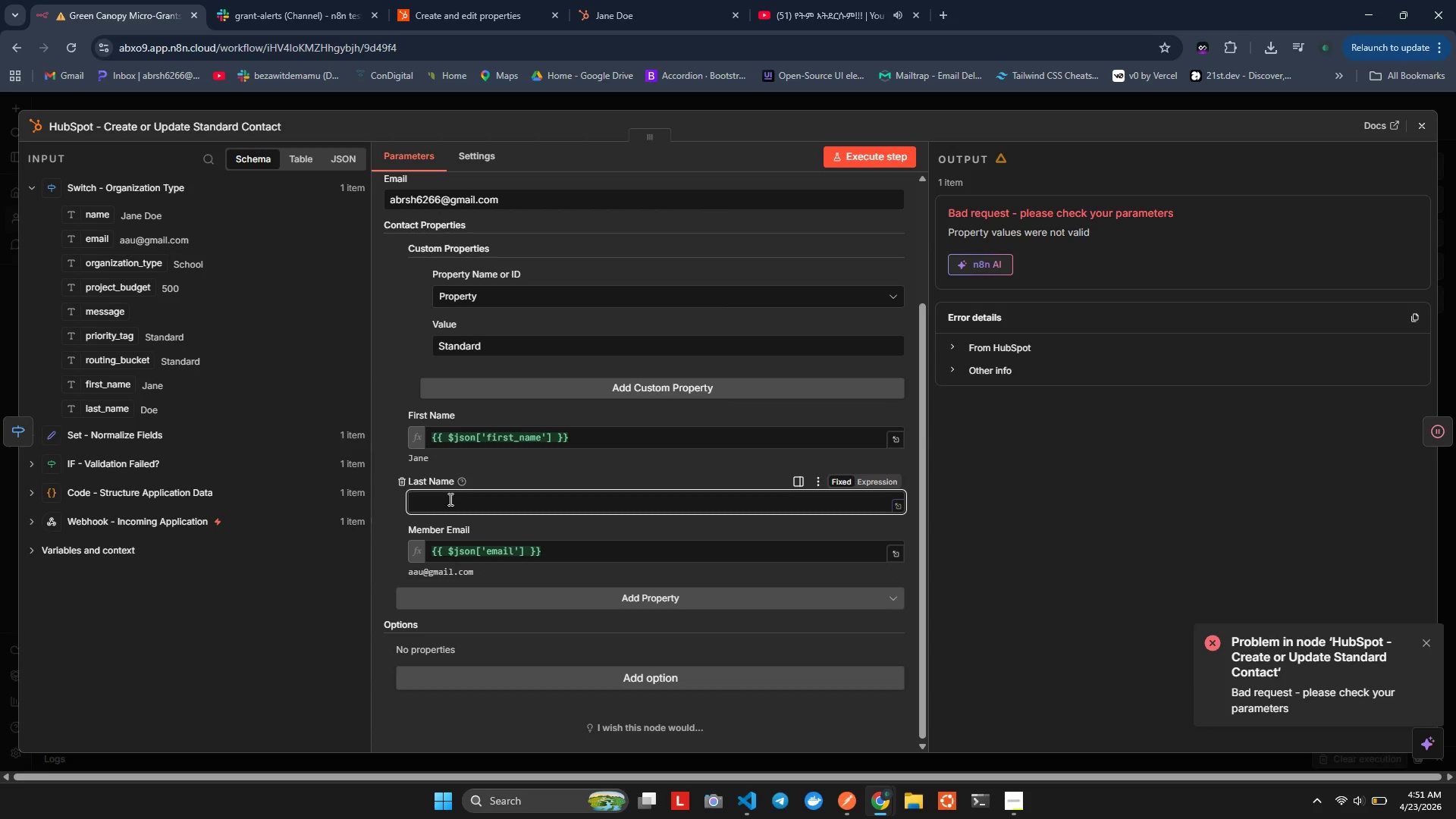 
key(Equal)
 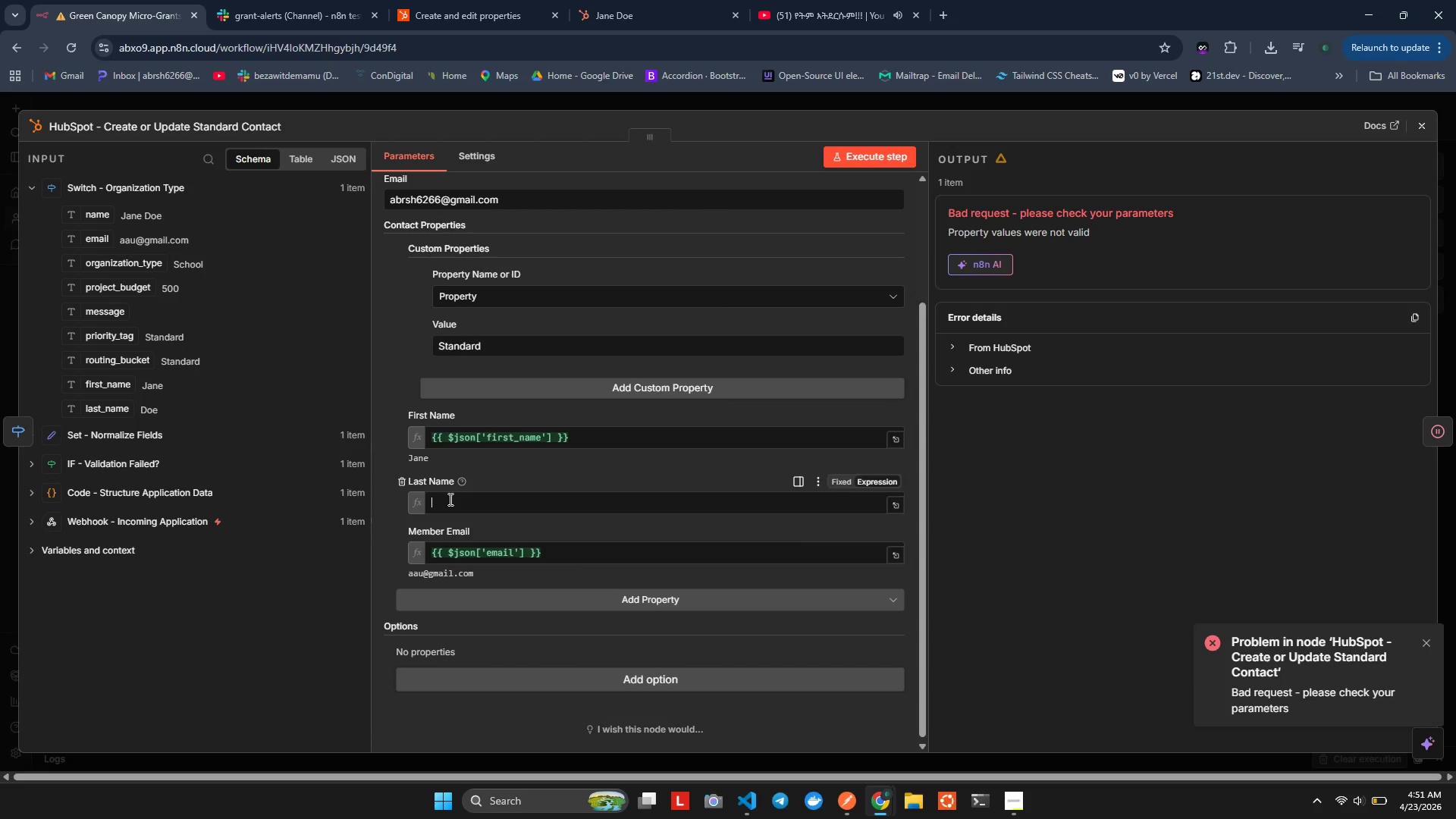 
key(Shift+BracketLeft)
 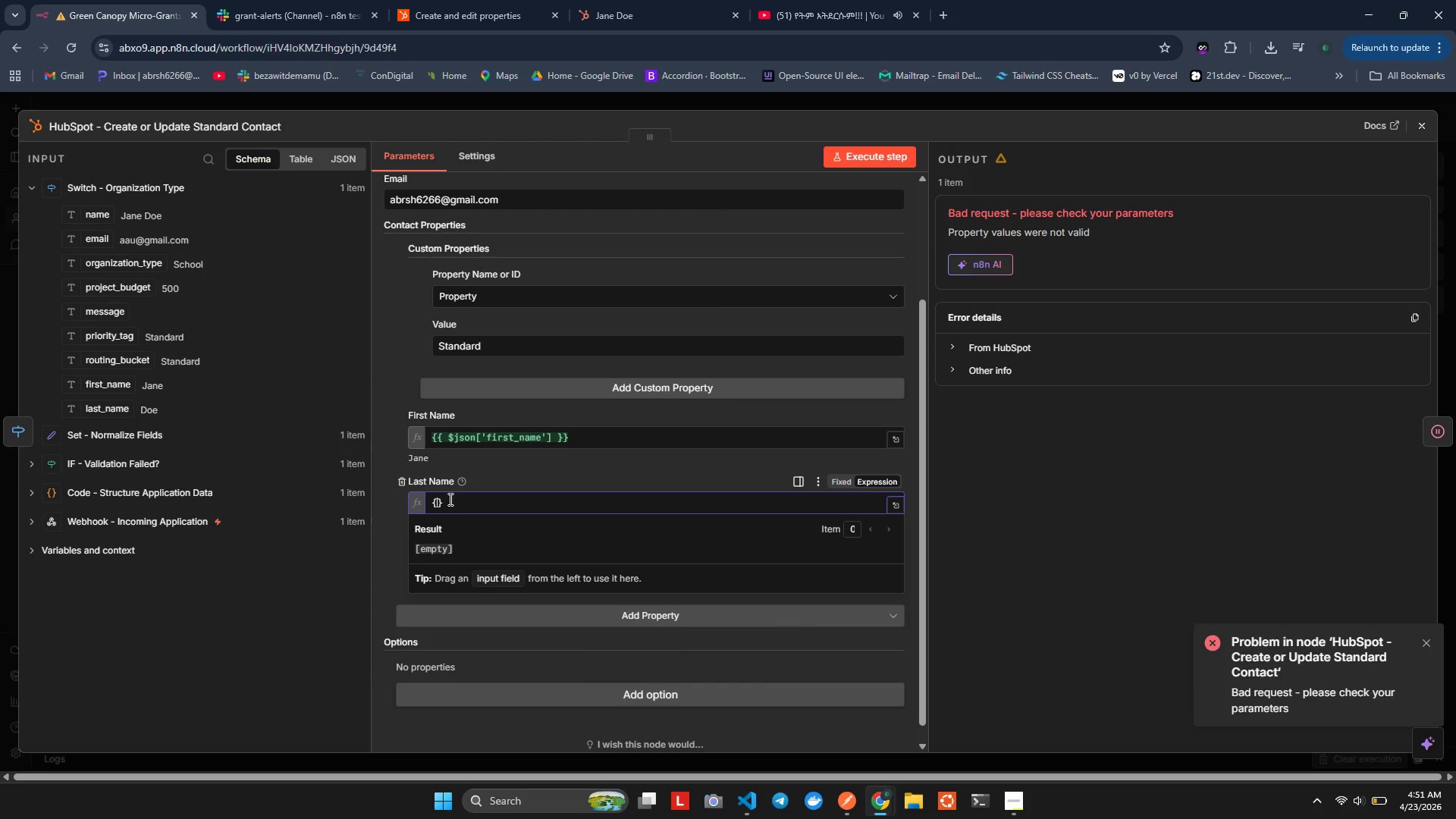 
key(Shift+BracketLeft)
 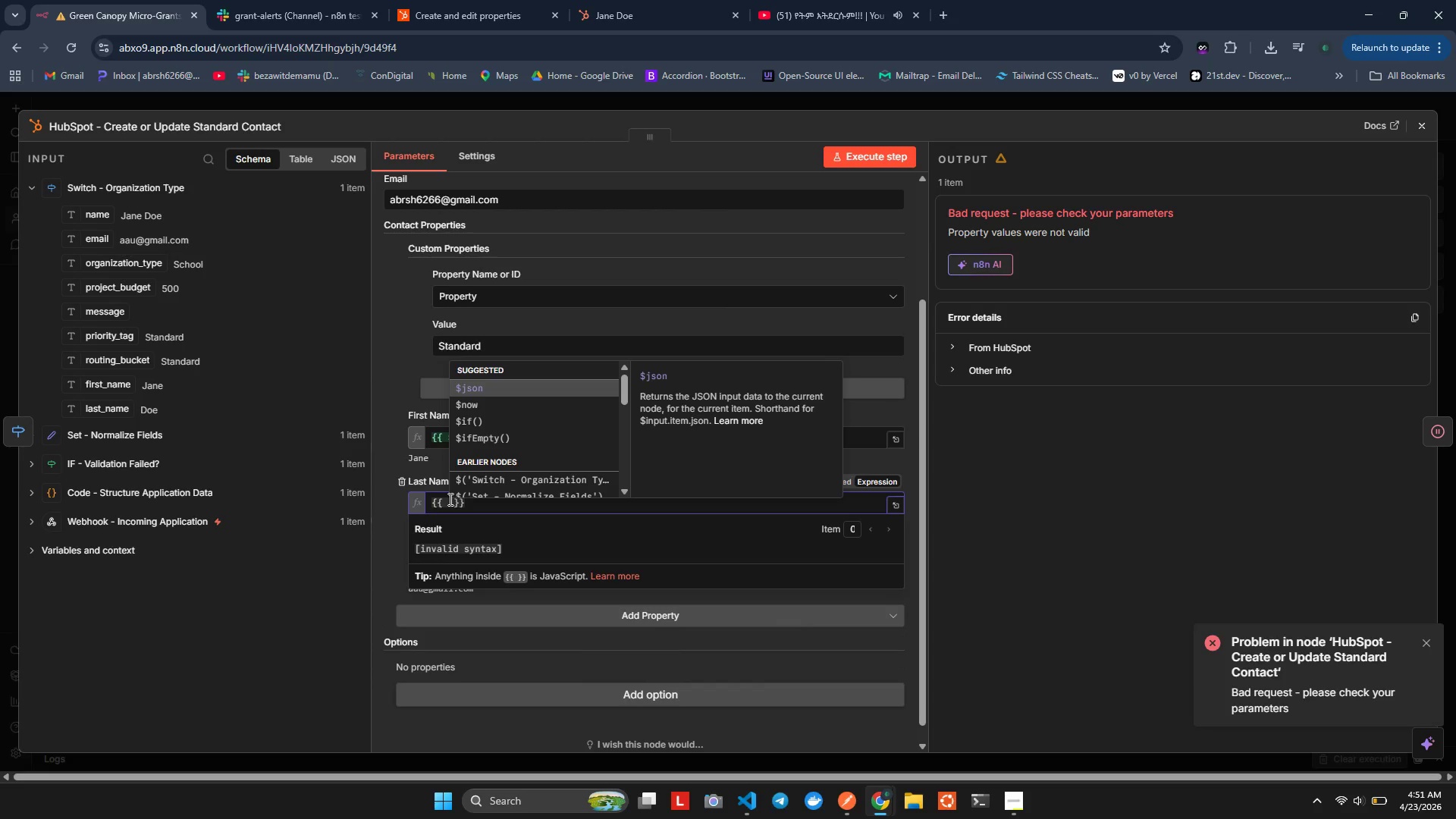 
key(Enter)
 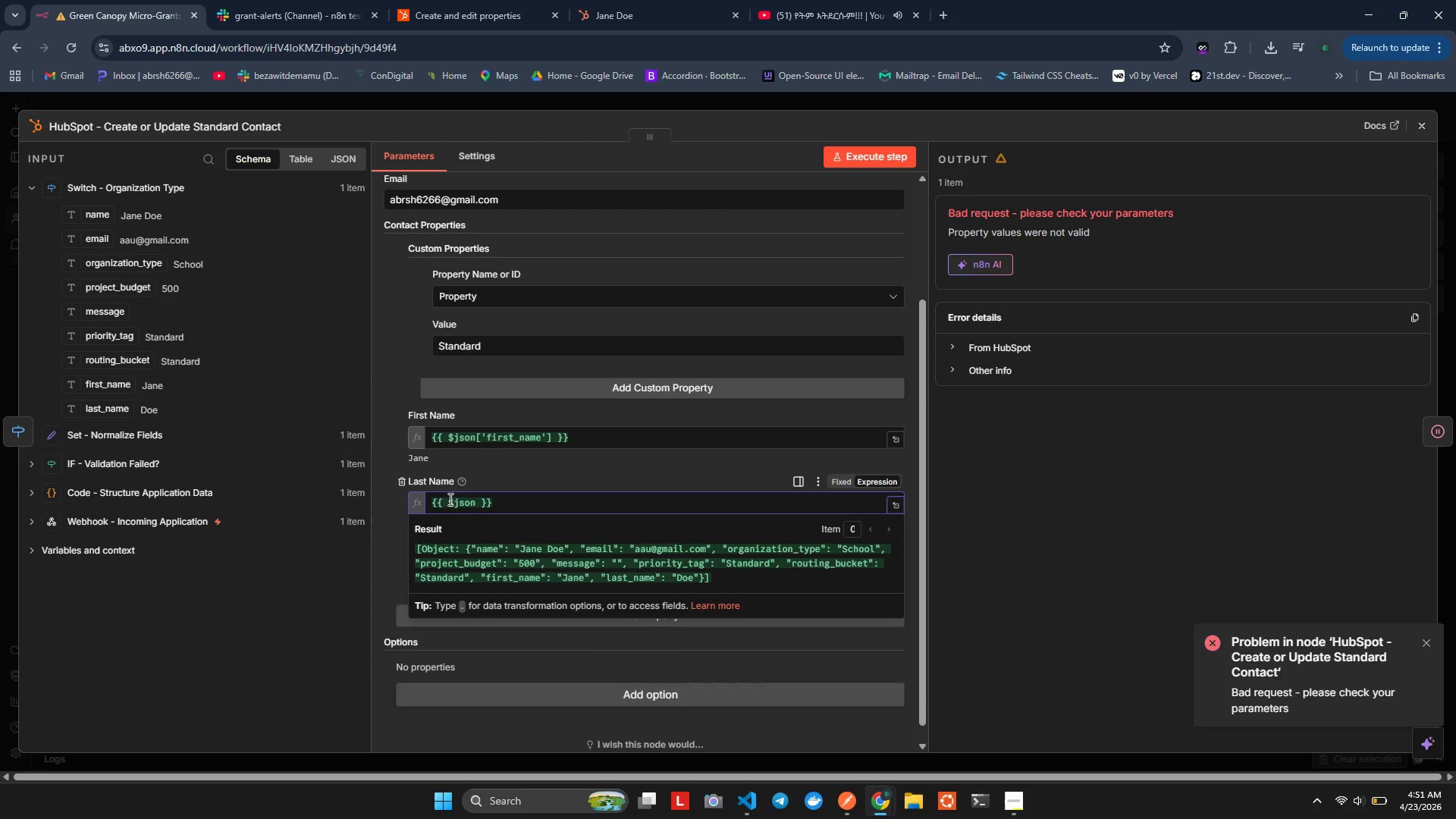 
key(BracketLeft)
 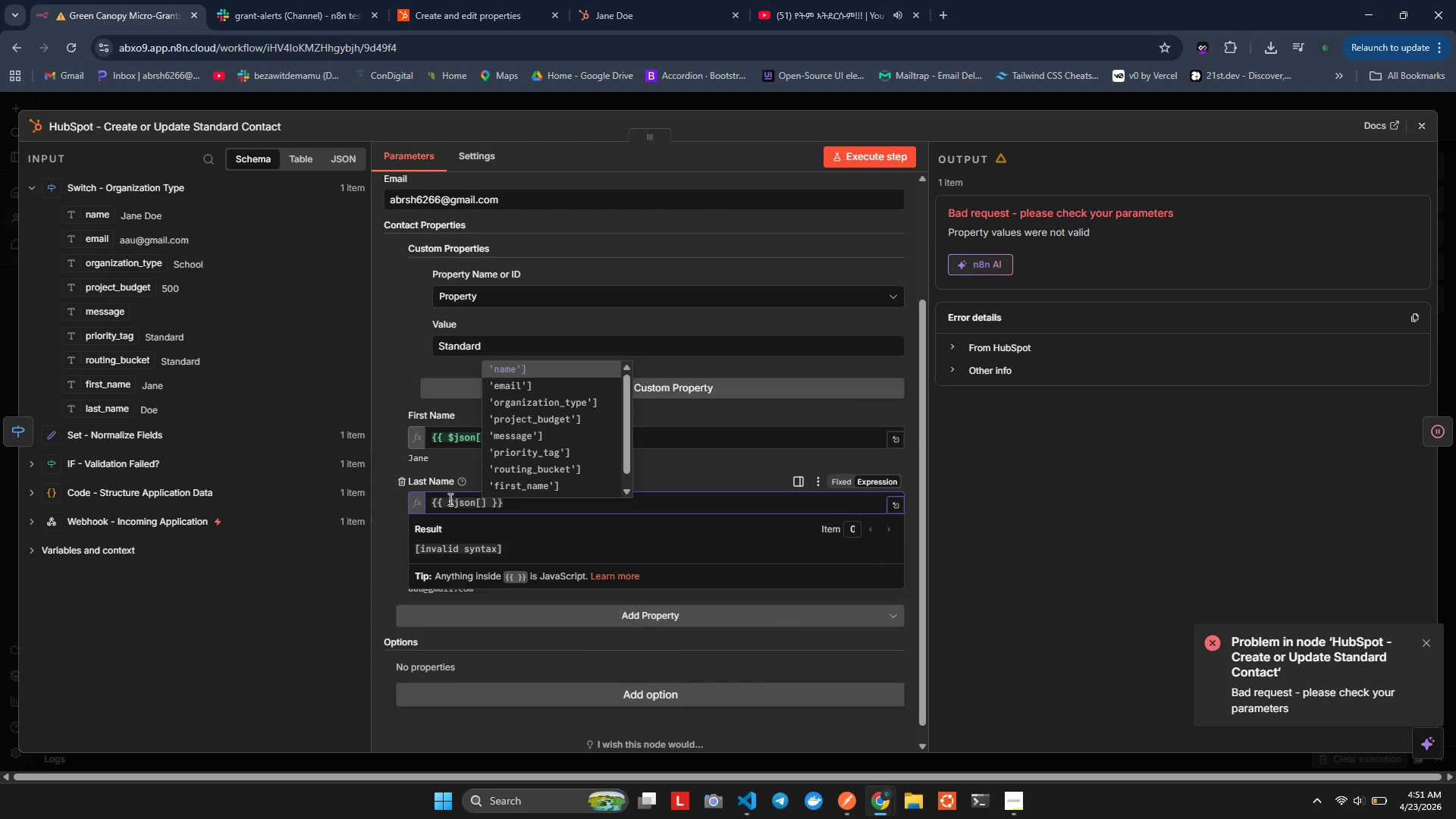 
key(ArrowUp)
 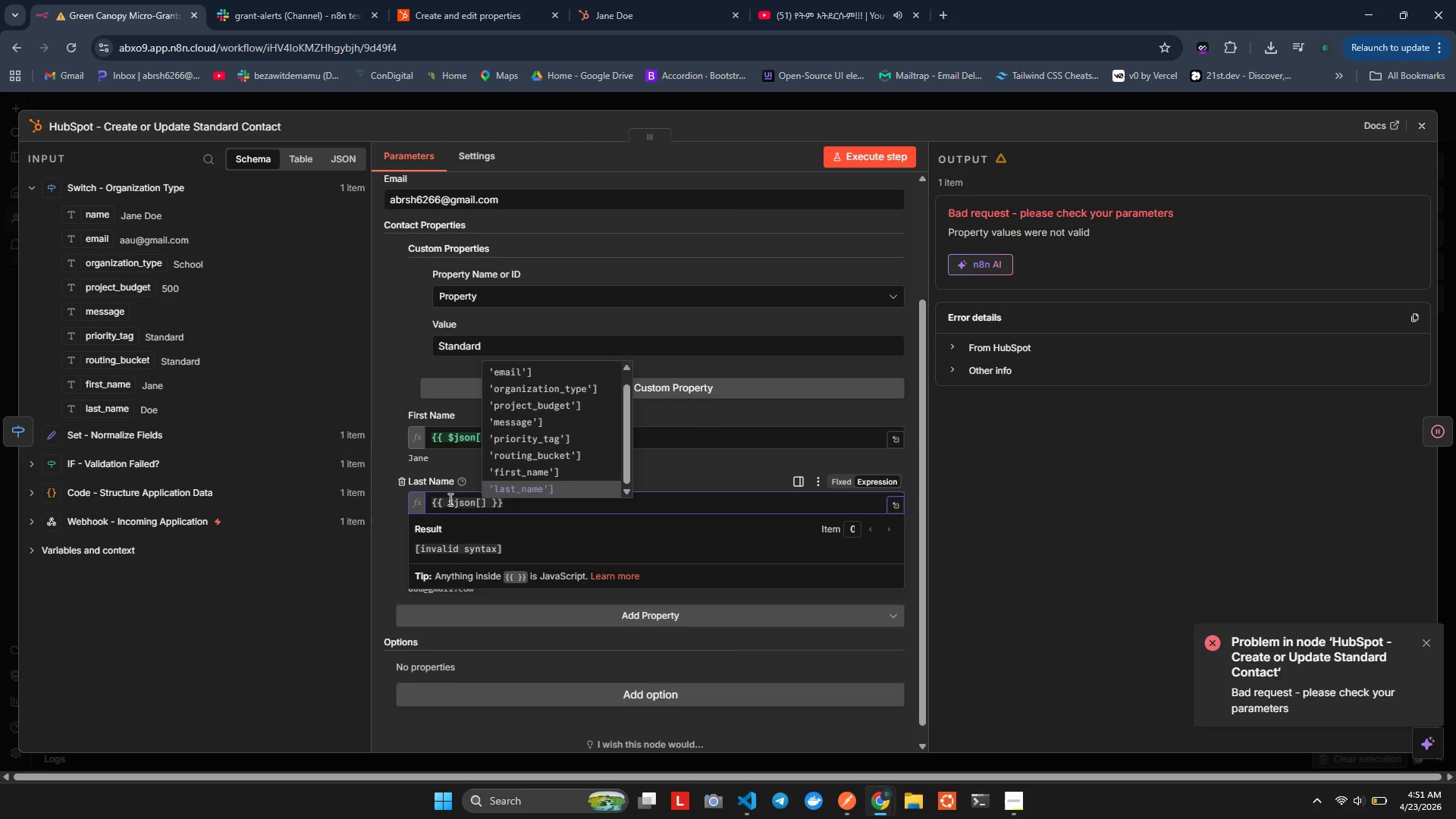 
key(Enter)
 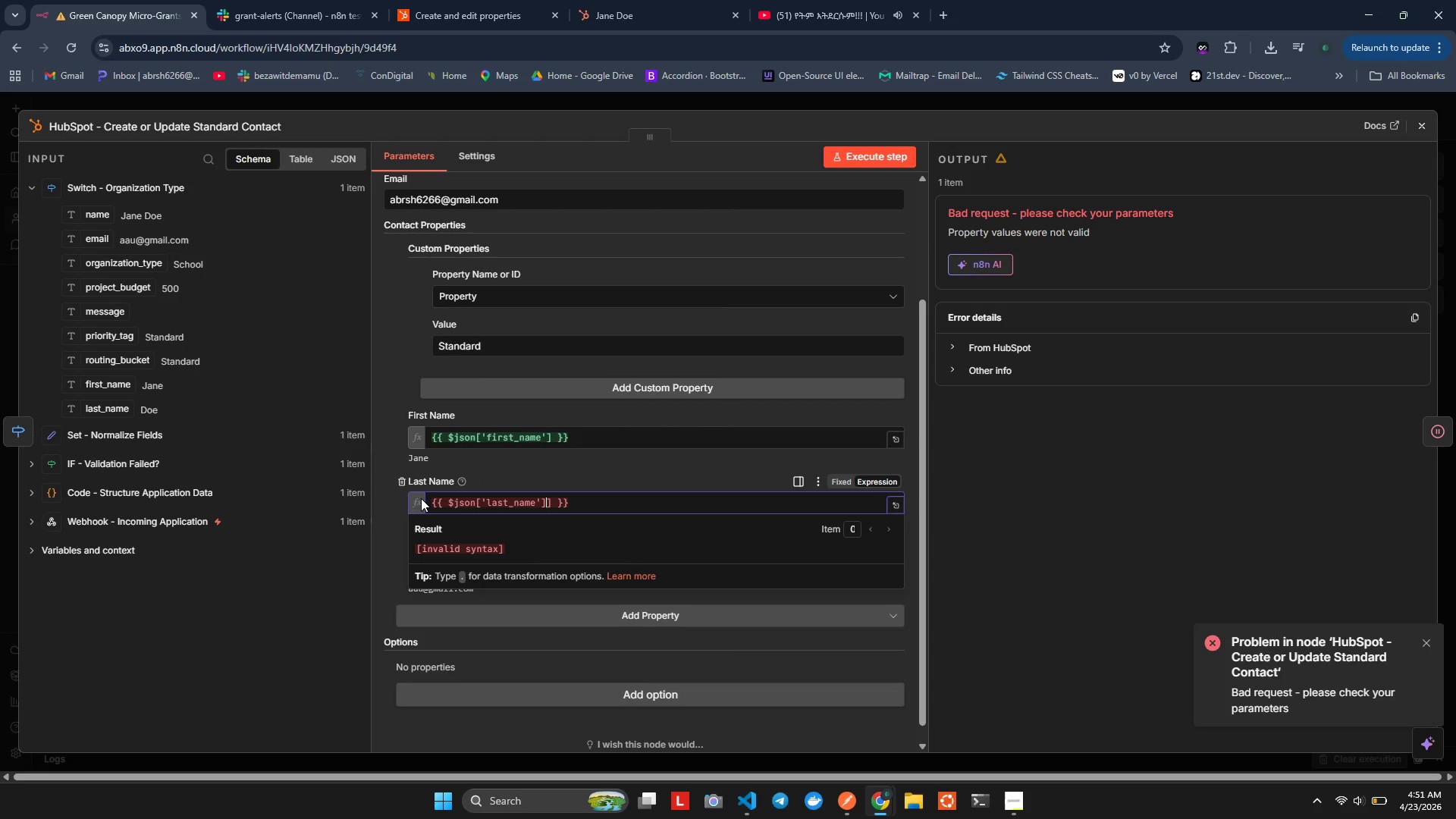 
key(Backspace)
 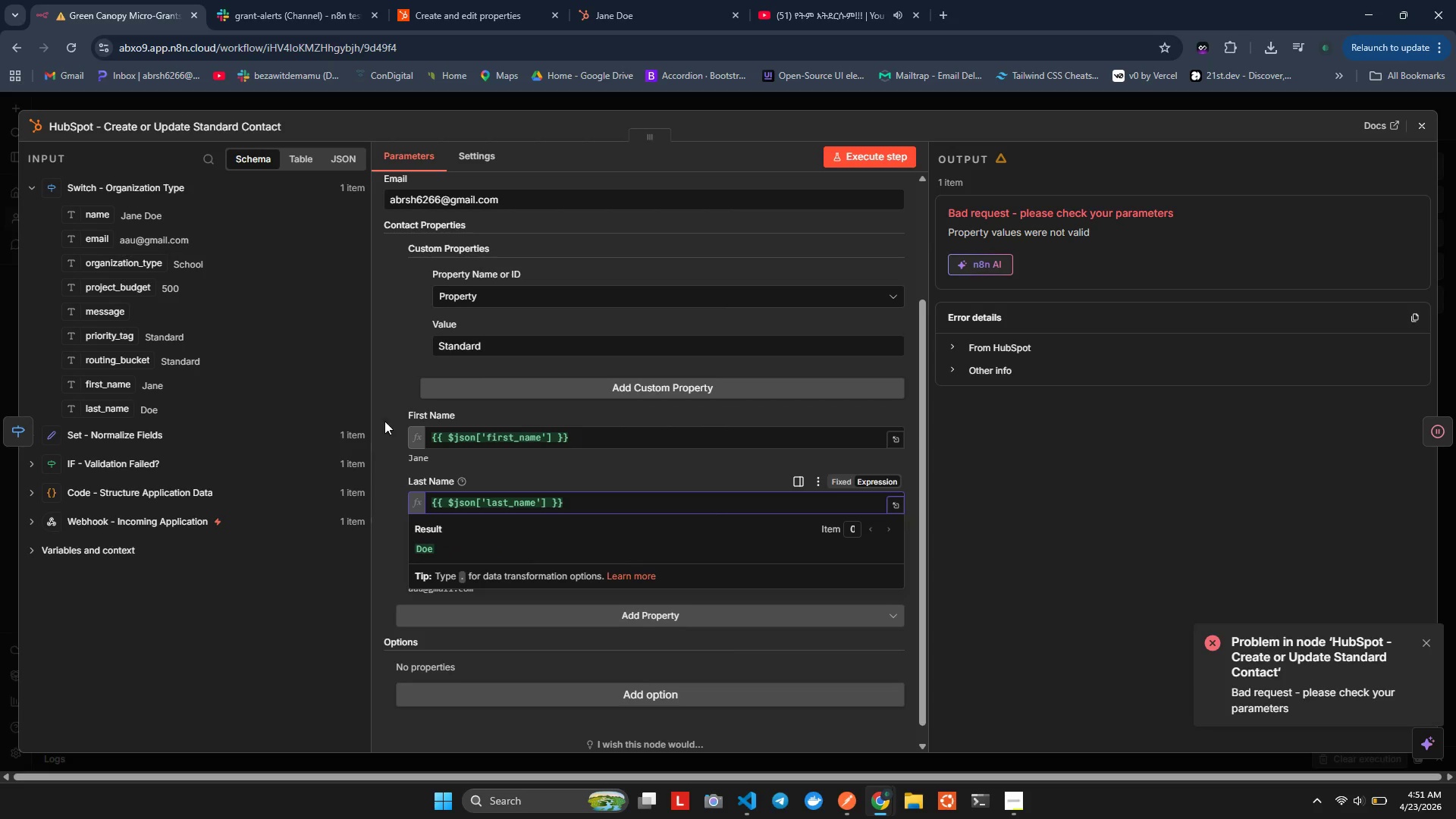 
left_click([386, 391])
 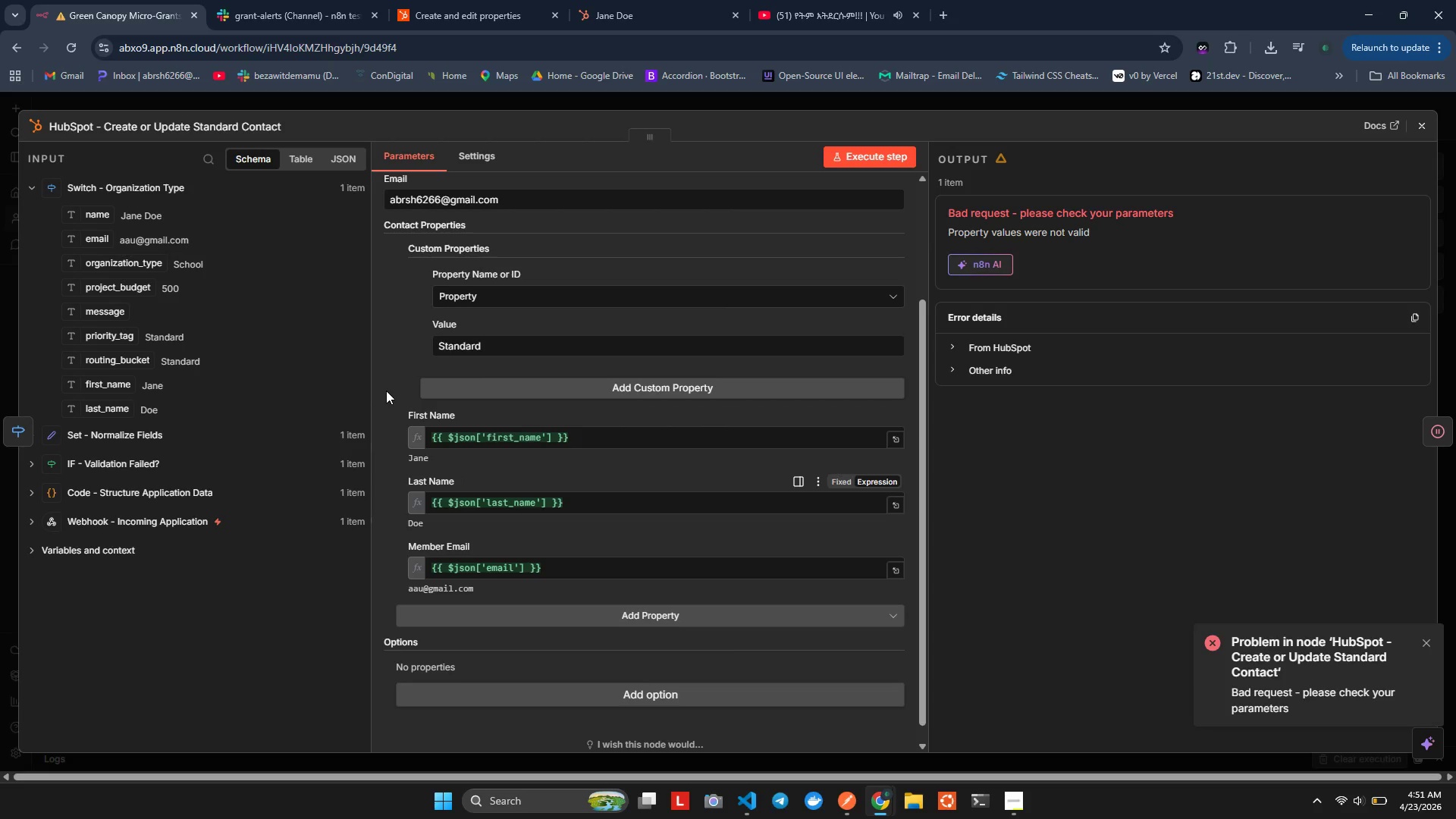 
left_click([386, 391])
 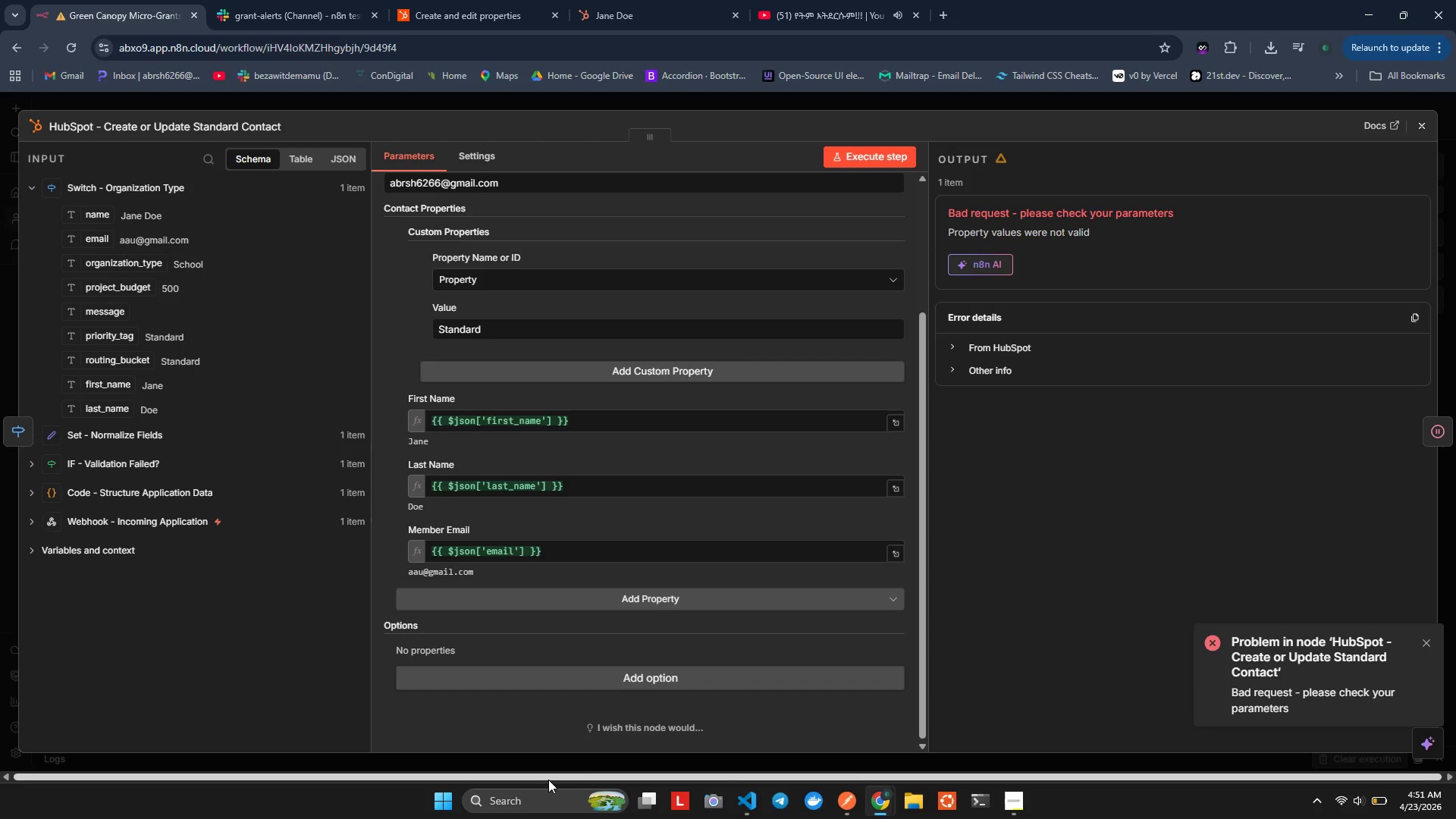 
wait(27.5)
 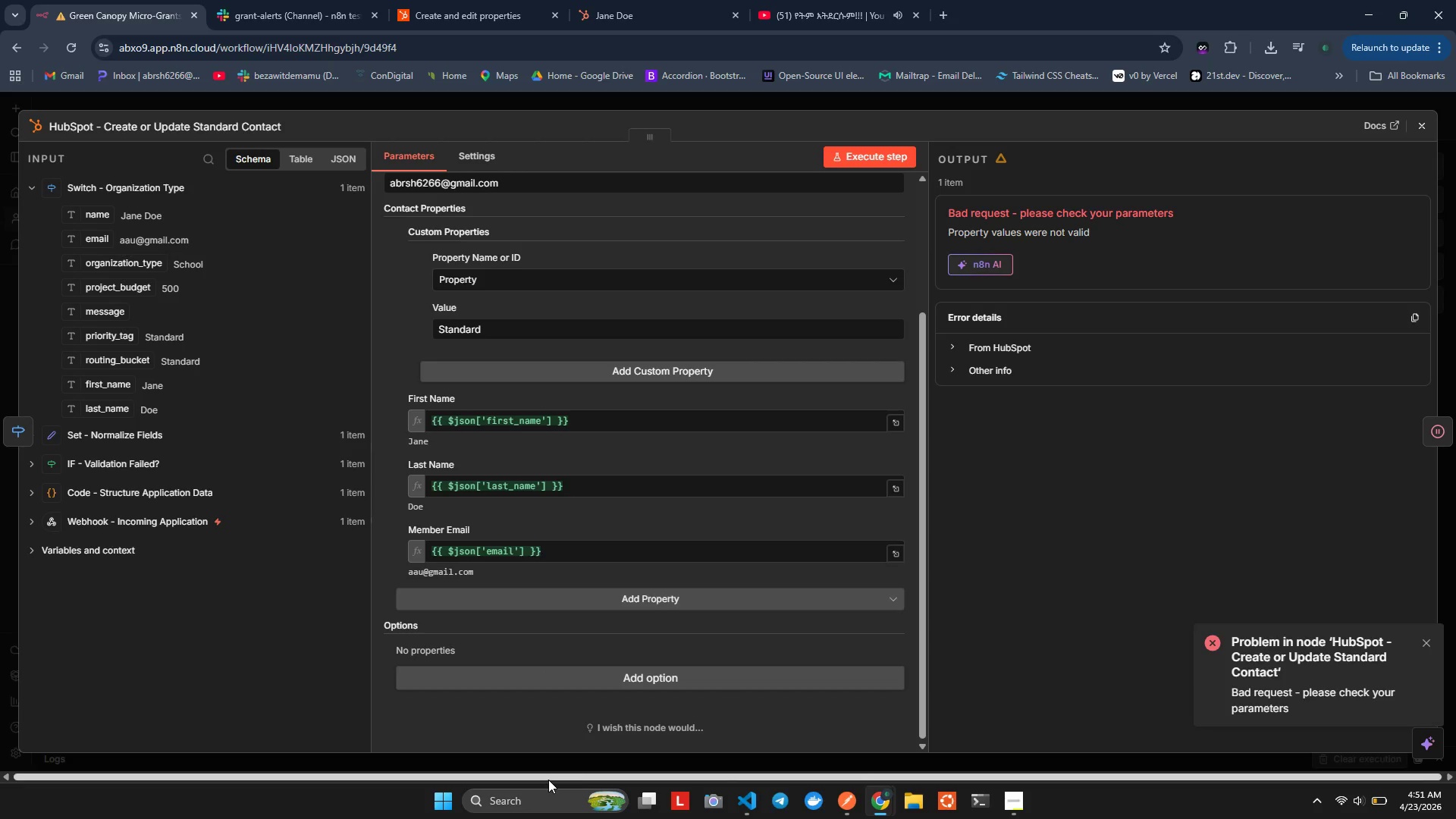 
key(Control+S)
 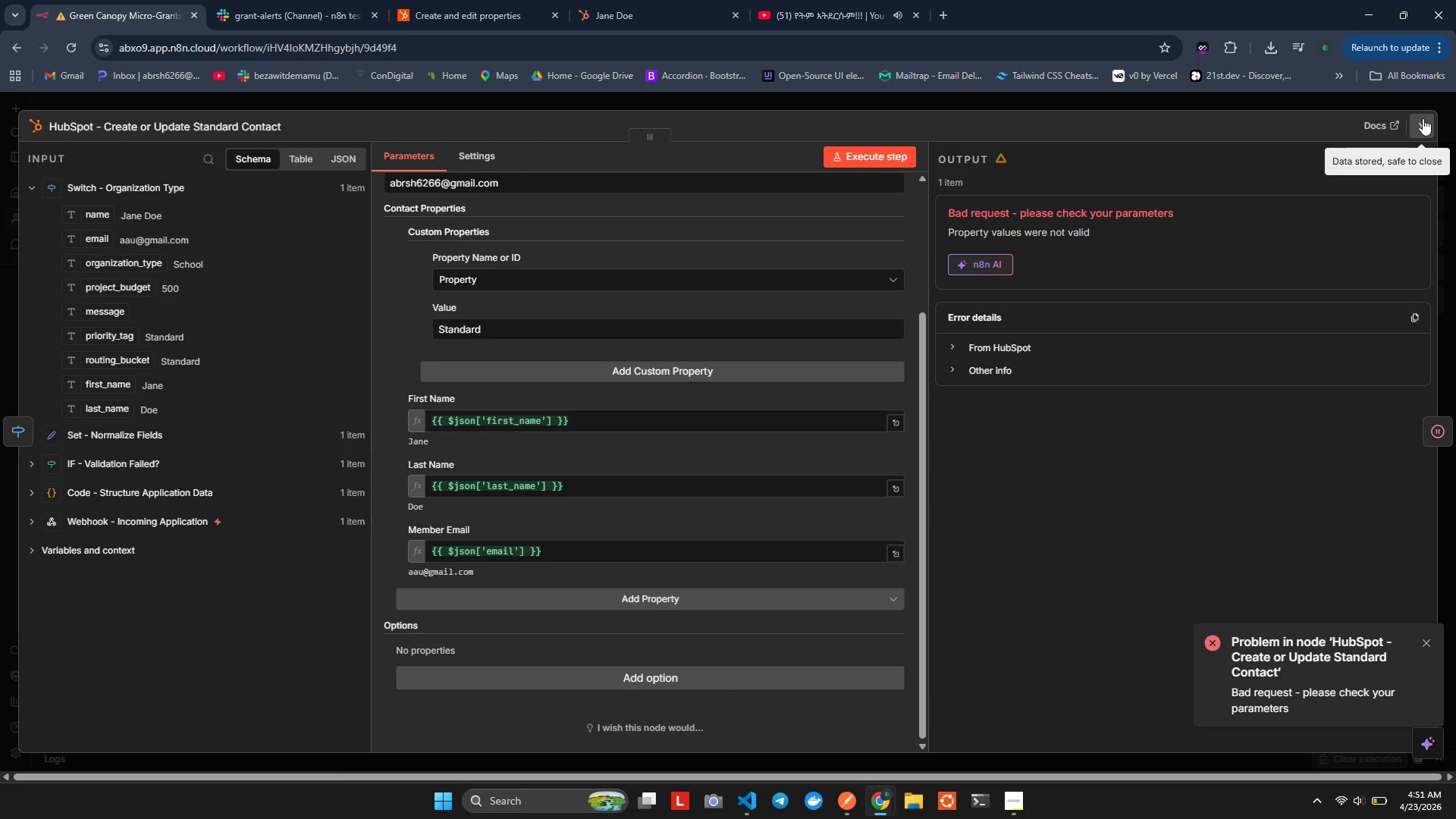 
left_click([1423, 118])
 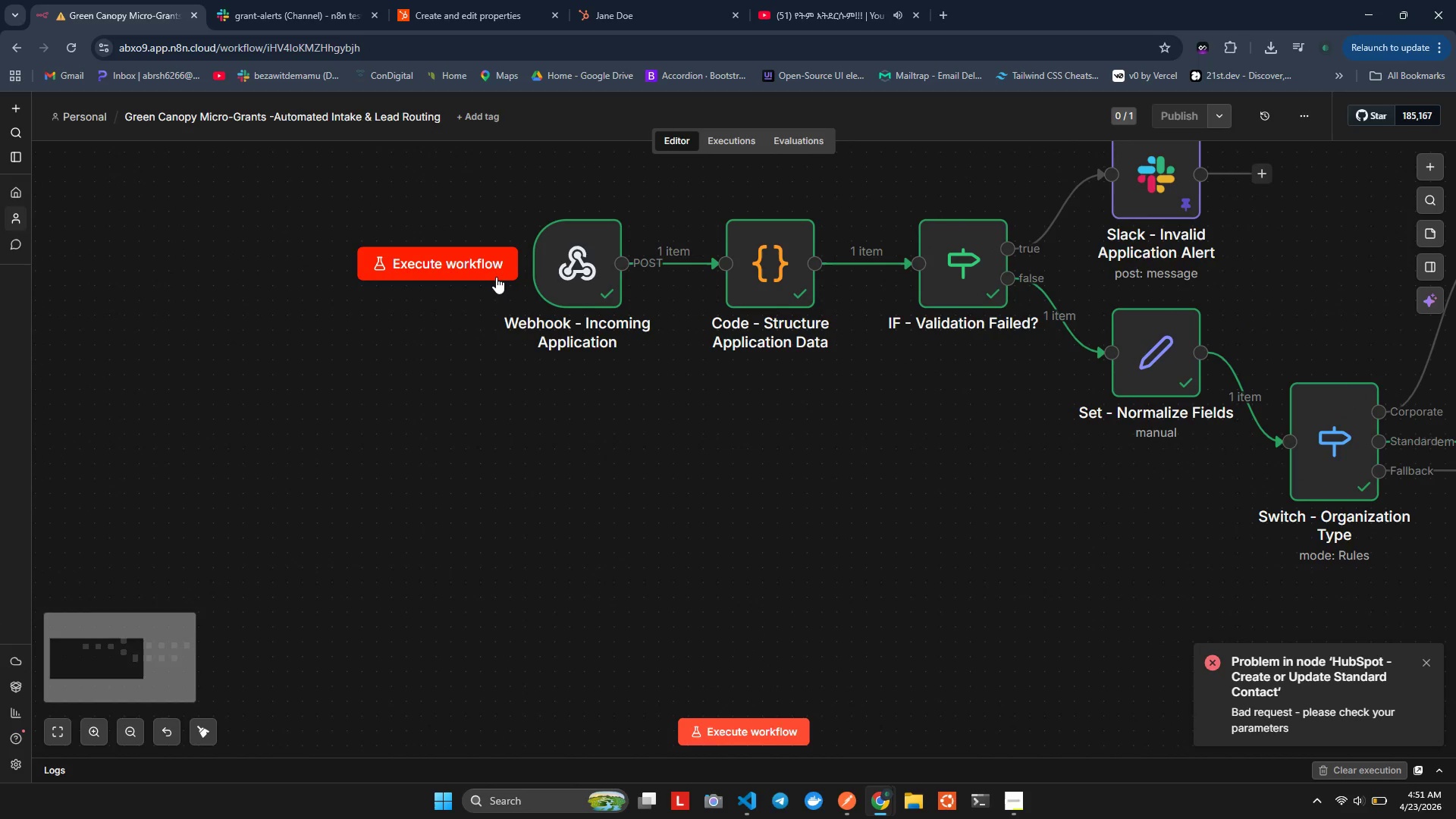 
wait(5.86)
 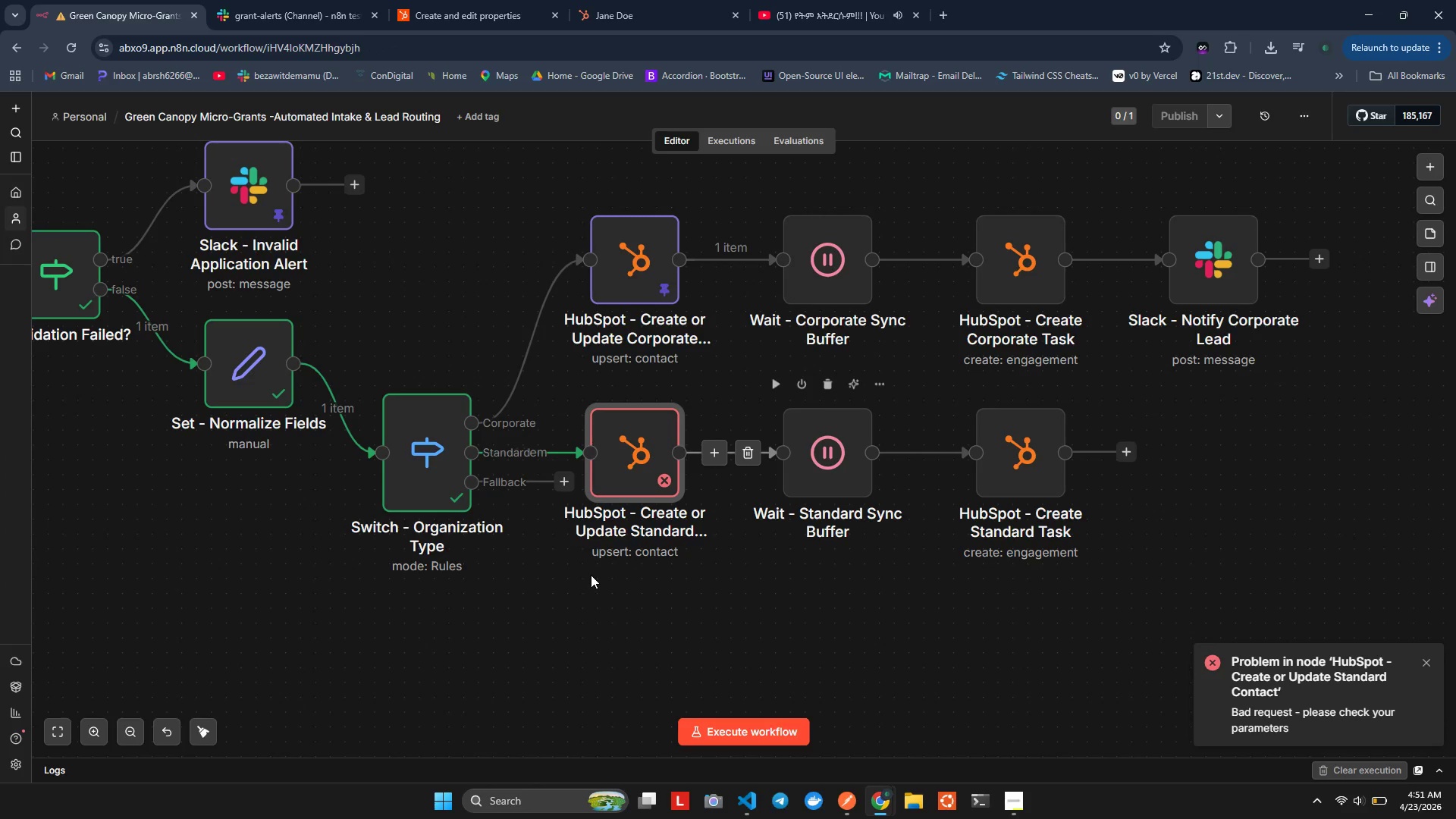 
left_click([394, 434])
 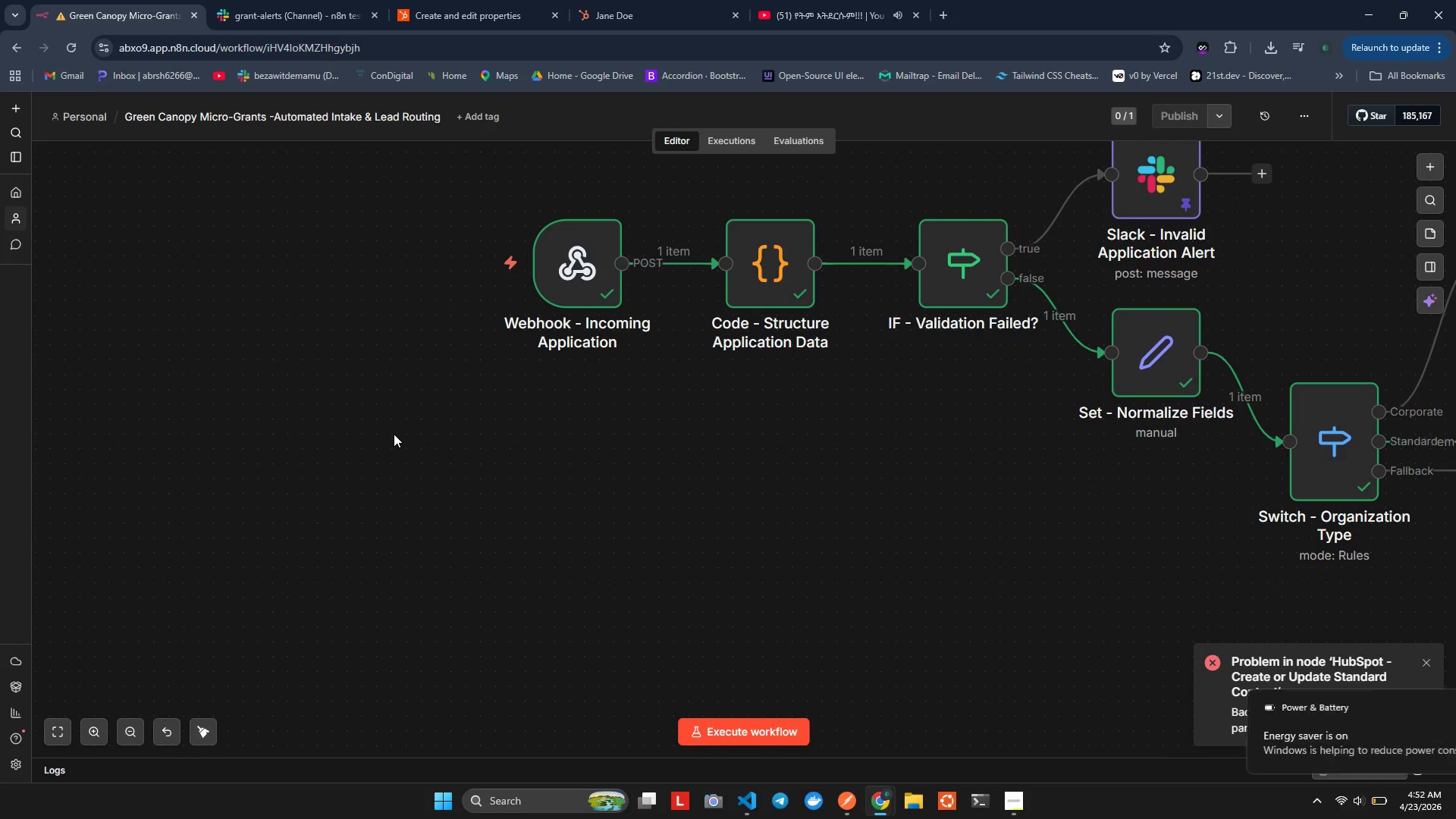 
wait(13.83)
 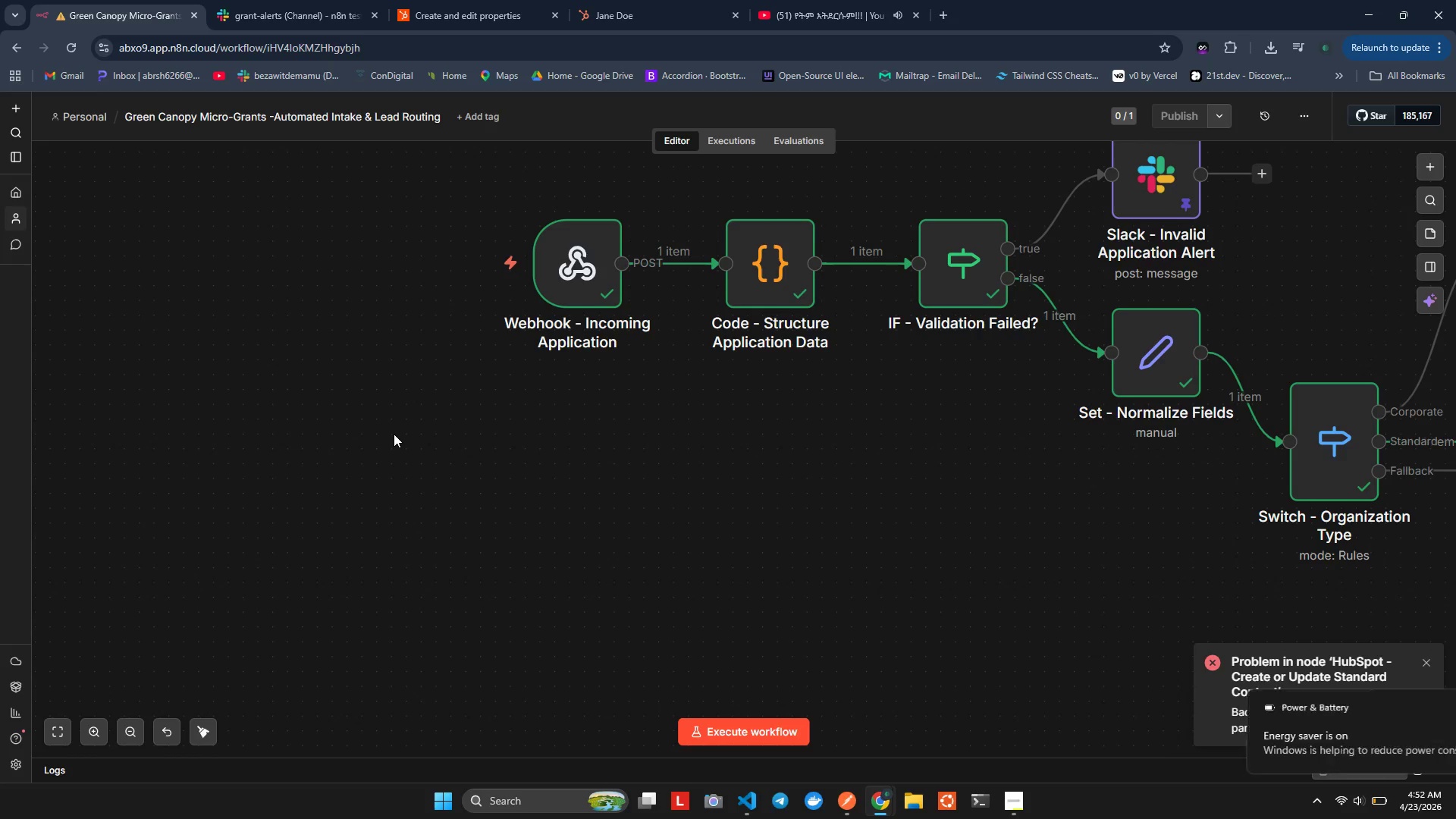 
left_click([1382, 799])
 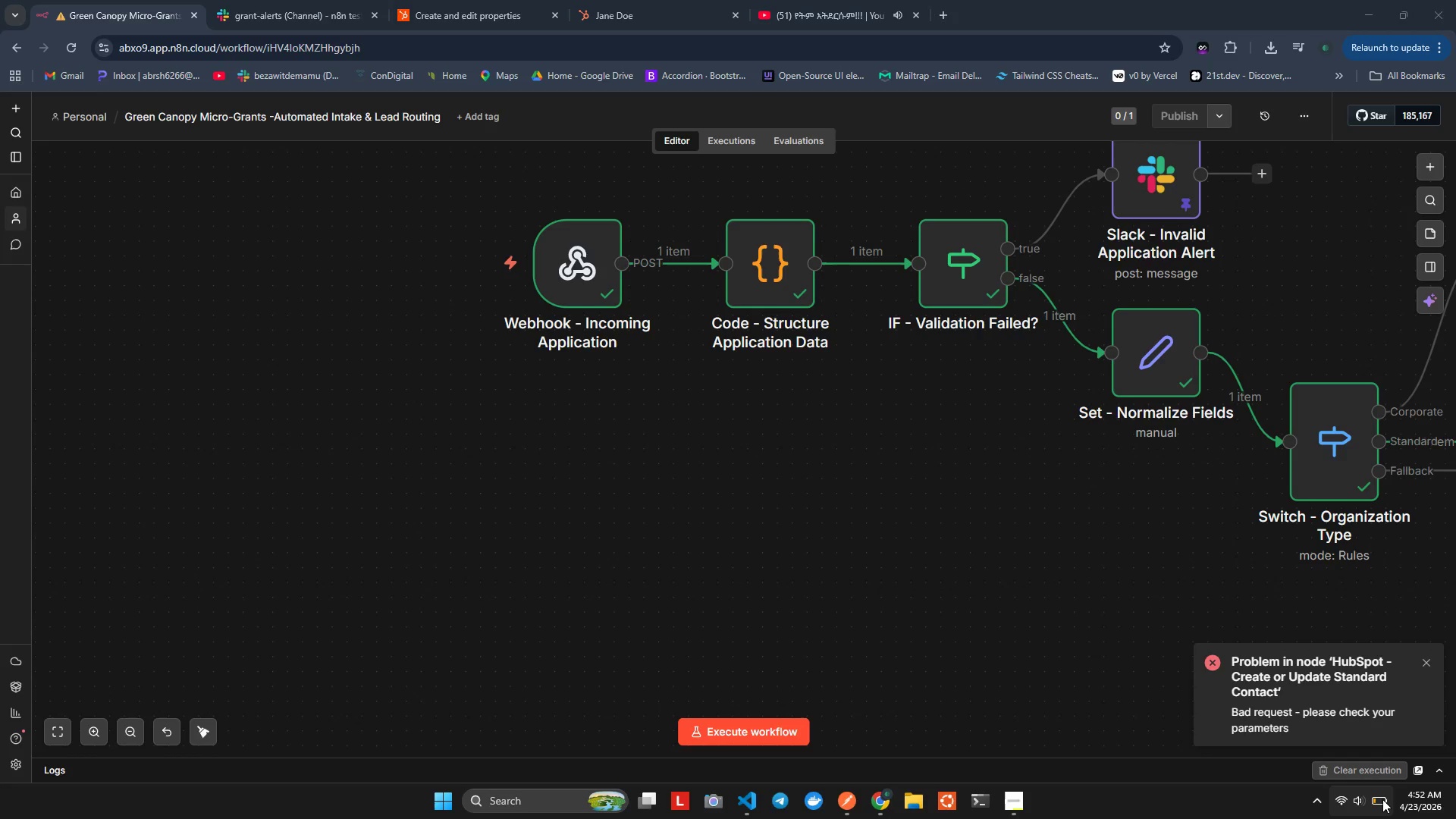 
left_click([1382, 799])
 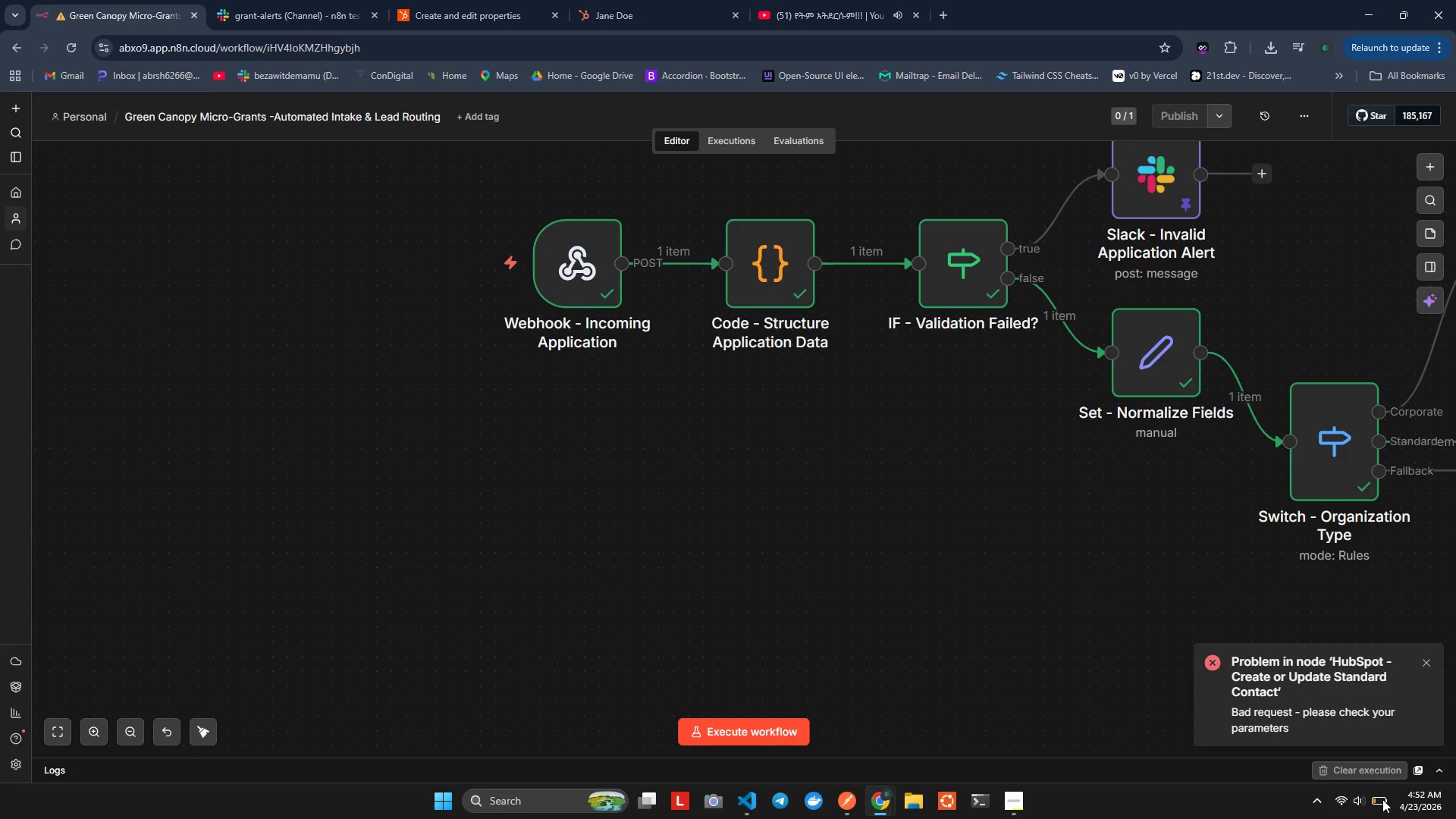 
left_click([1382, 799])
 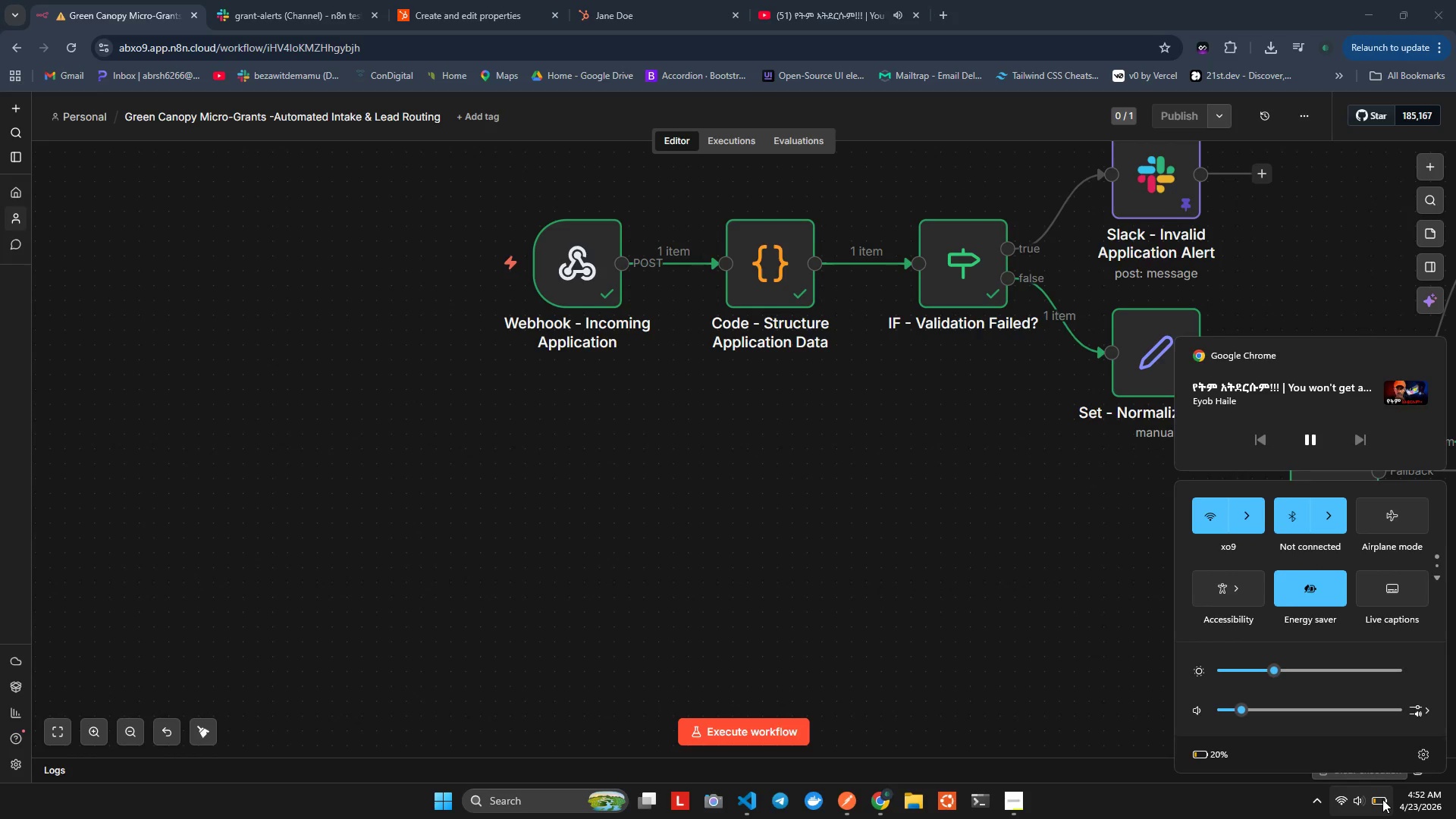 
left_click([1382, 799])
 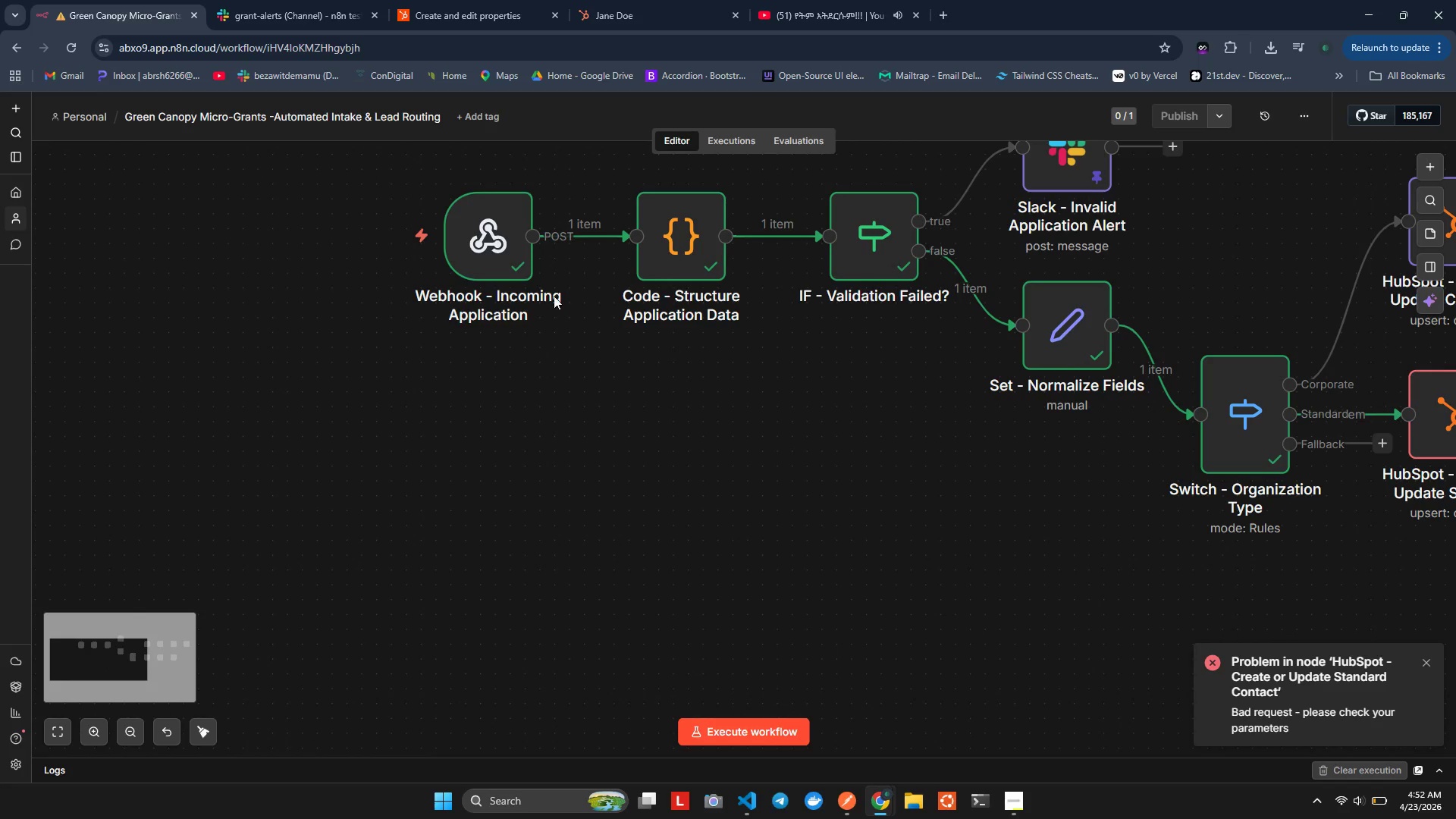 
left_click([383, 218])
 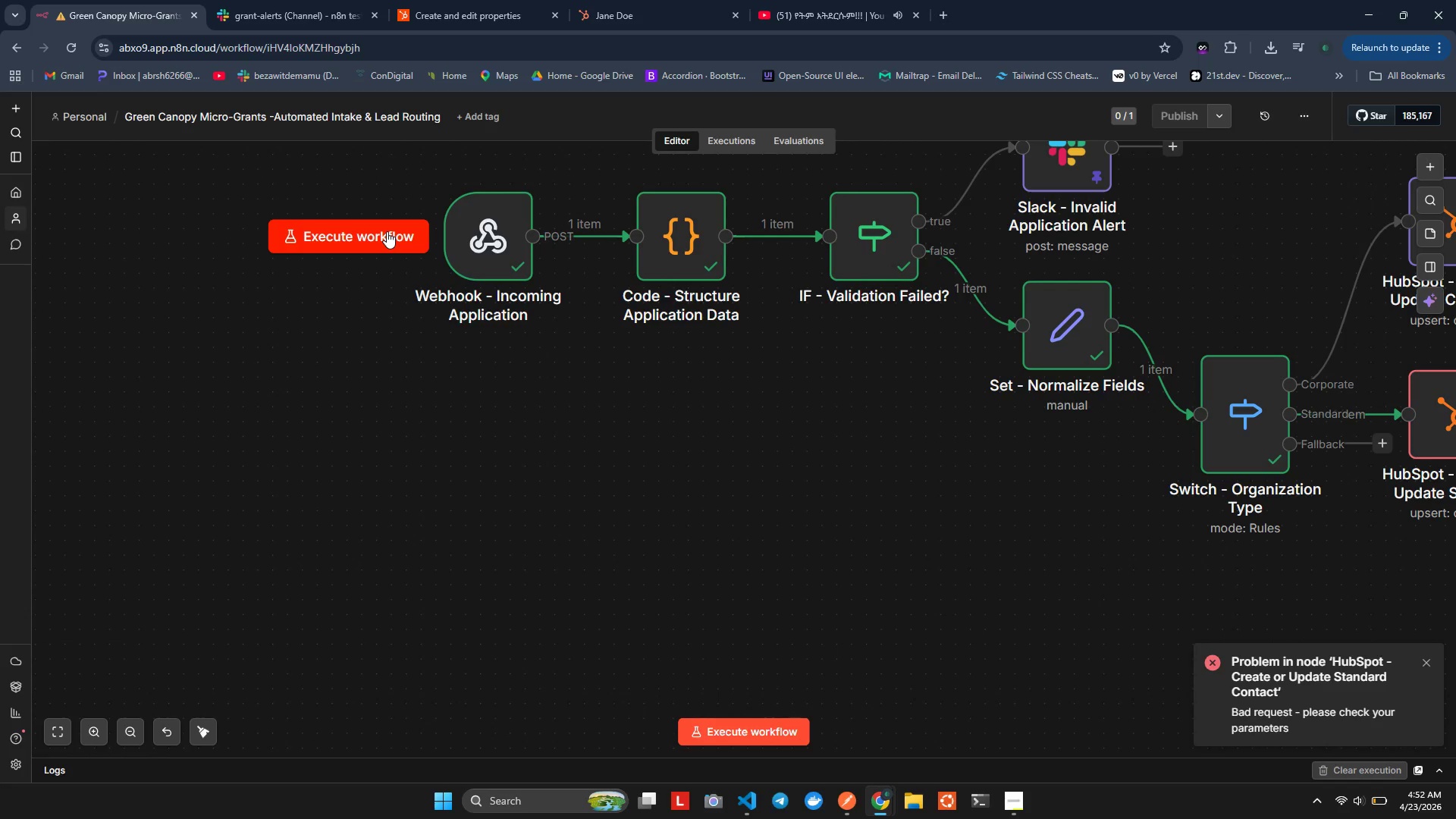 
mouse_move([511, 453])
 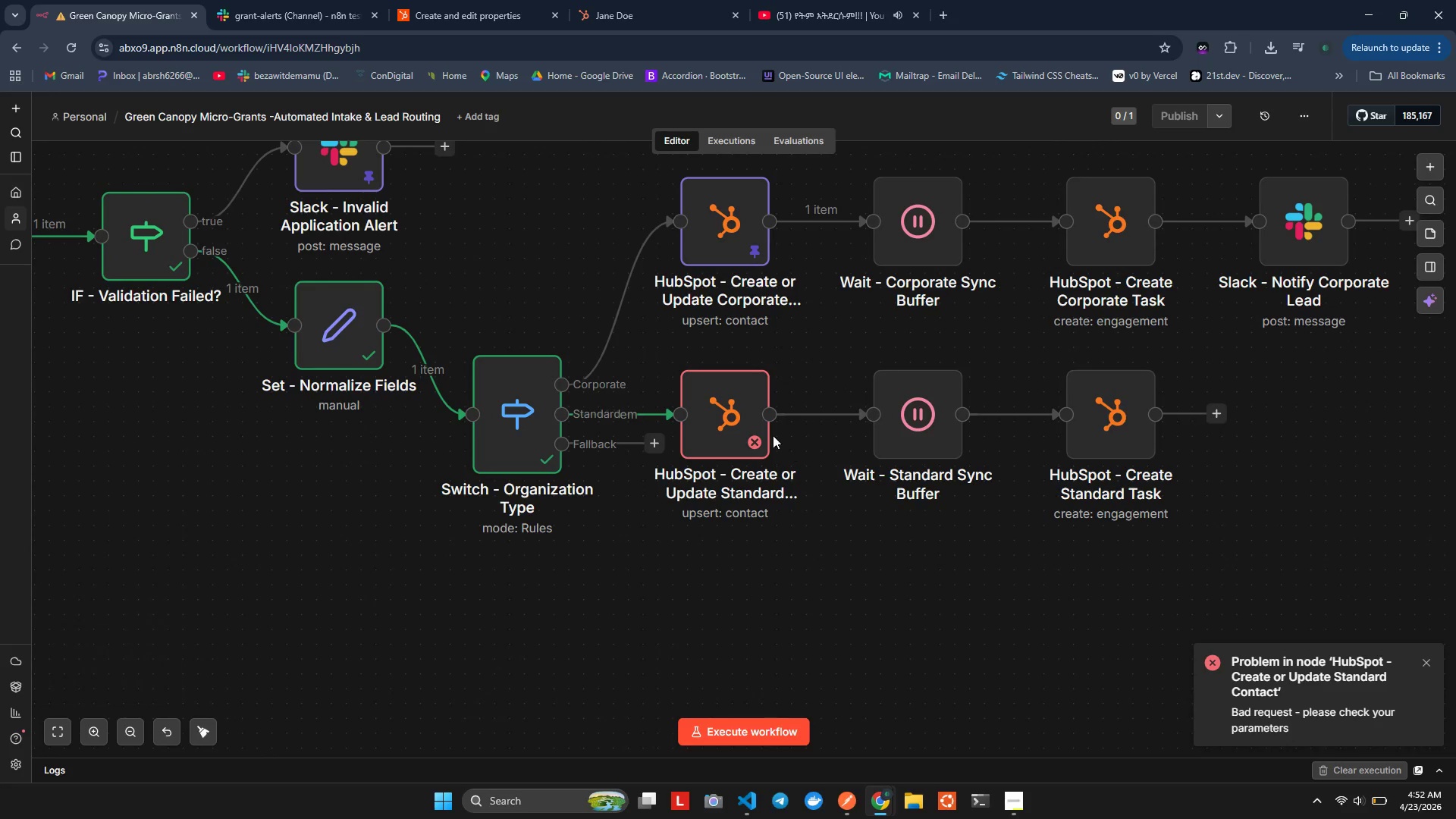 
mouse_move([778, 438])
 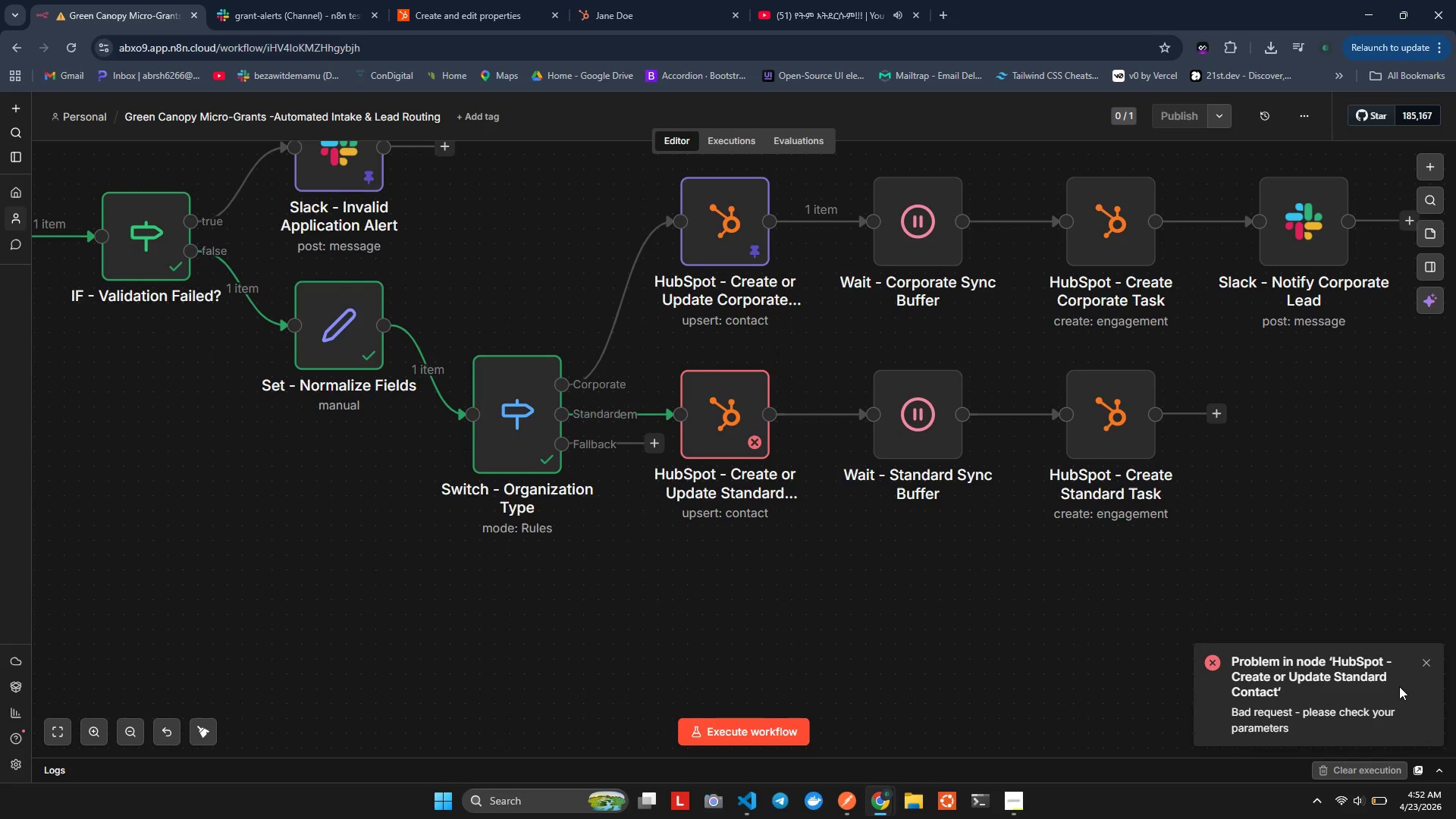 
wait(6.23)
 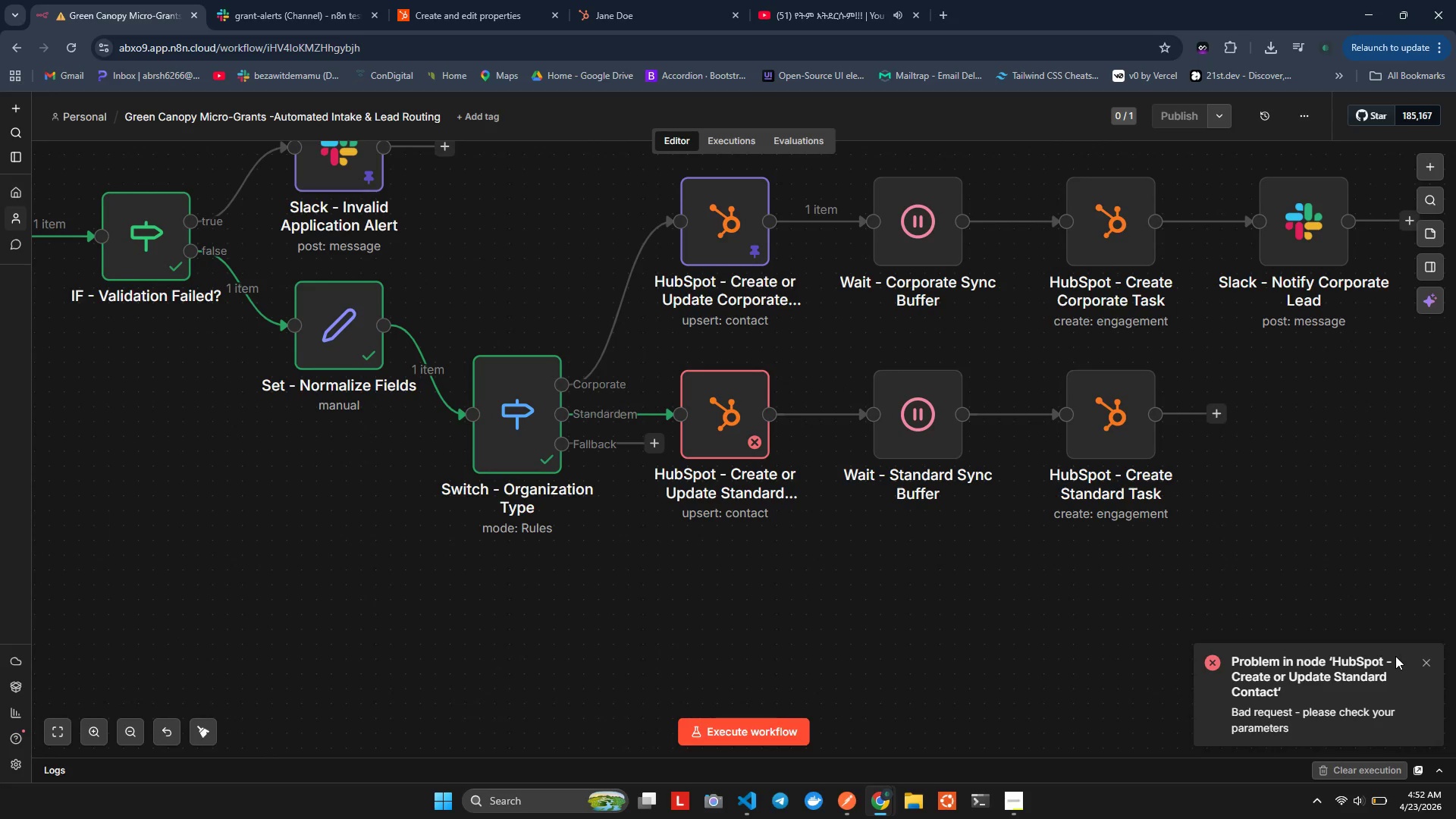 
left_click([1426, 666])
 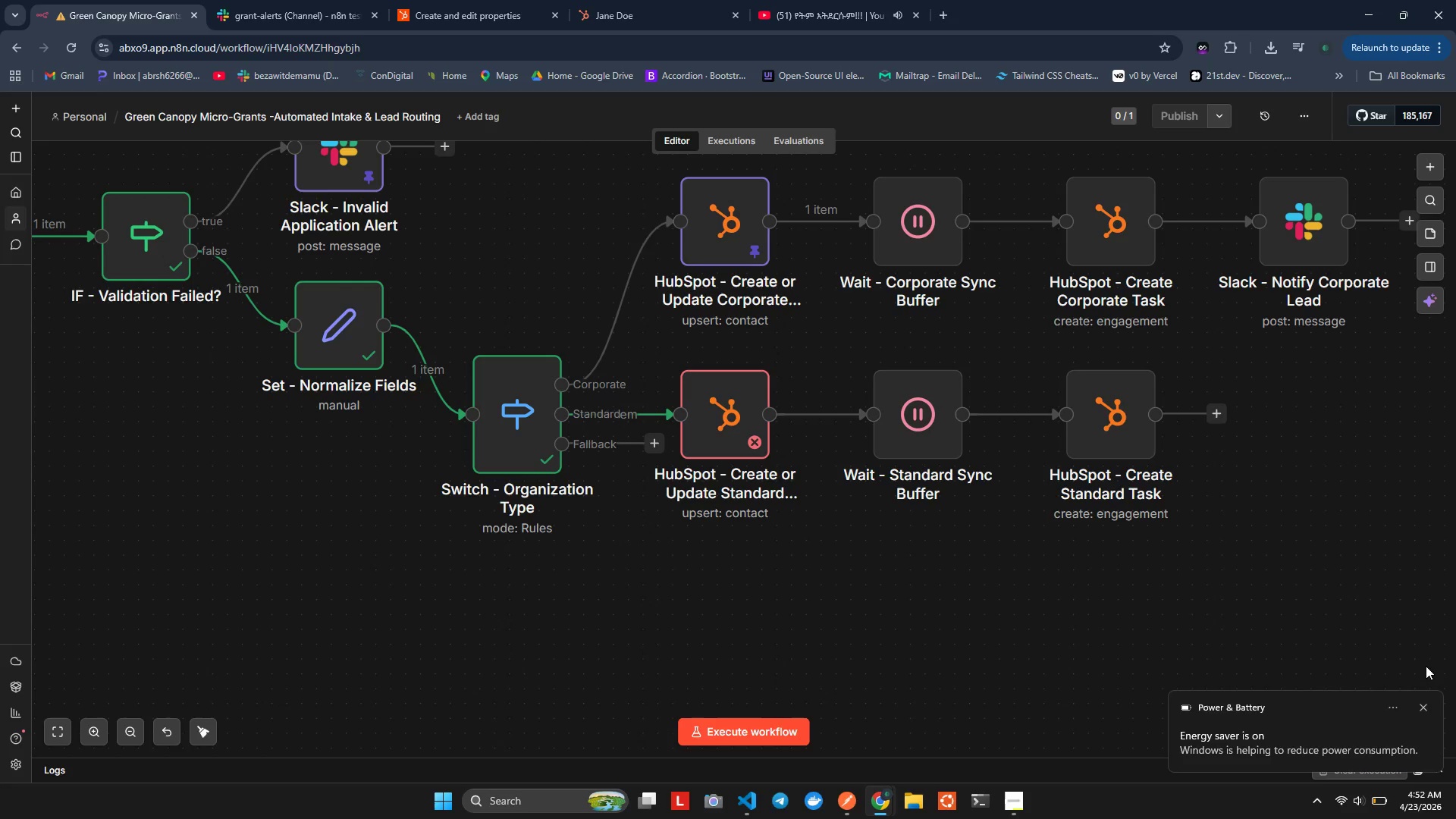 
left_click([1352, 799])
 